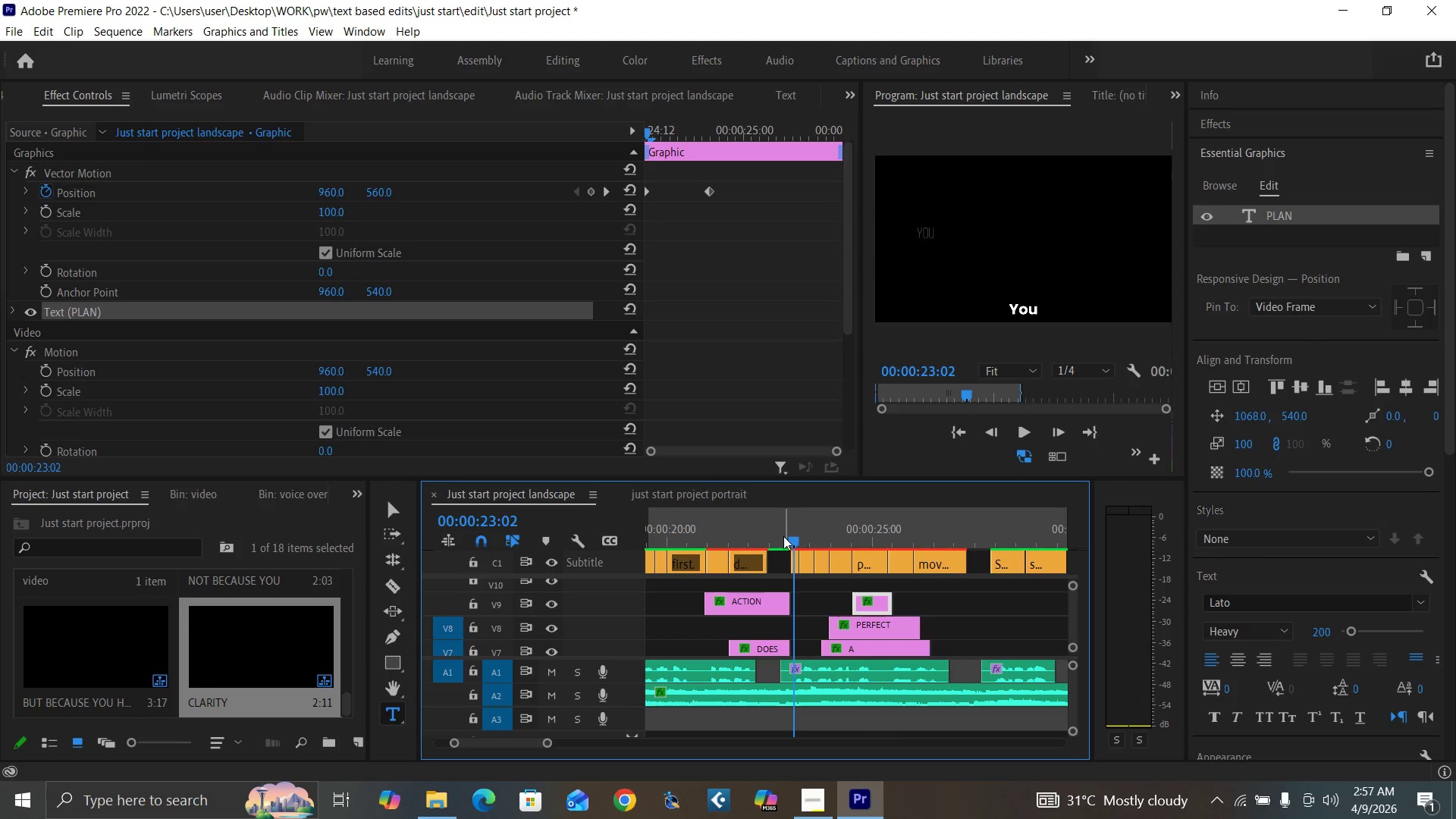 
key(Control+S)
 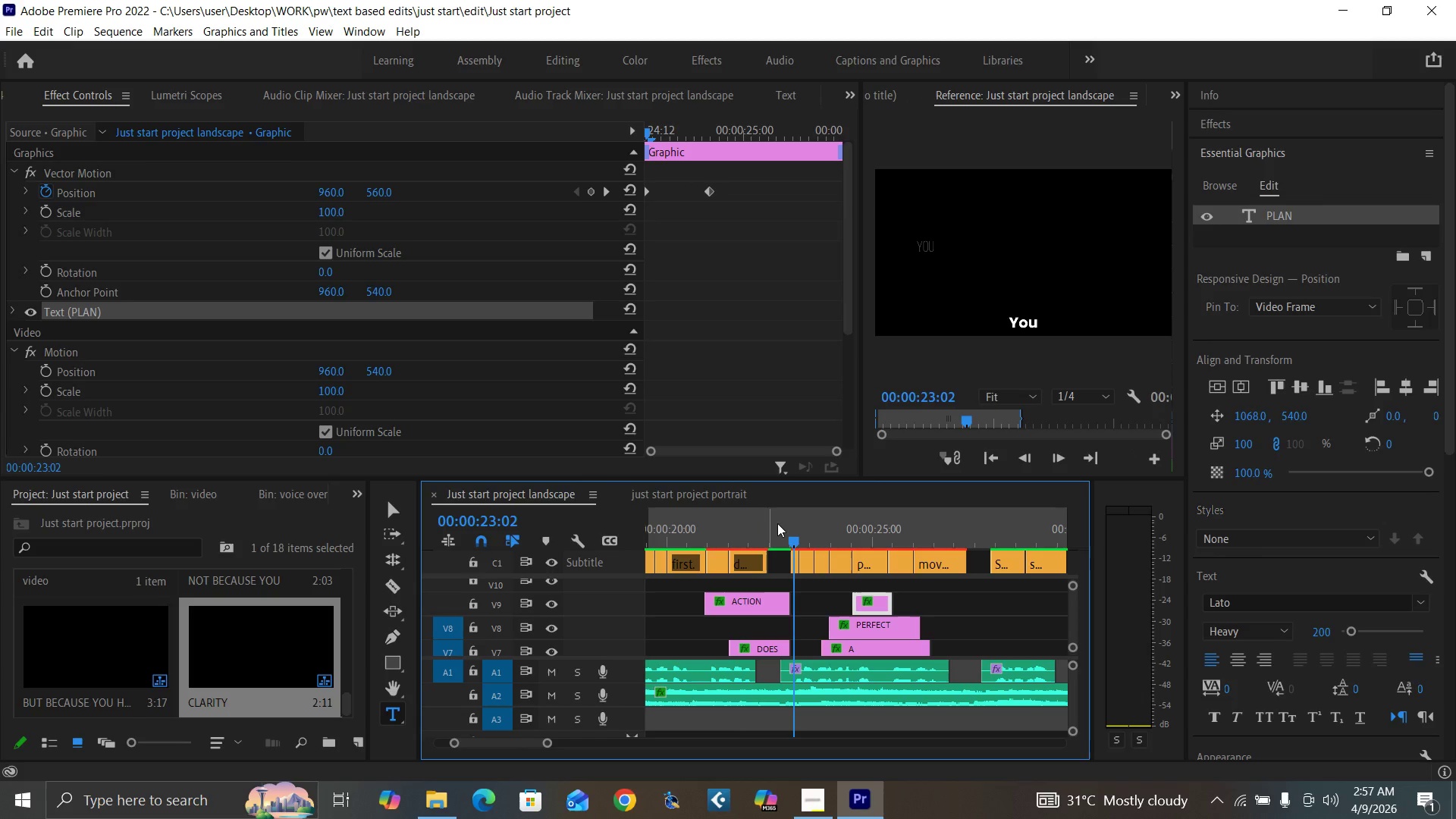 
left_click([786, 537])
 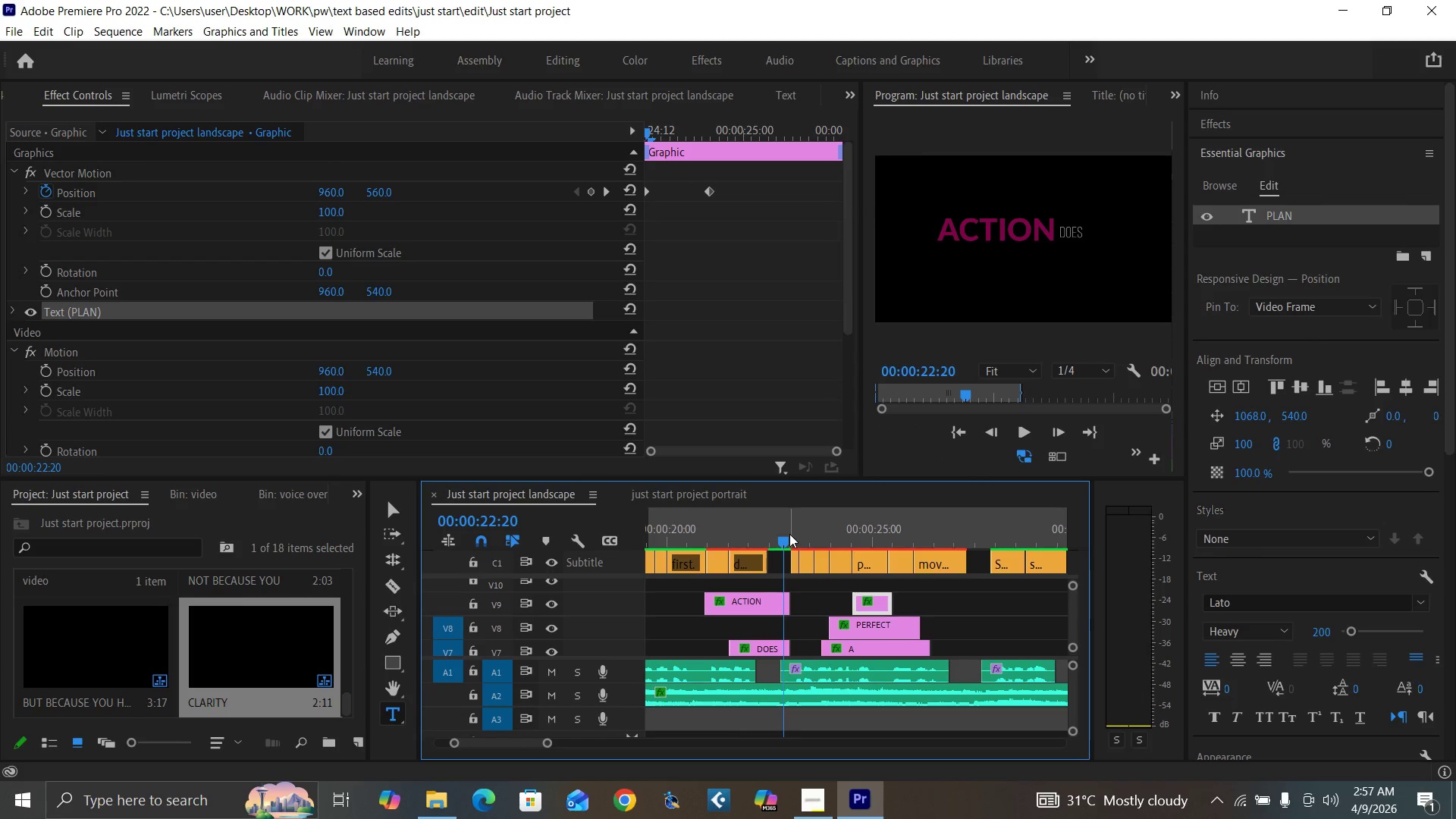 
key(Control+S)
 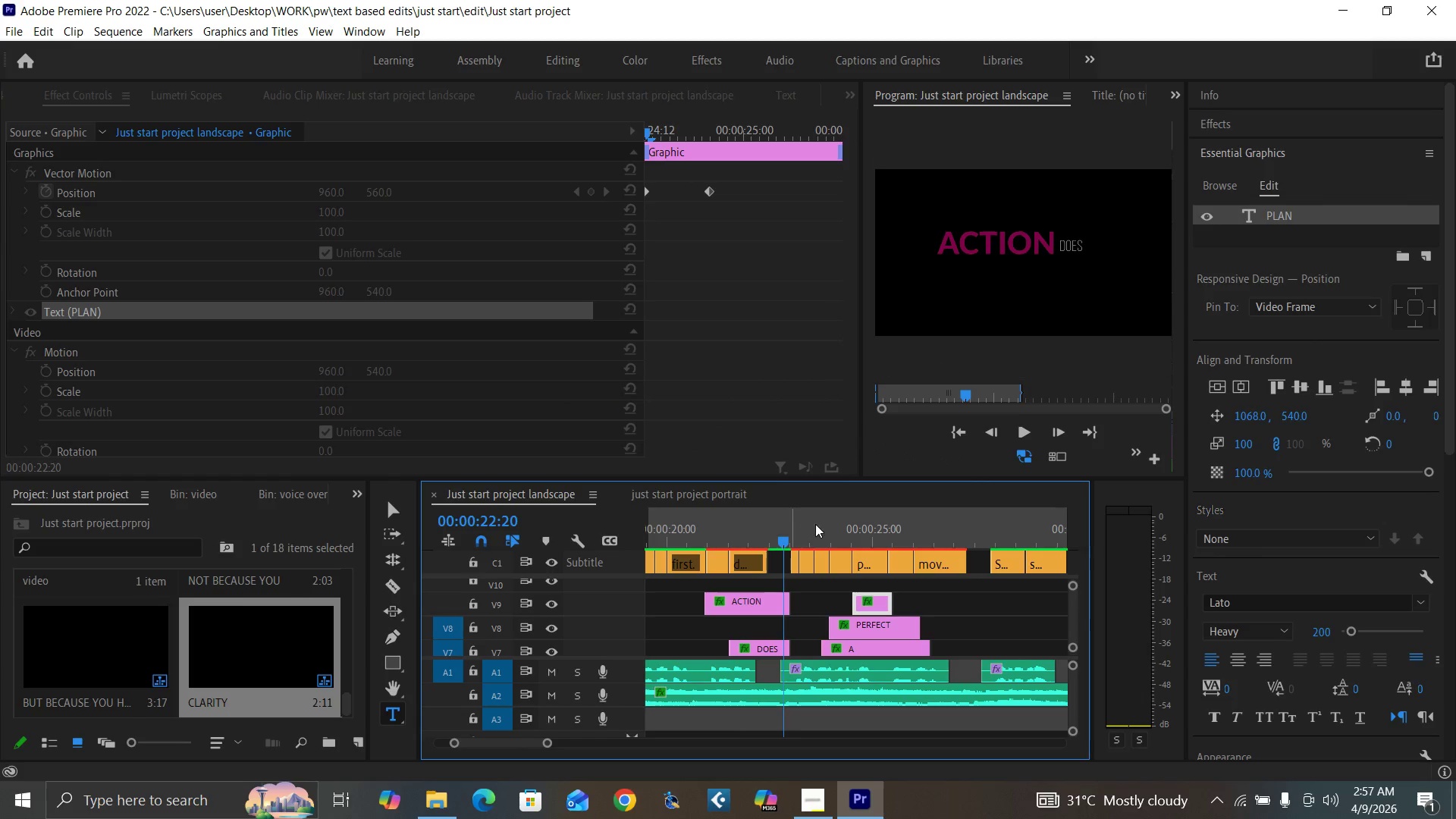 
key(Space)
 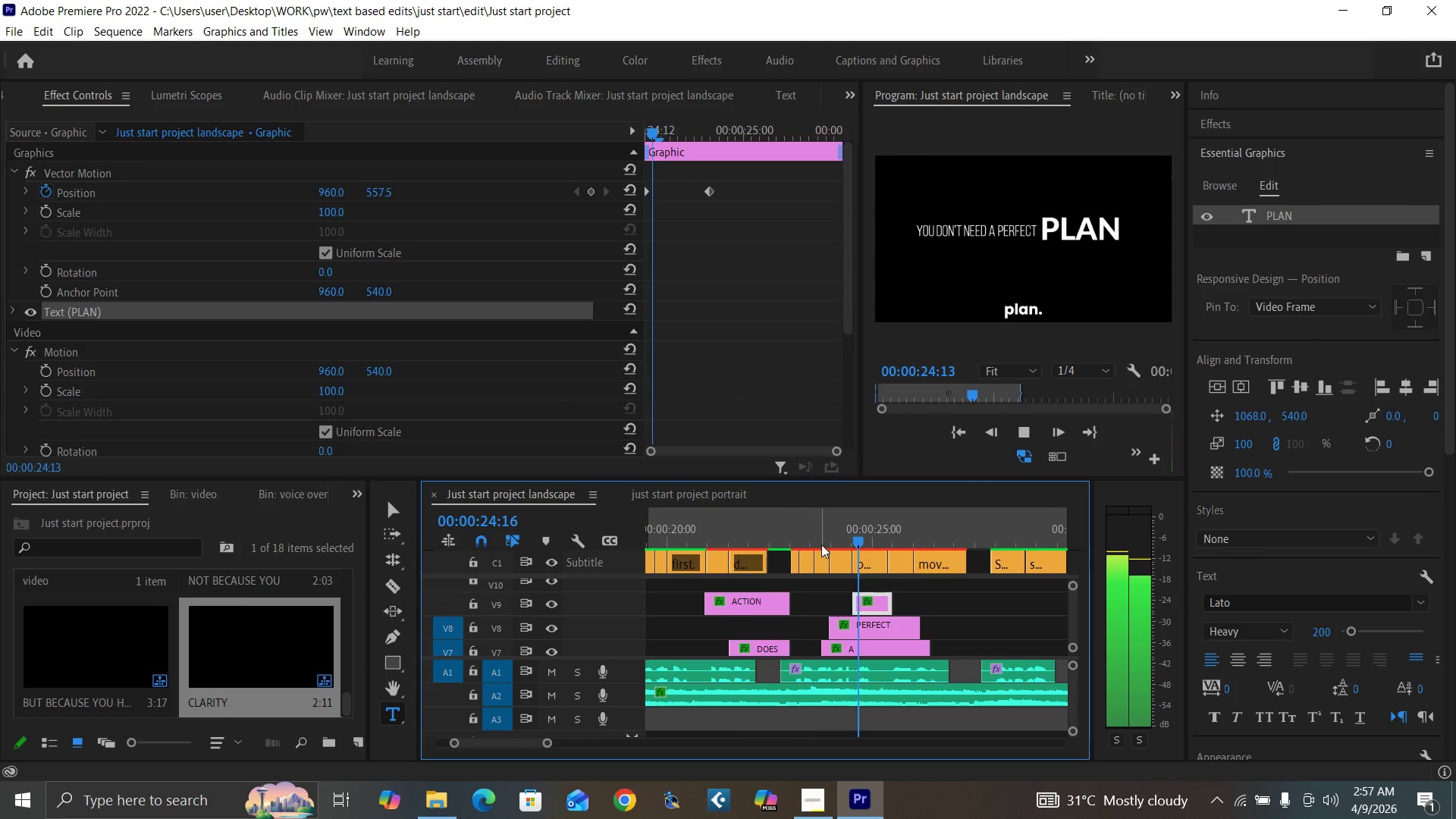 
key(Space)
 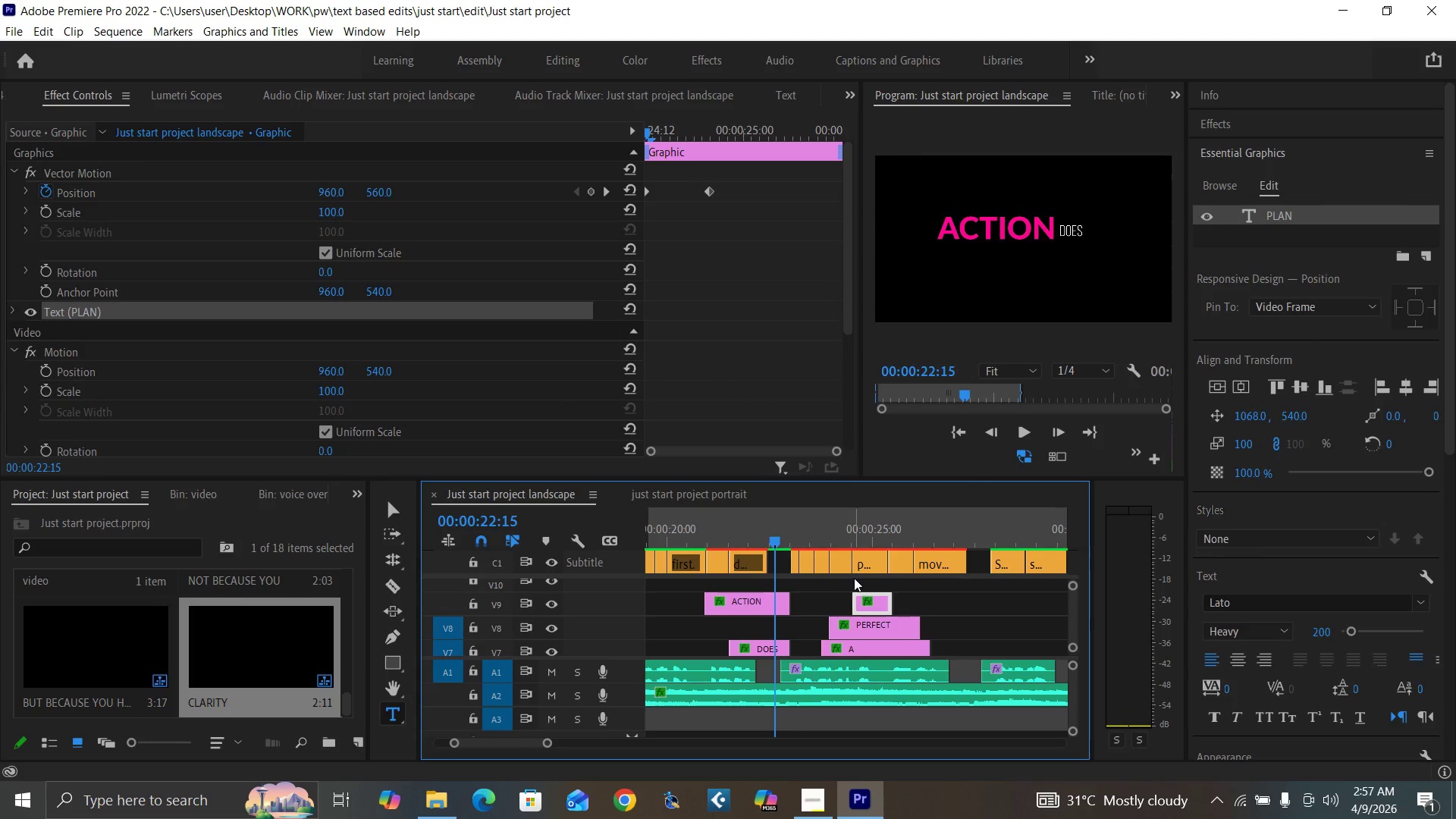 
key(Space)
 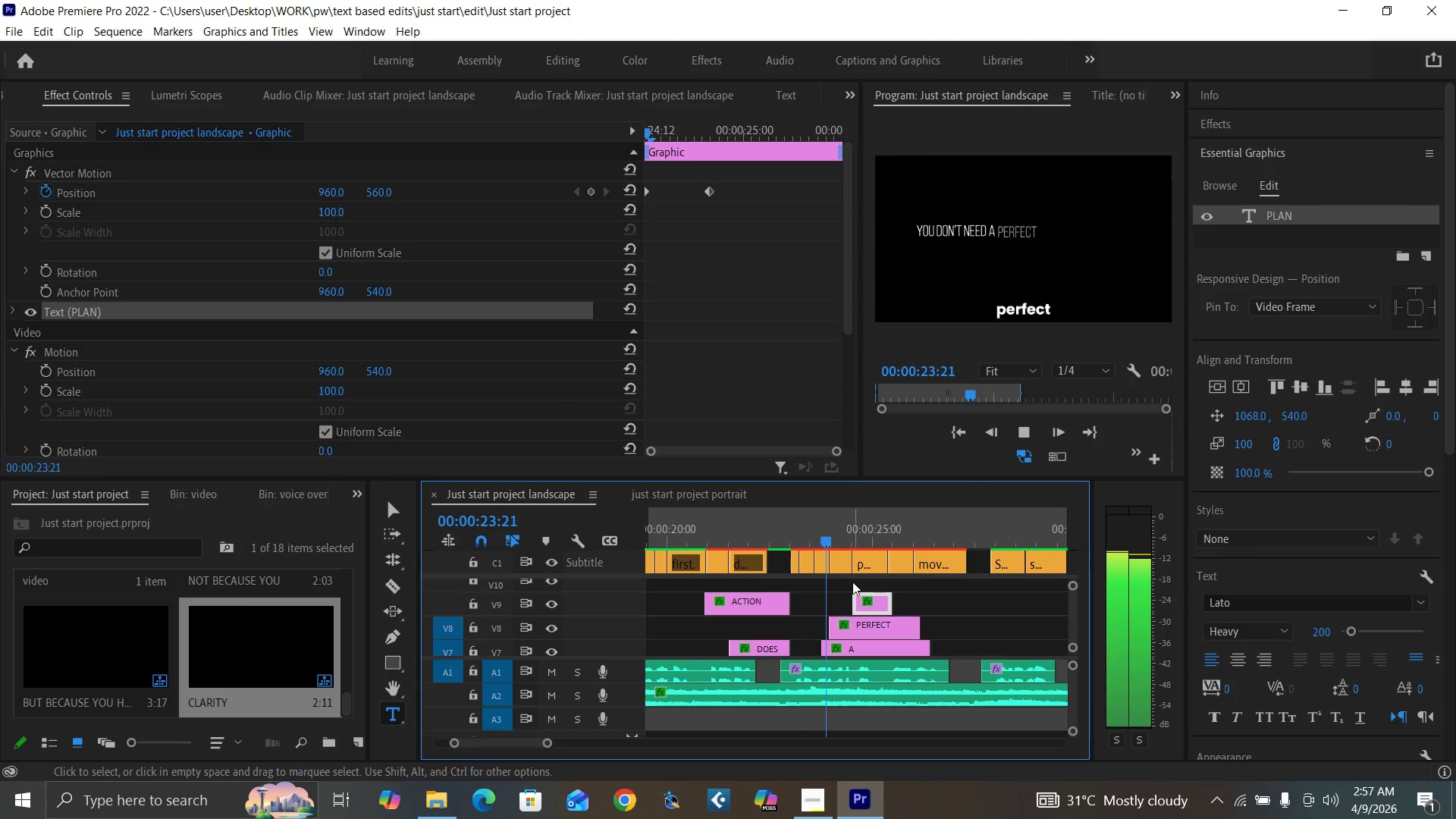 
key(Space)
 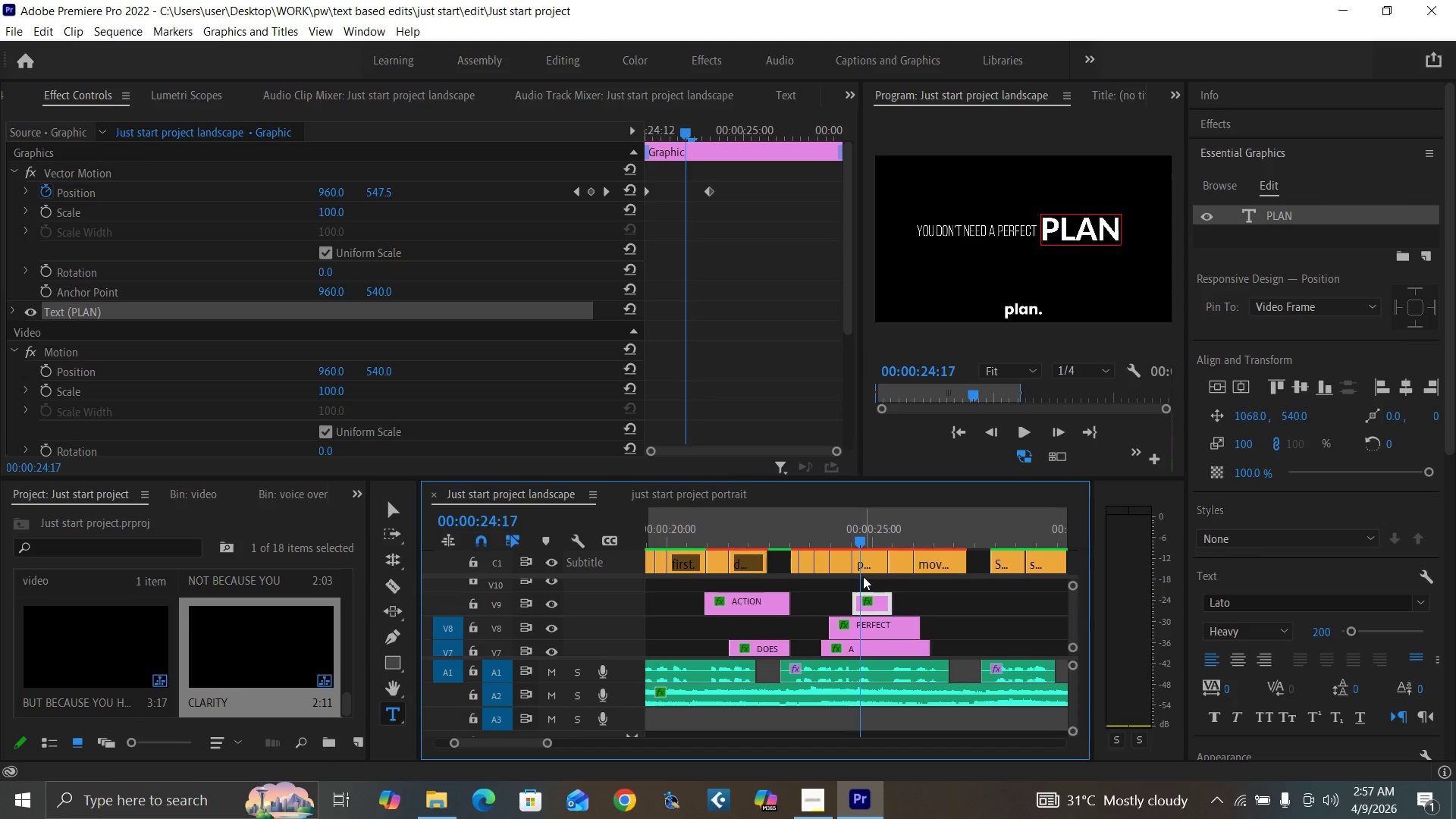 
key(Space)
 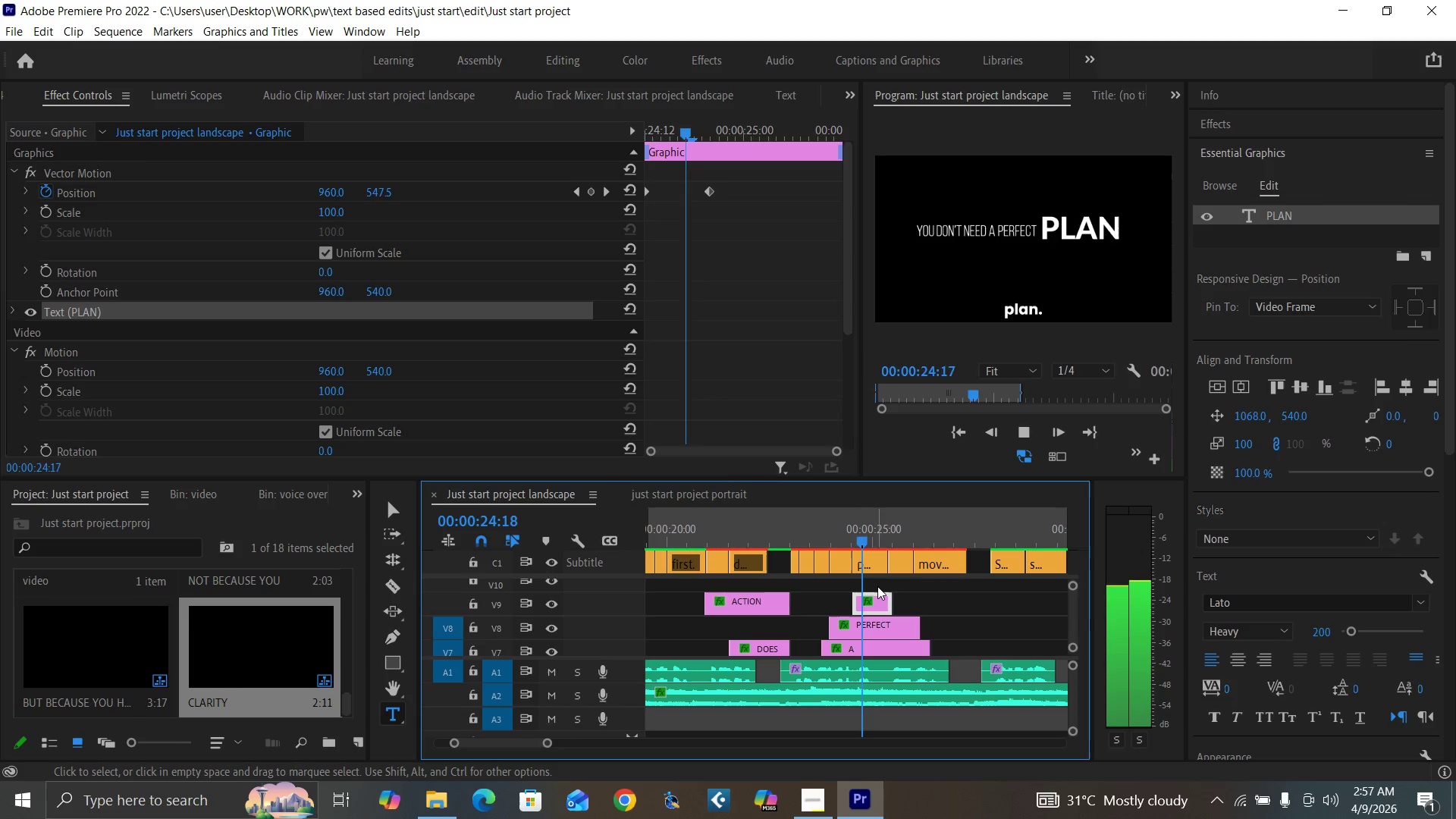 
key(Space)
 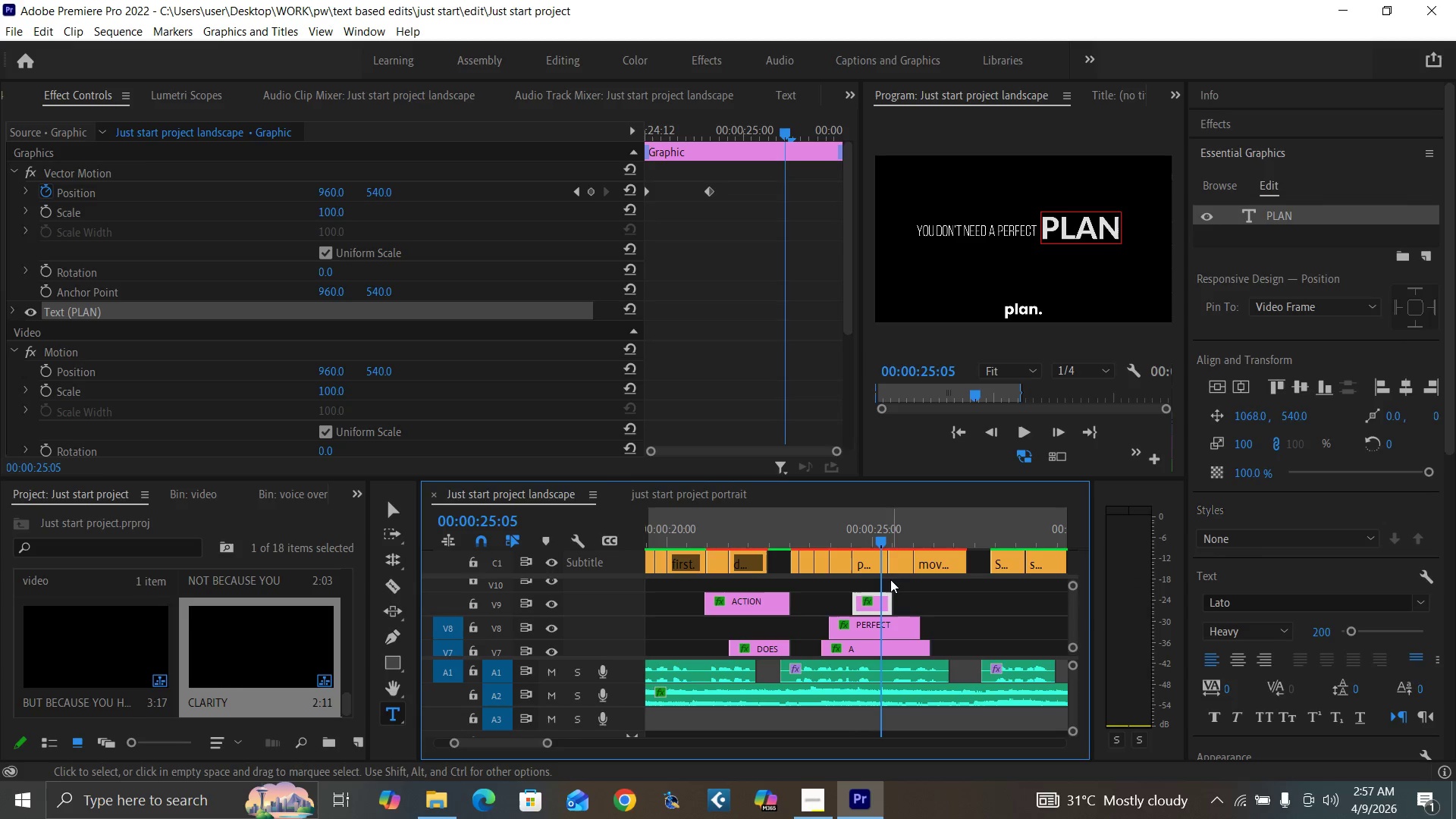 
key(Space)
 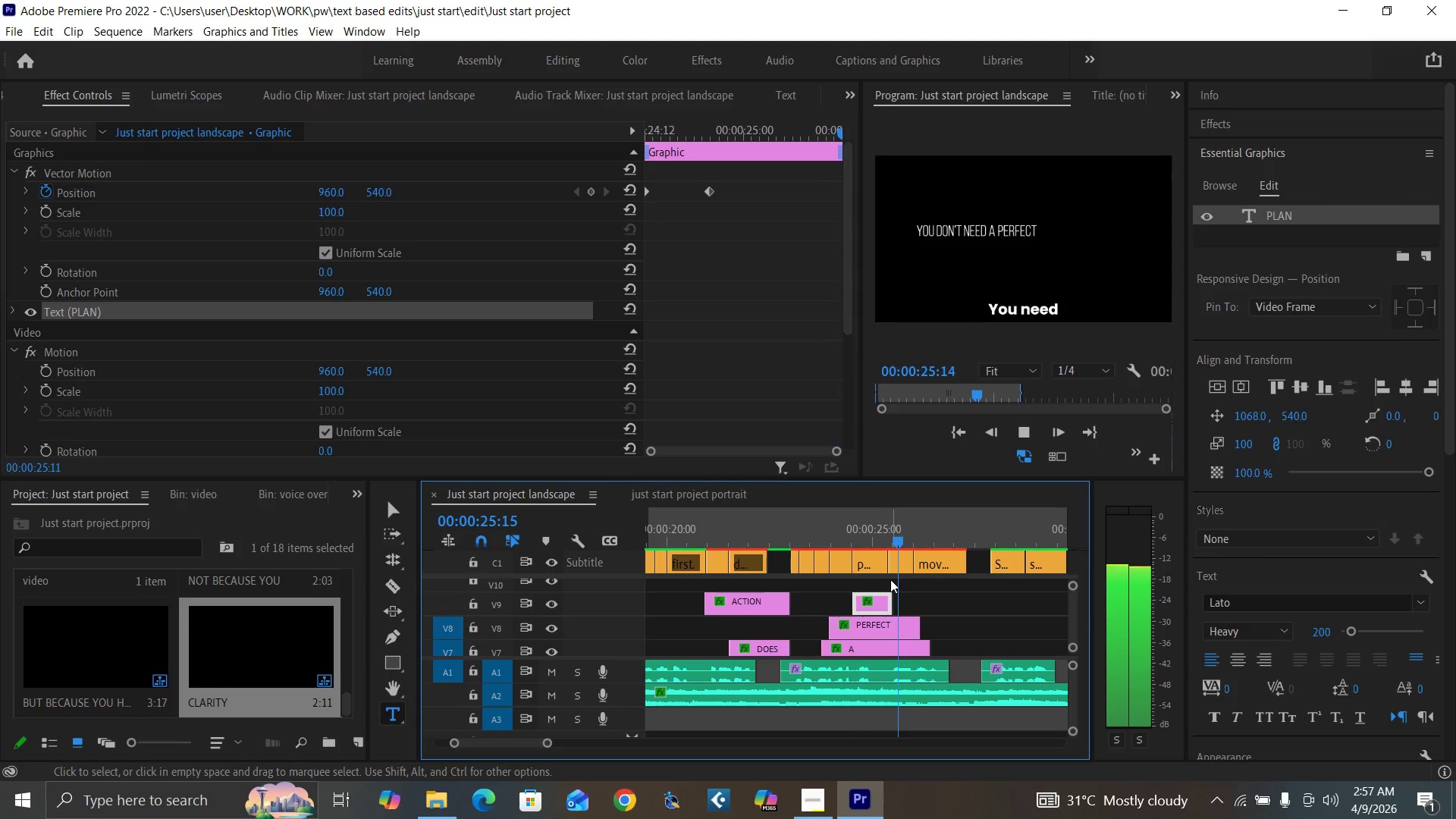 
key(Space)
 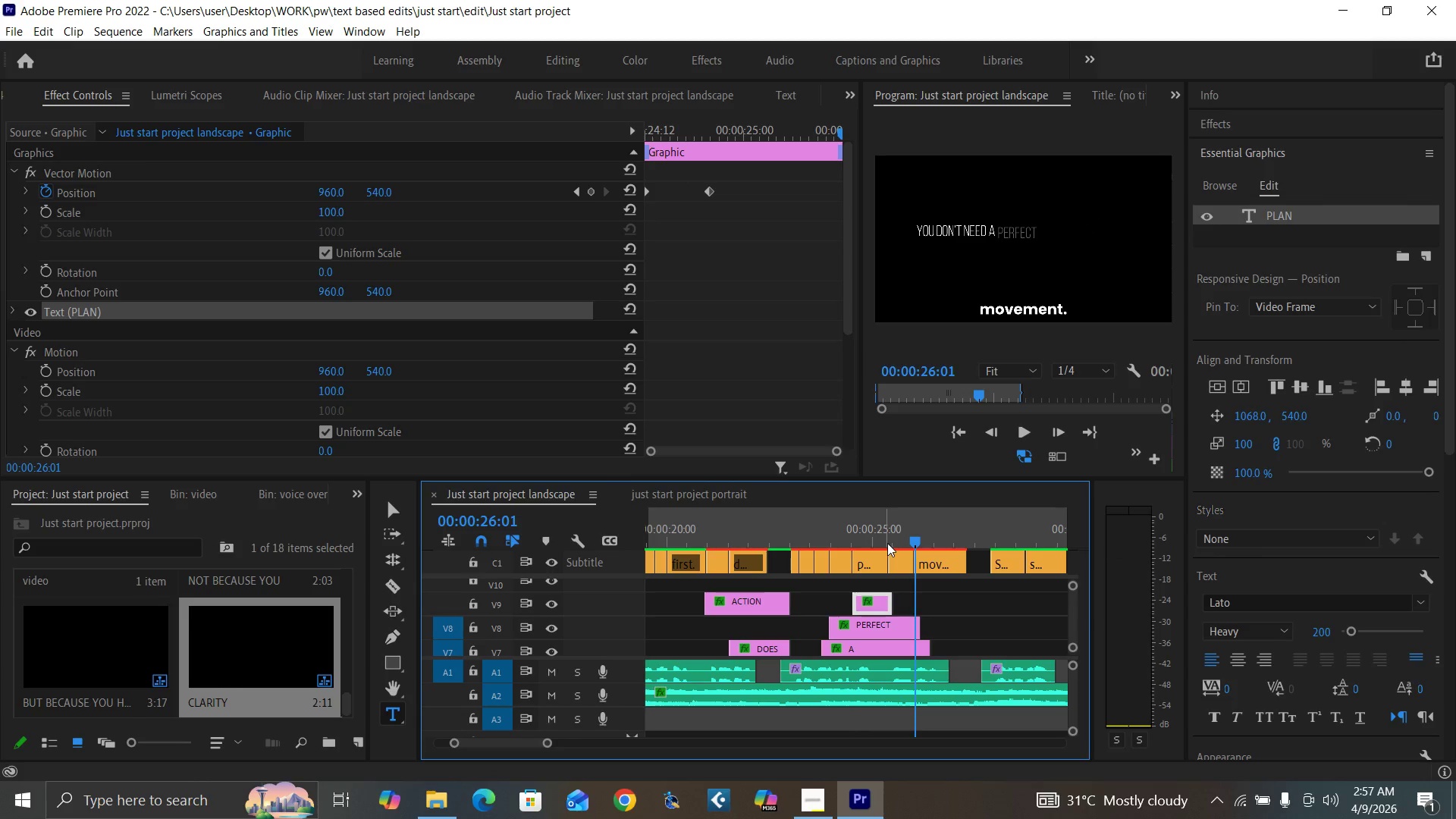 
left_click([889, 544])
 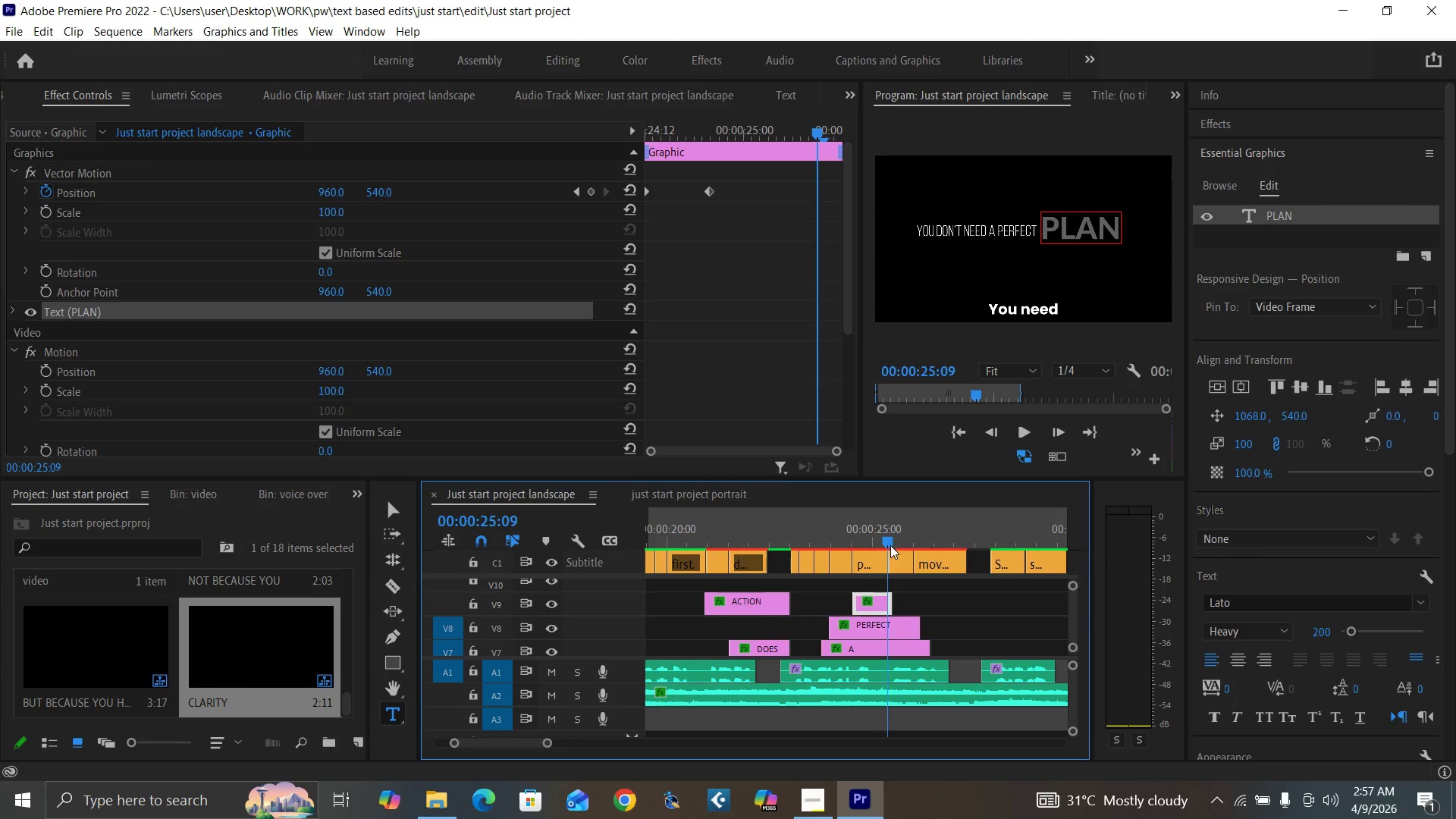 
key(Equal)
 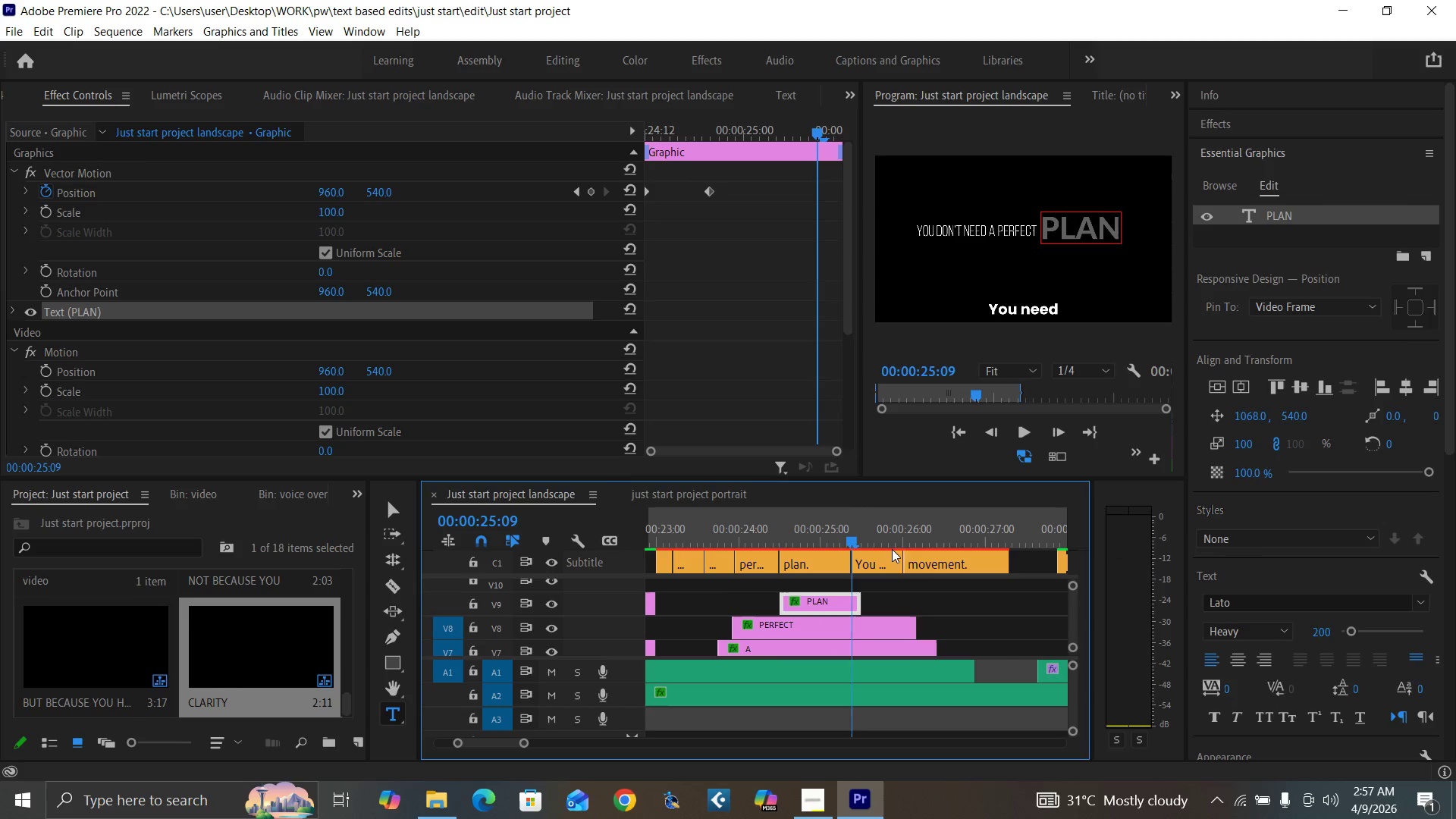 
key(Equal)
 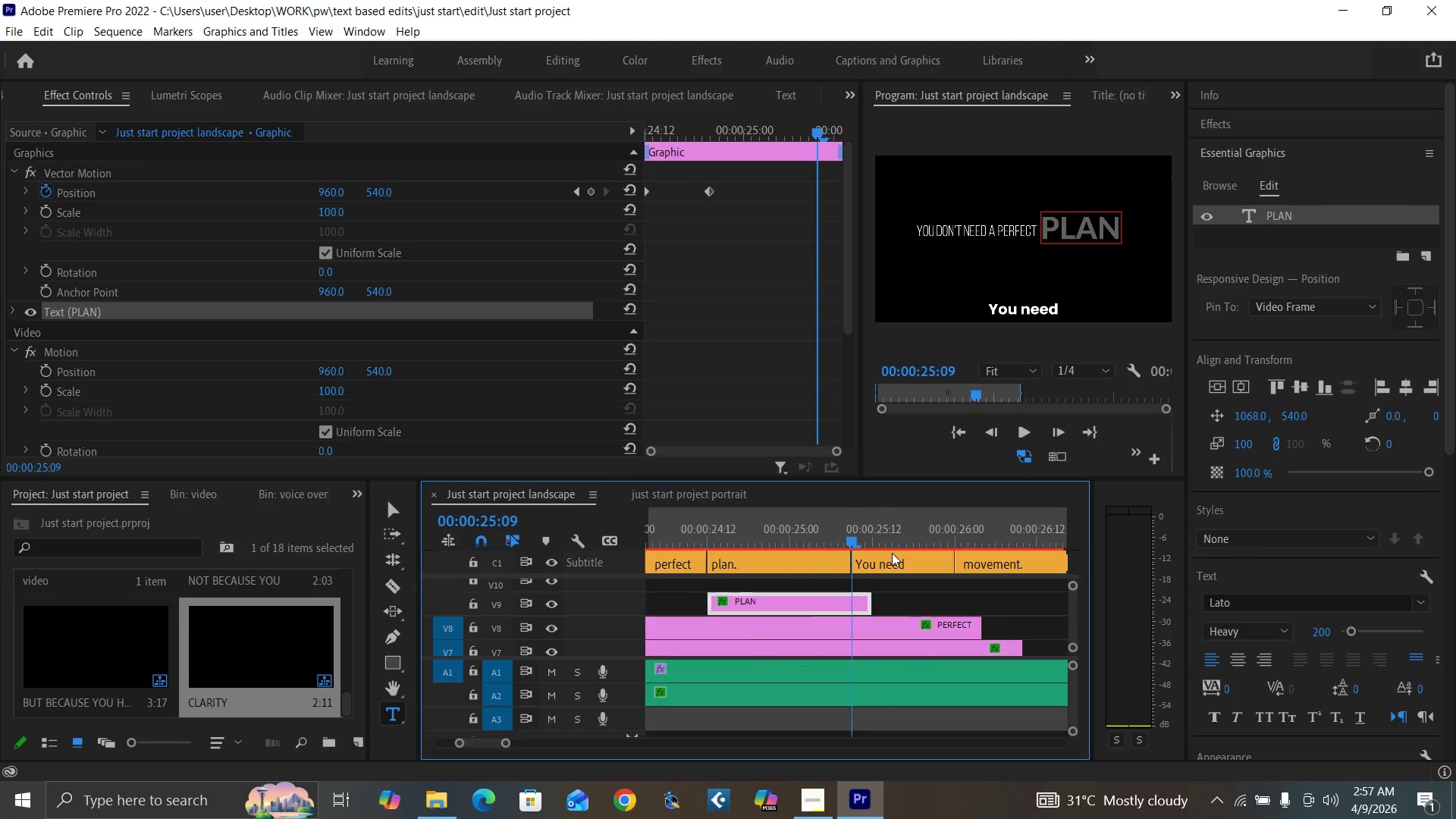 
key(Equal)
 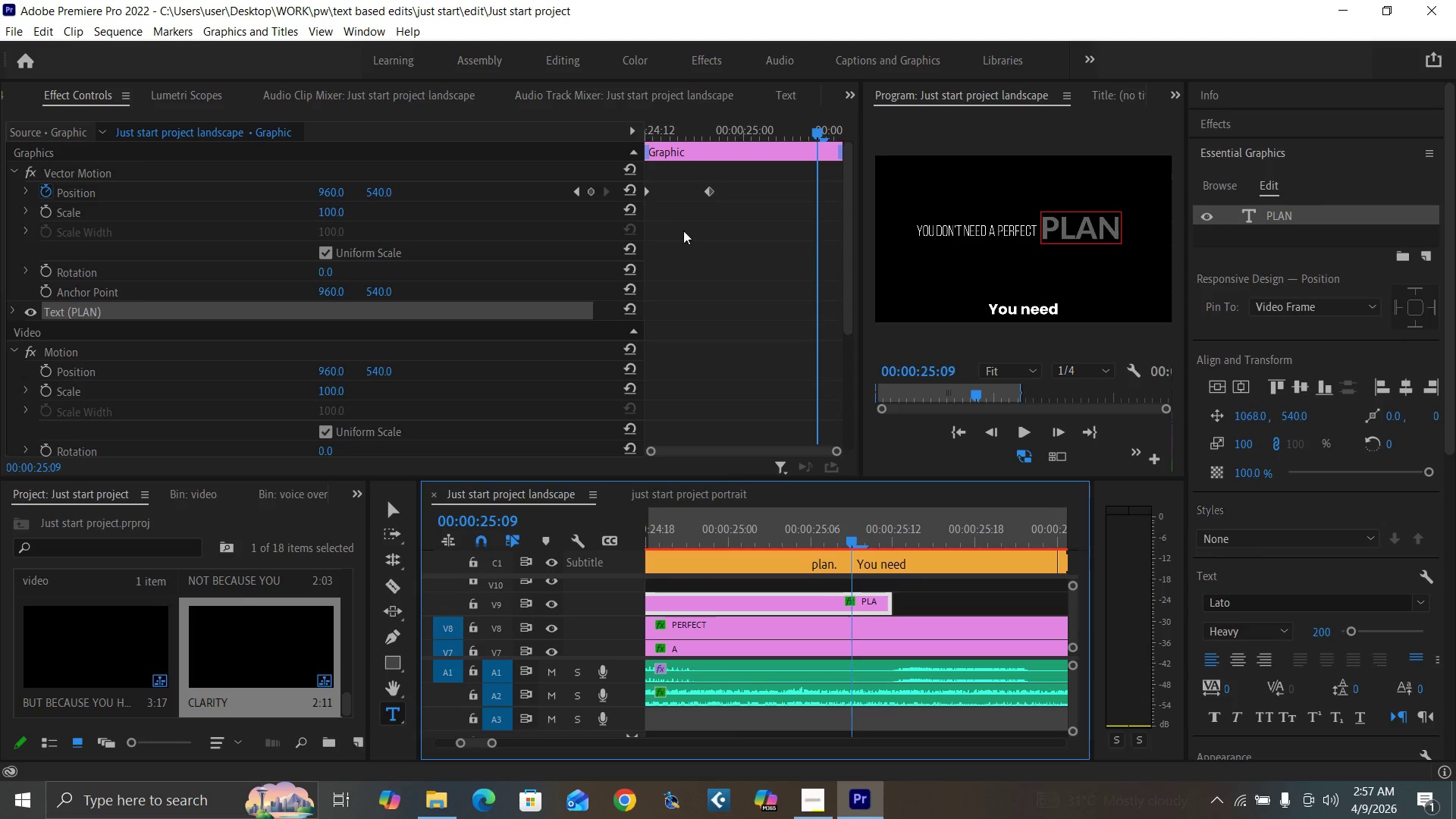 
left_click_drag(start_coordinate=[849, 314], to_coordinate=[845, 459])
 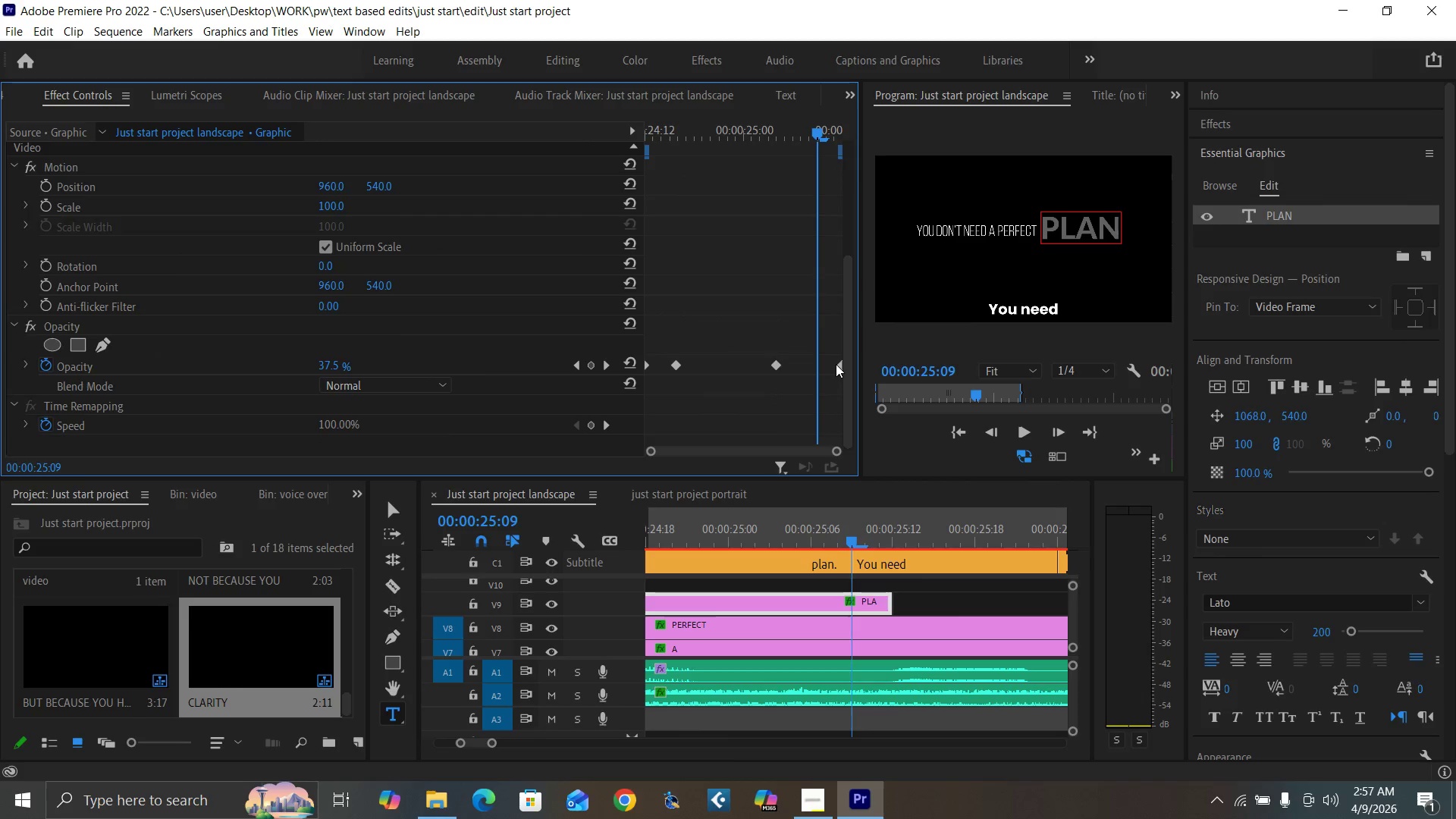 
left_click_drag(start_coordinate=[836, 364], to_coordinate=[817, 362])
 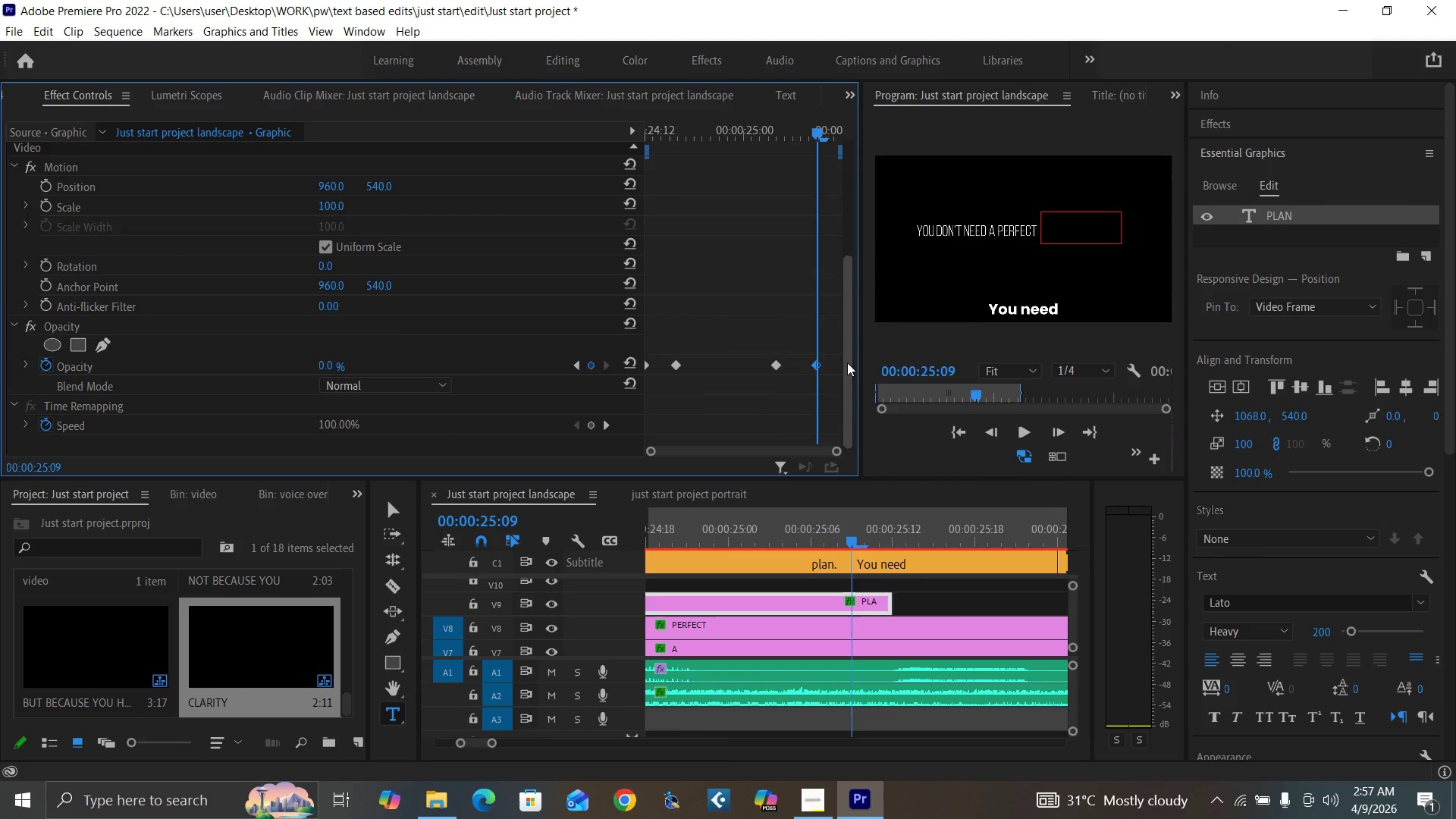 
left_click_drag(start_coordinate=[847, 362], to_coordinate=[848, 214])
 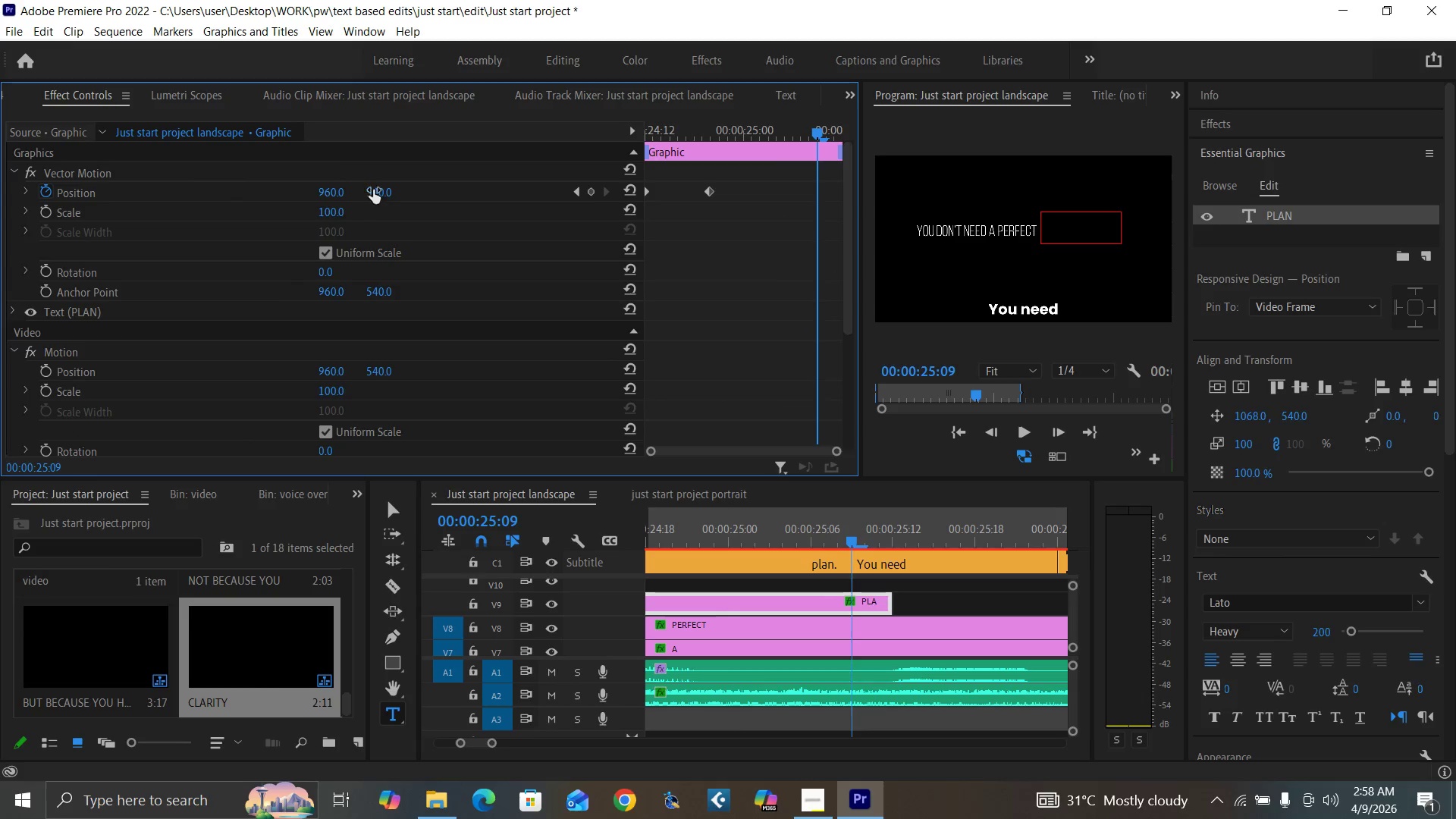 
left_click([374, 189])
 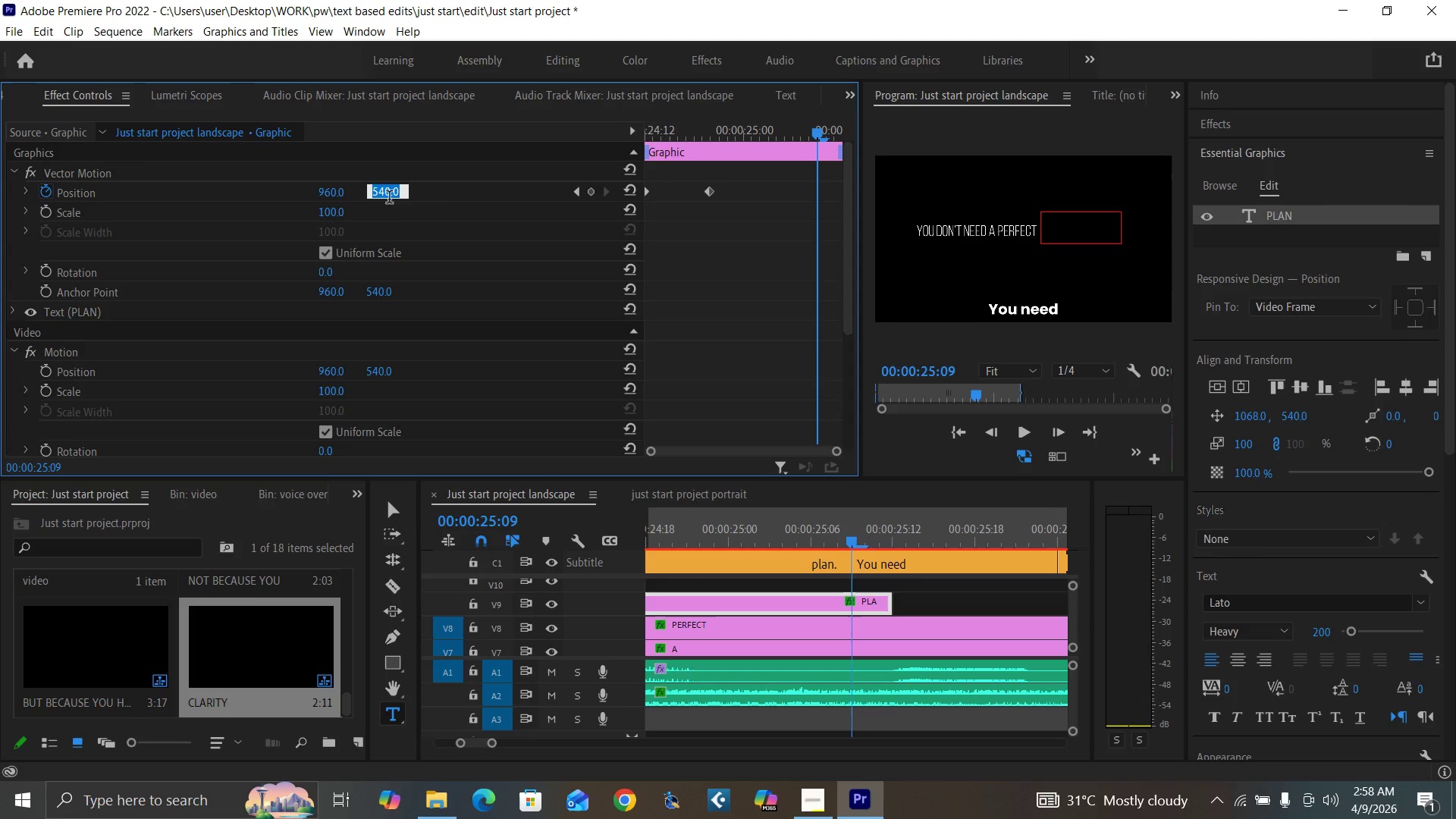 
type(560)
 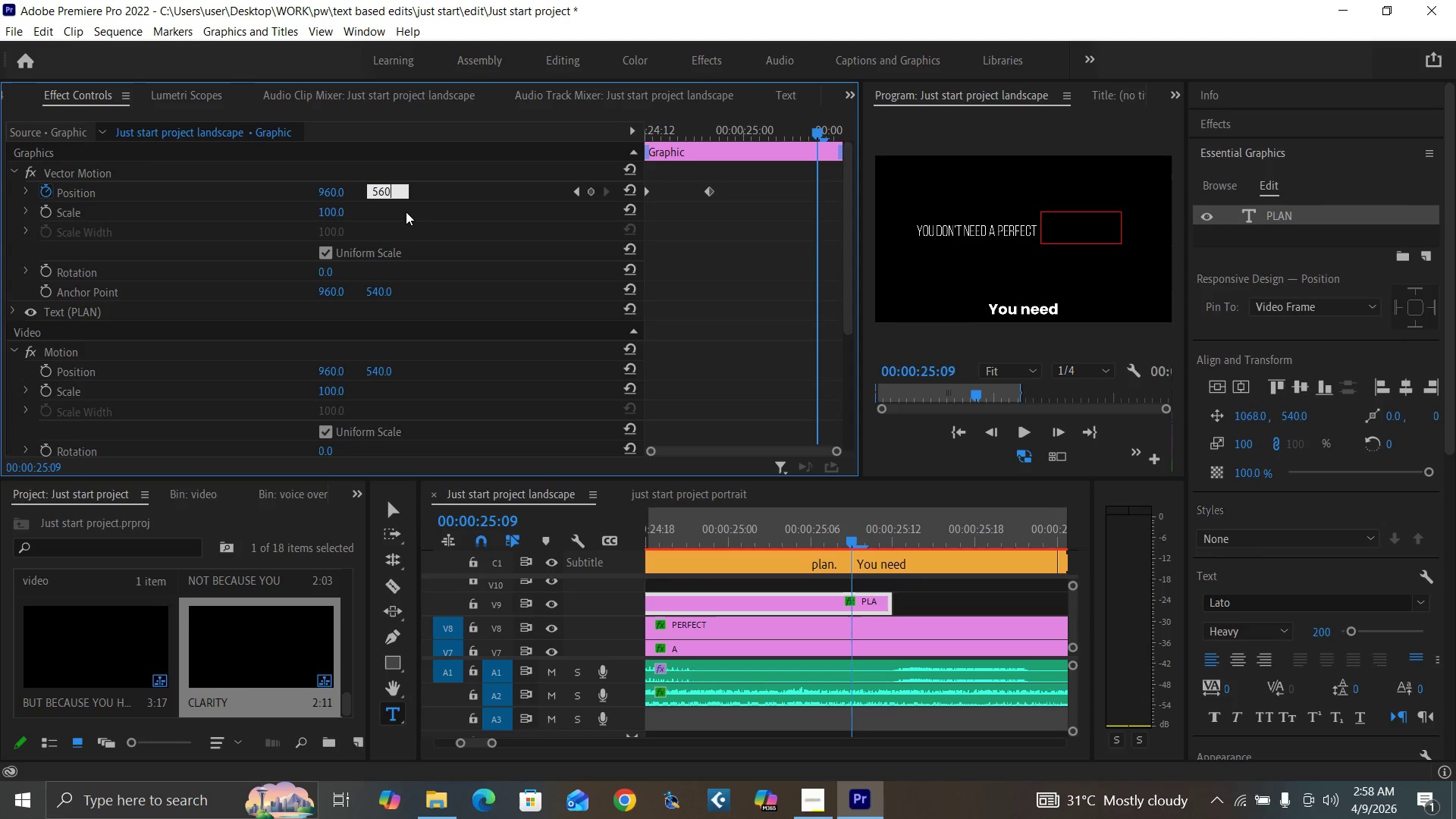 
key(Enter)
 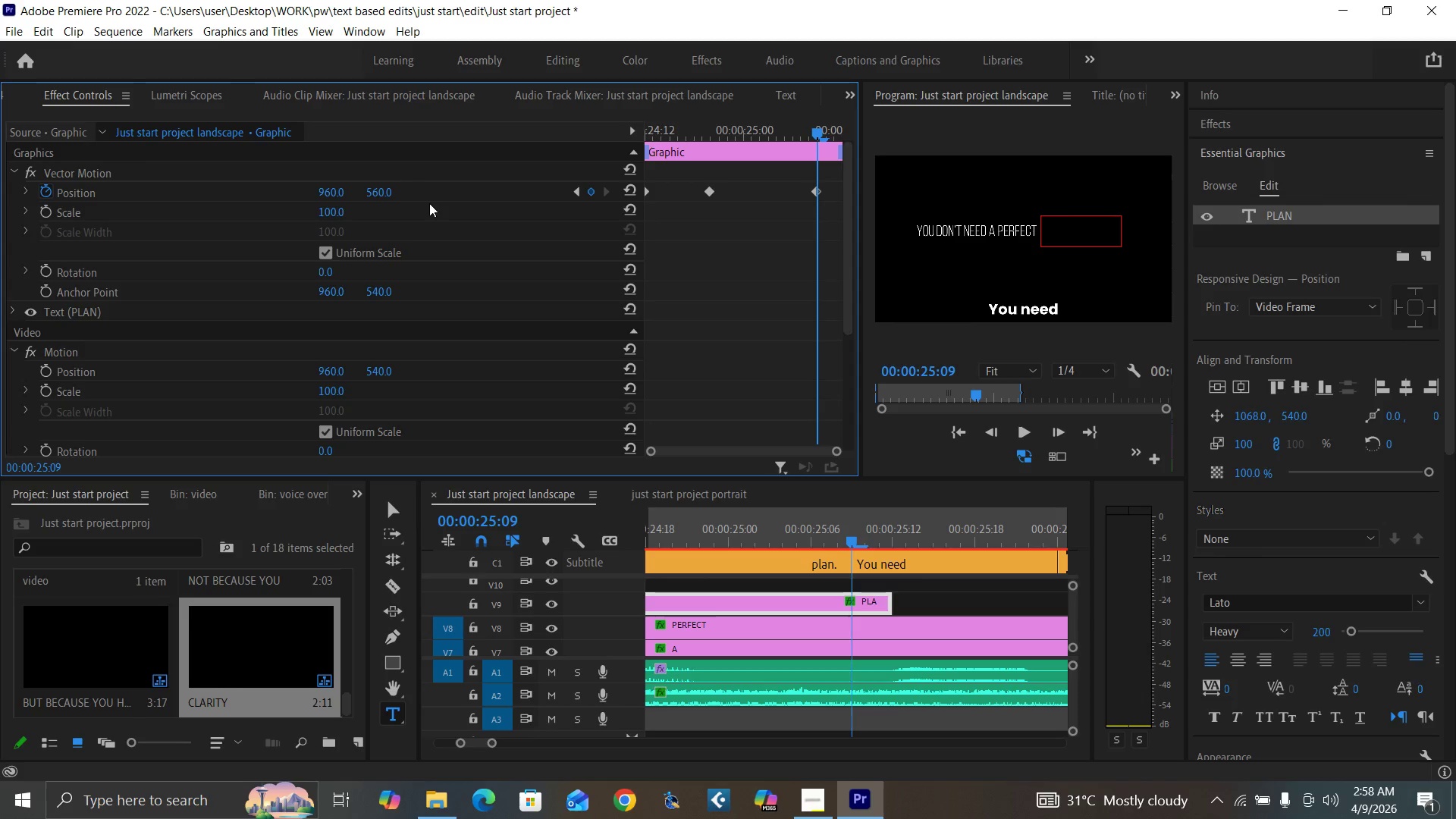 
key(ArrowLeft)
 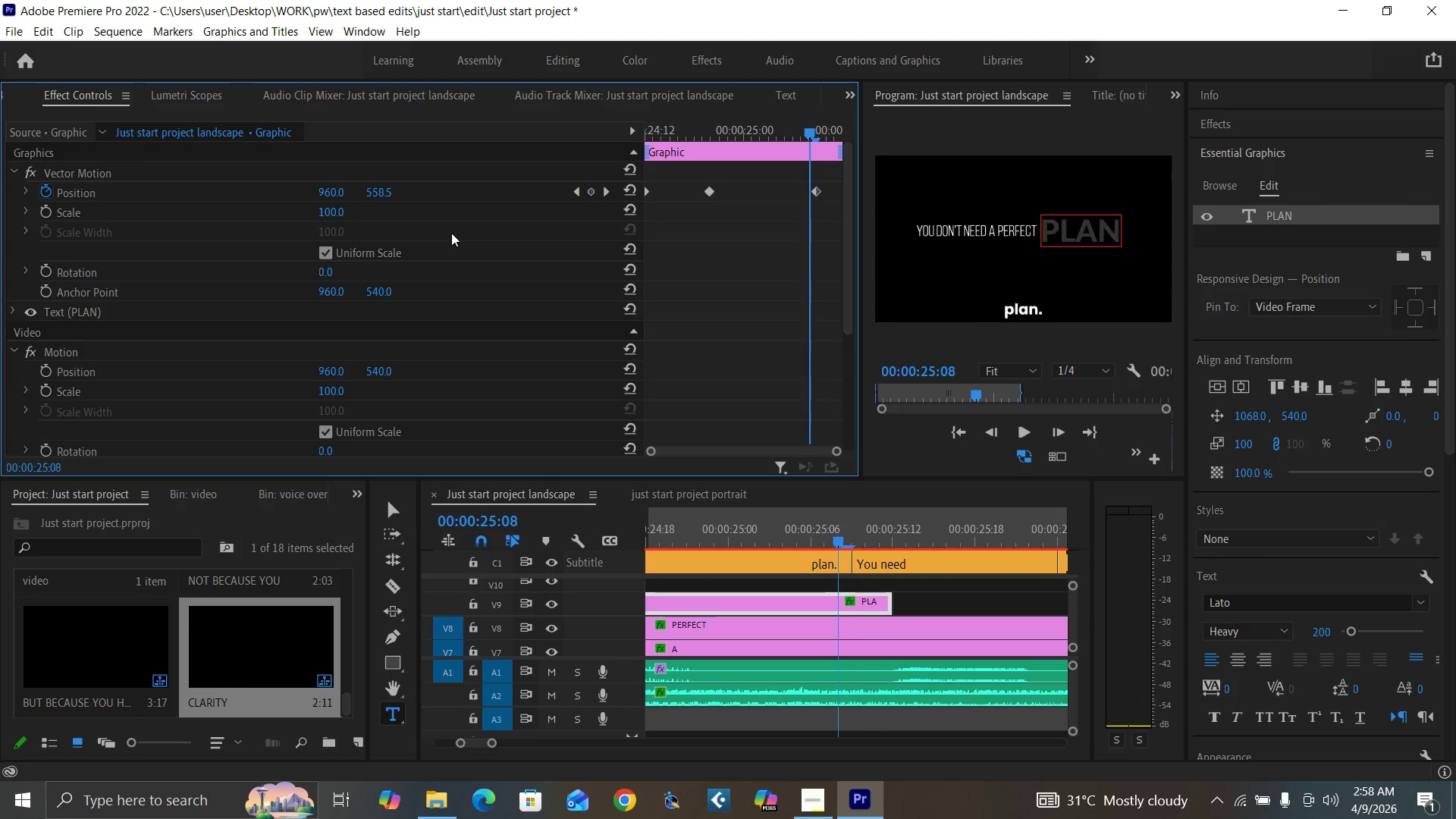 
key(ArrowLeft)
 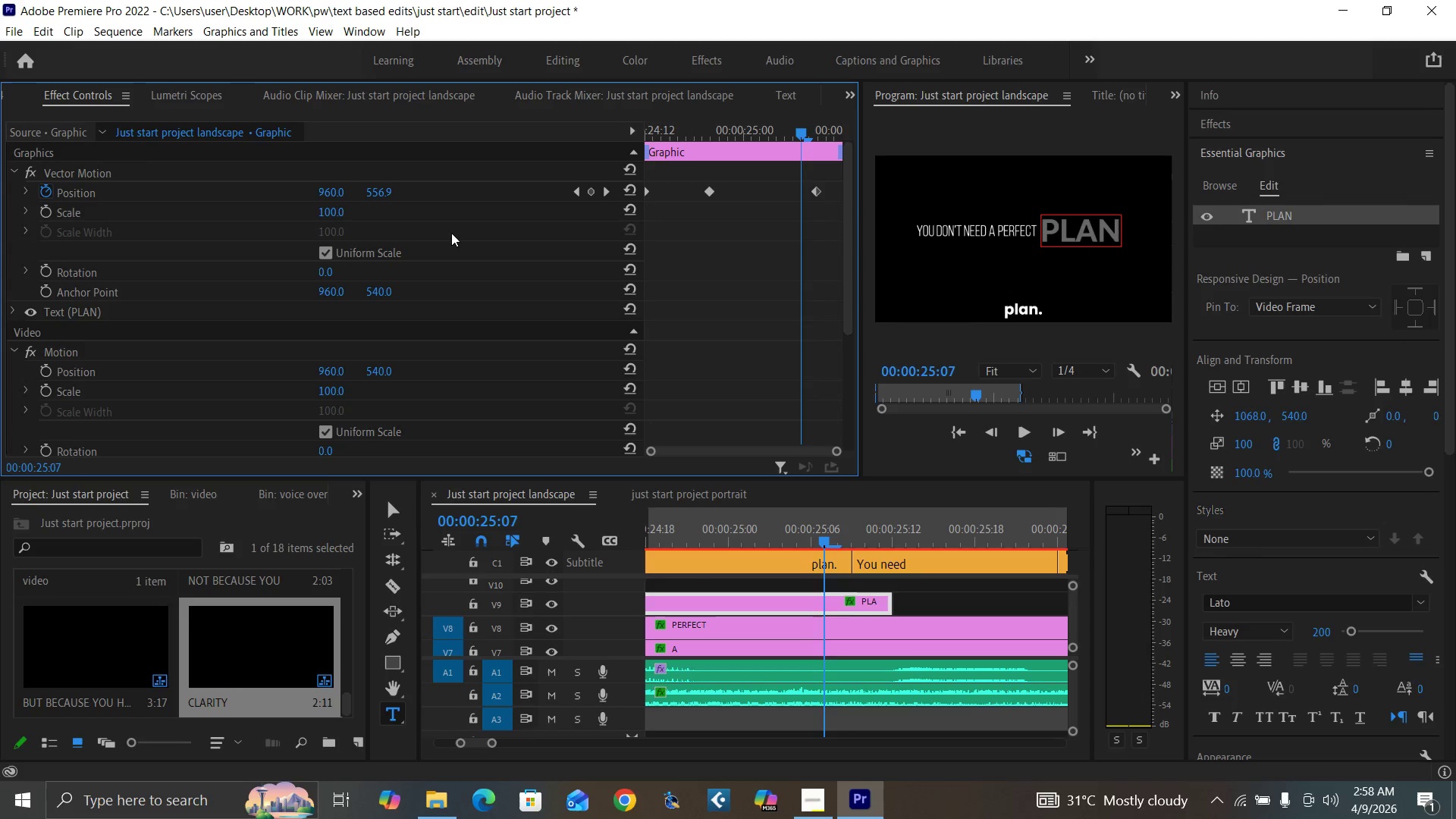 
key(ArrowLeft)
 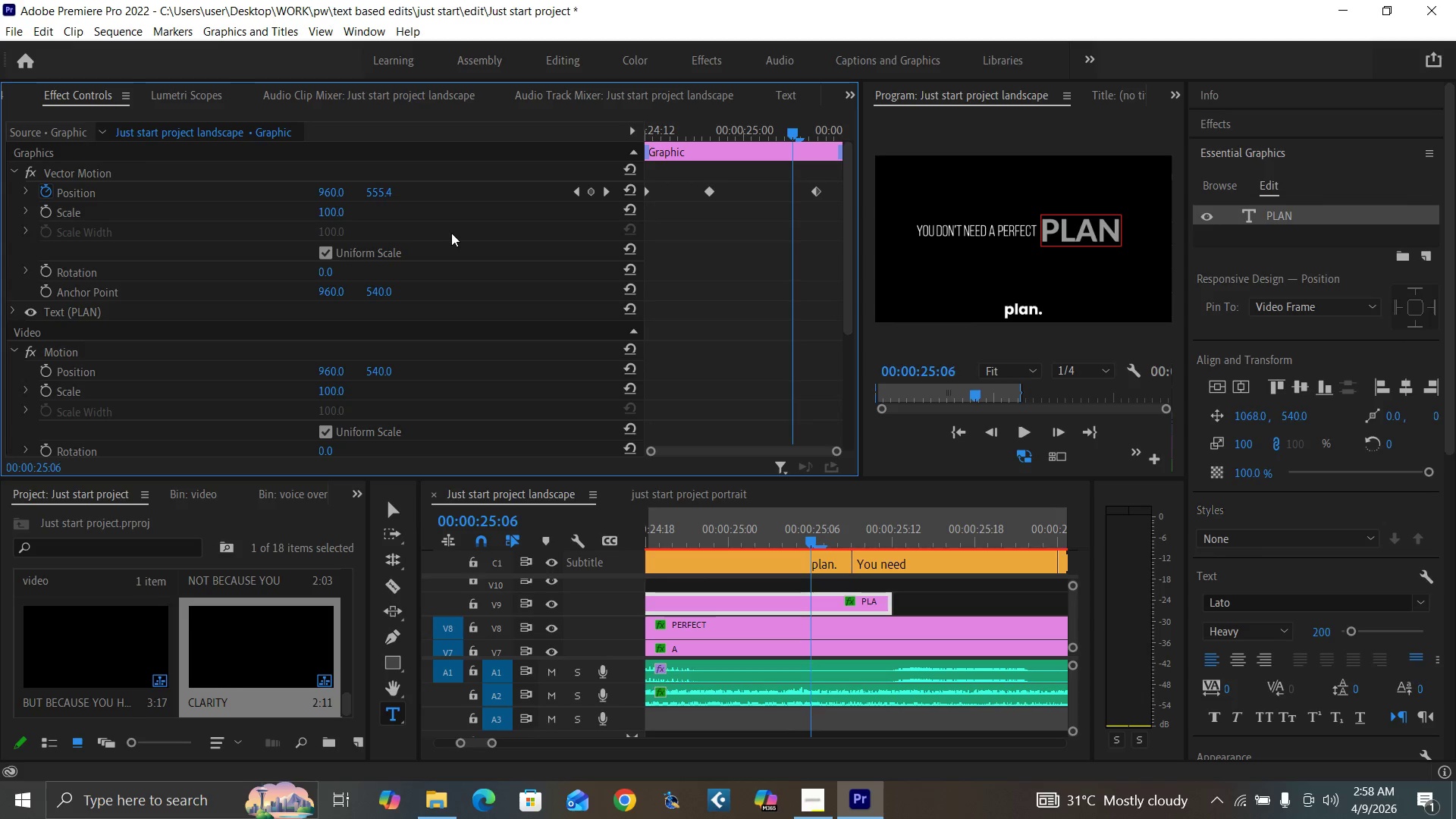 
key(ArrowLeft)
 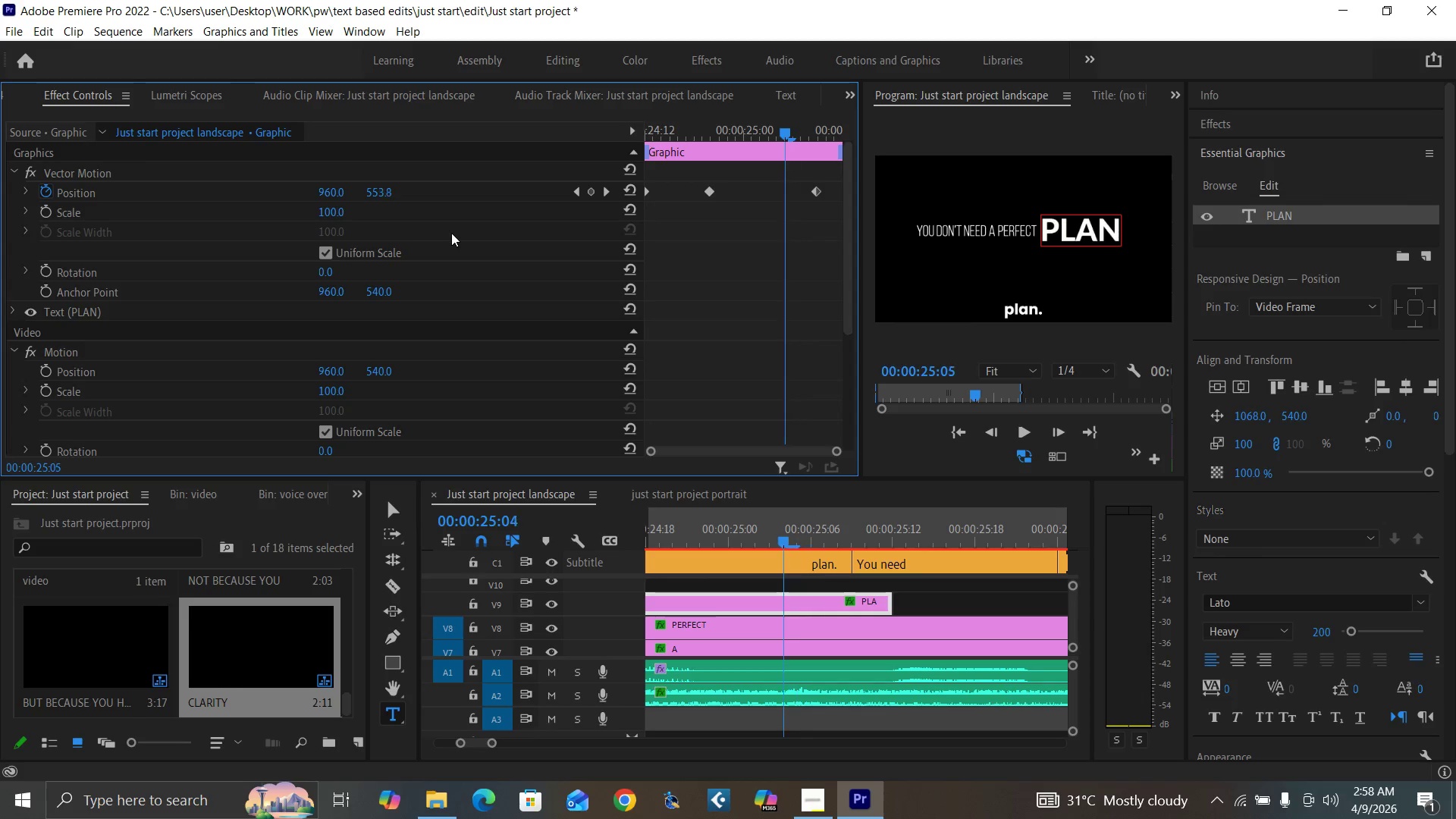 
key(ArrowLeft)
 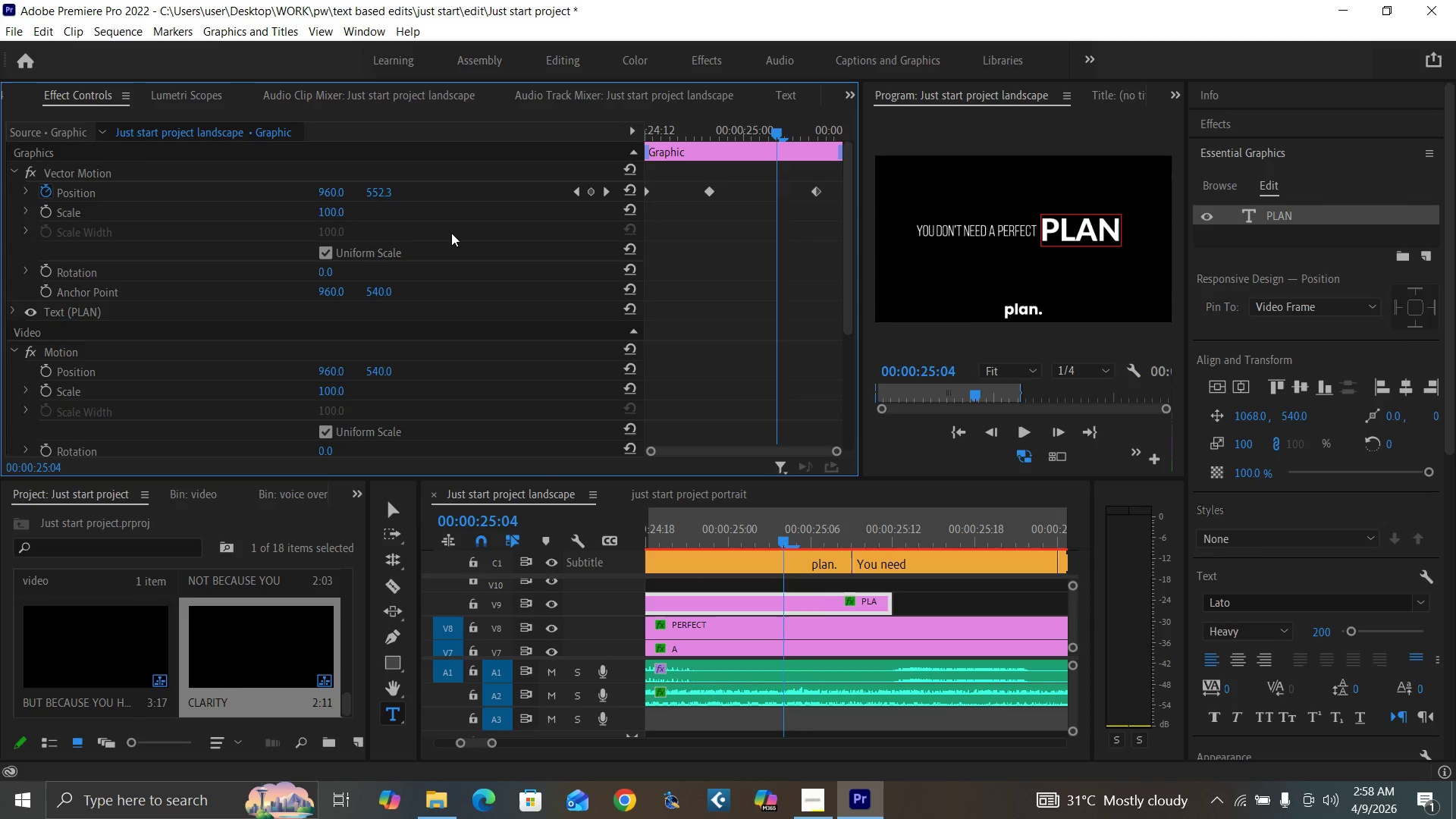 
key(ArrowLeft)
 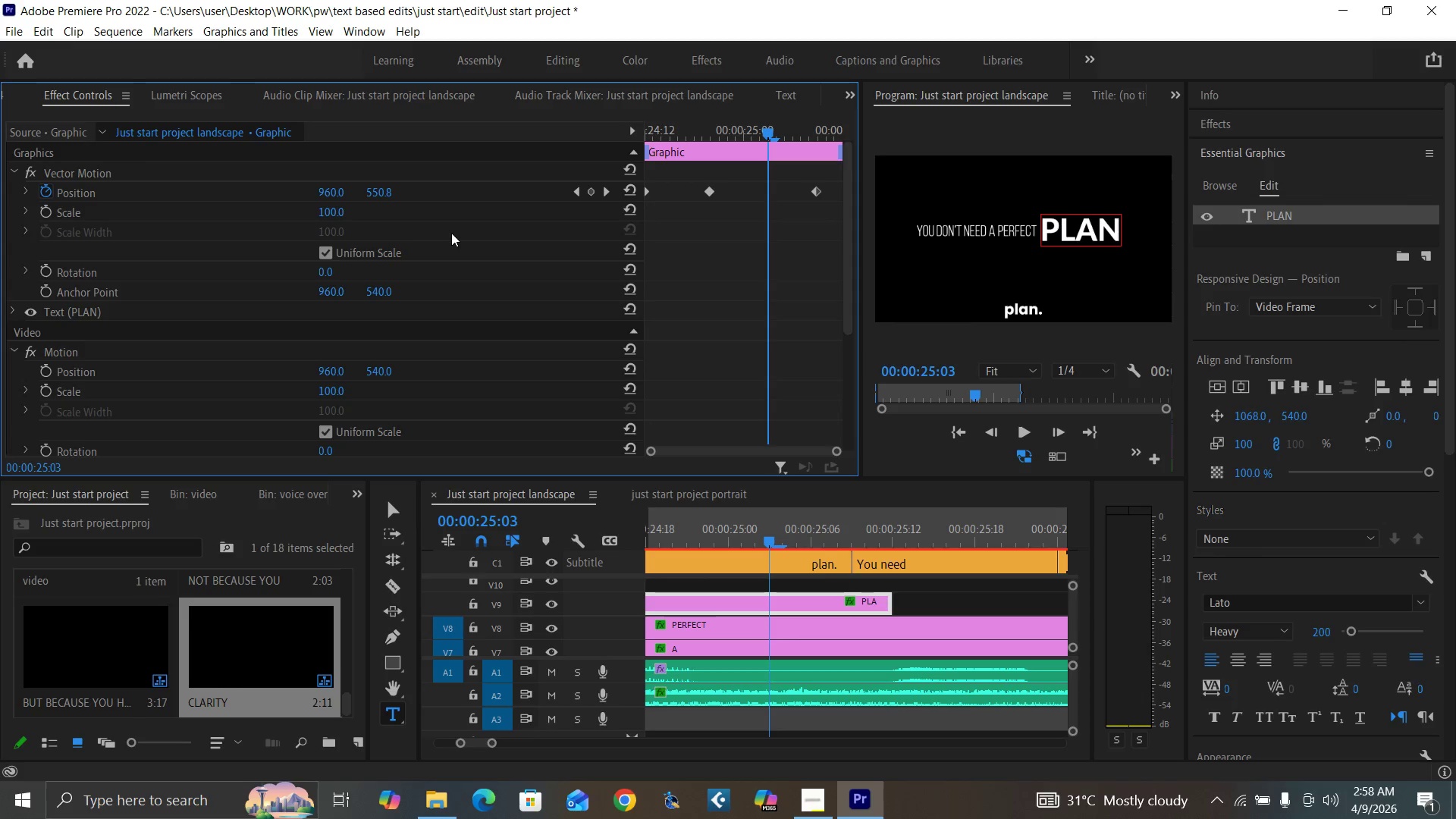 
key(ArrowLeft)
 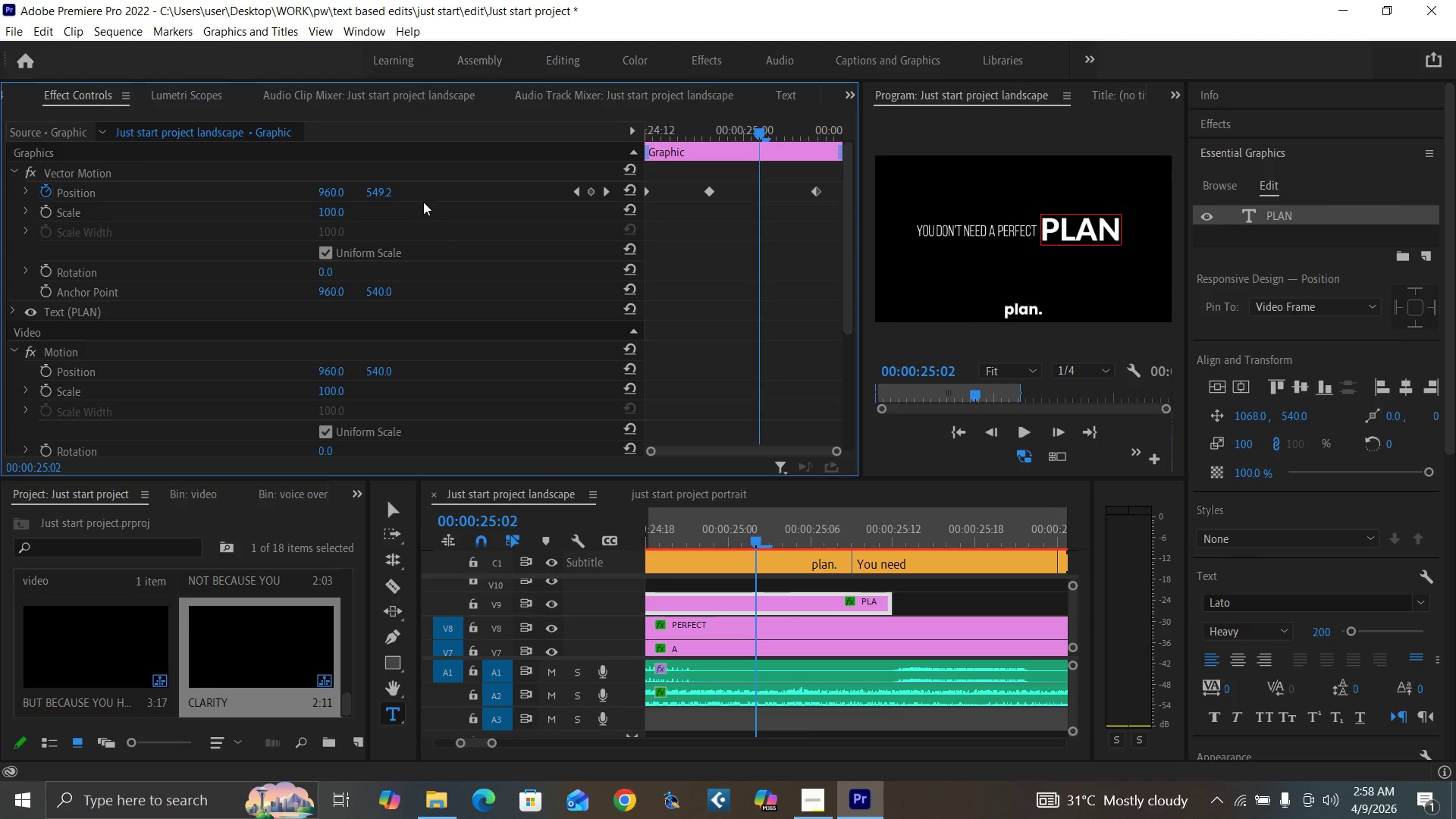 
key(ArrowLeft)
 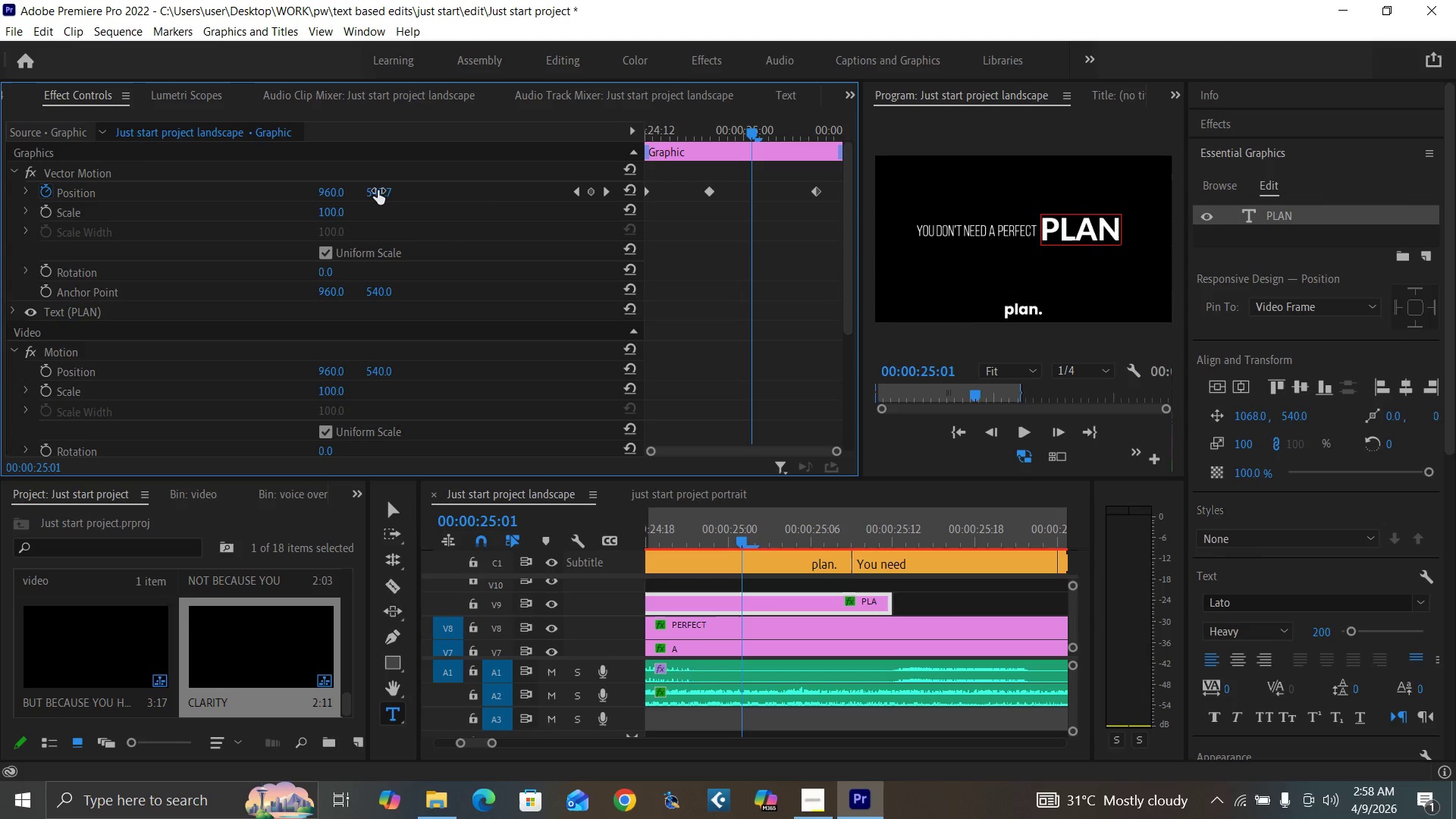 
left_click([379, 190])
 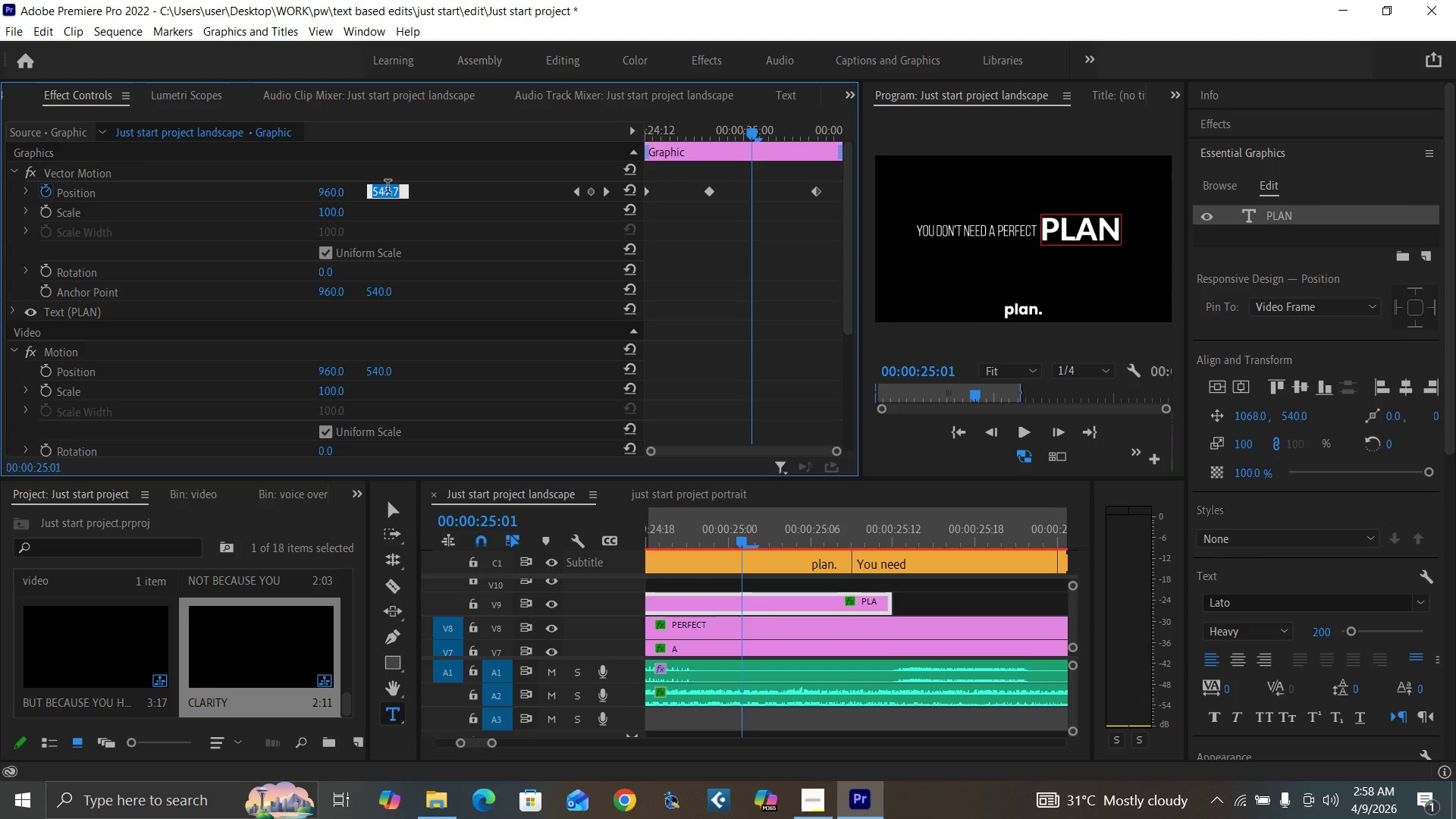 
type(54)
 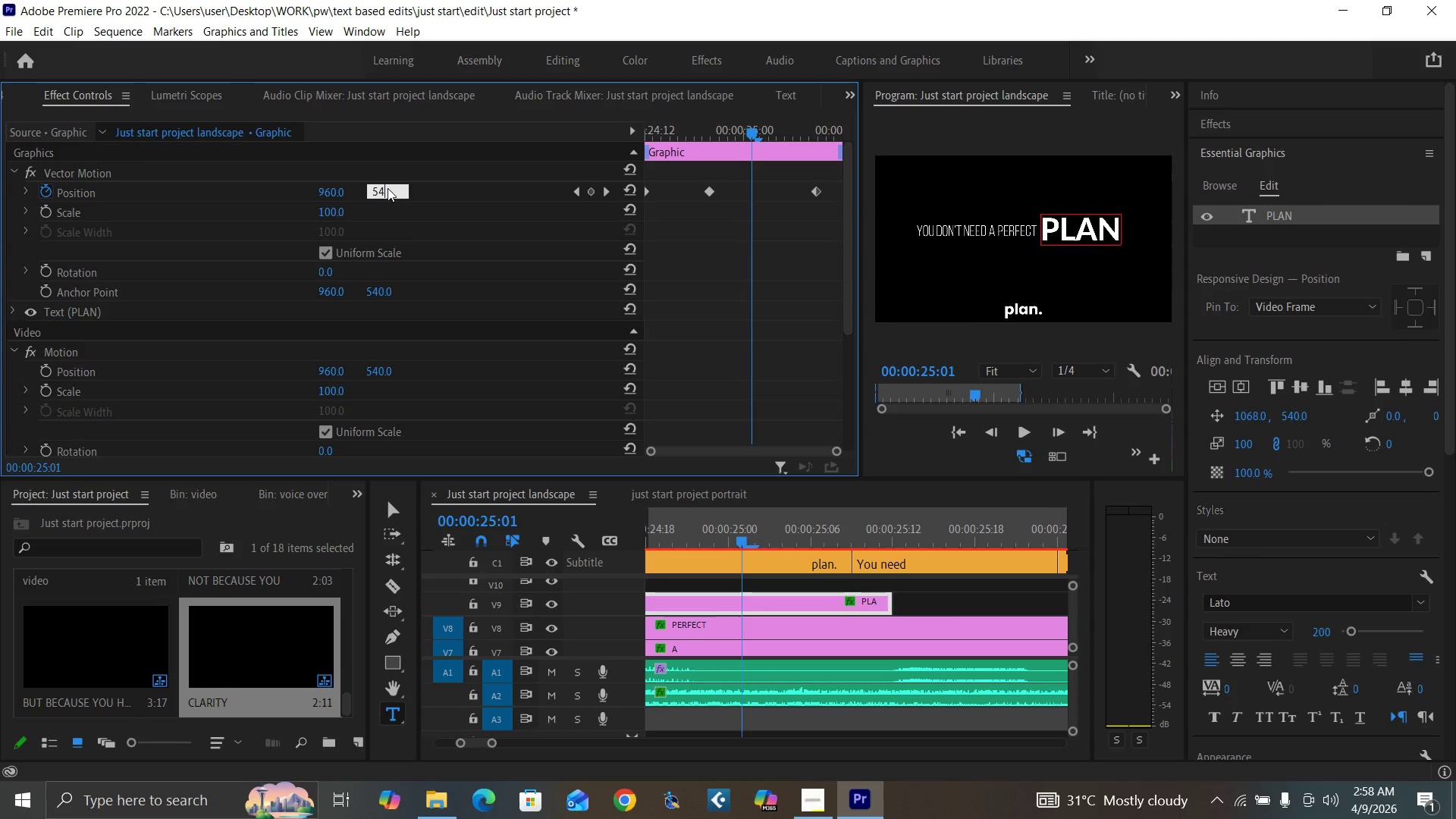 
key(0)
 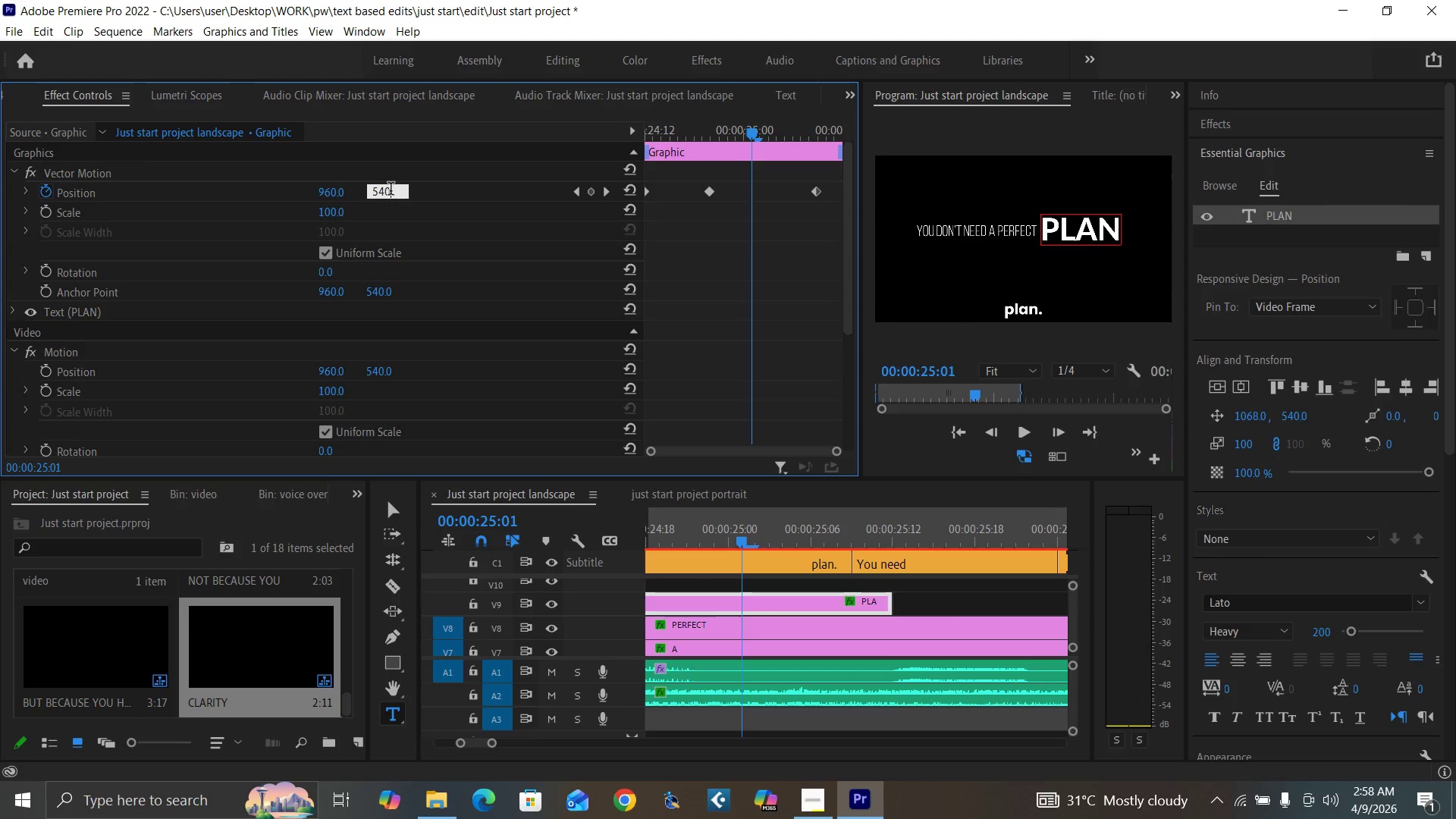 
key(Enter)
 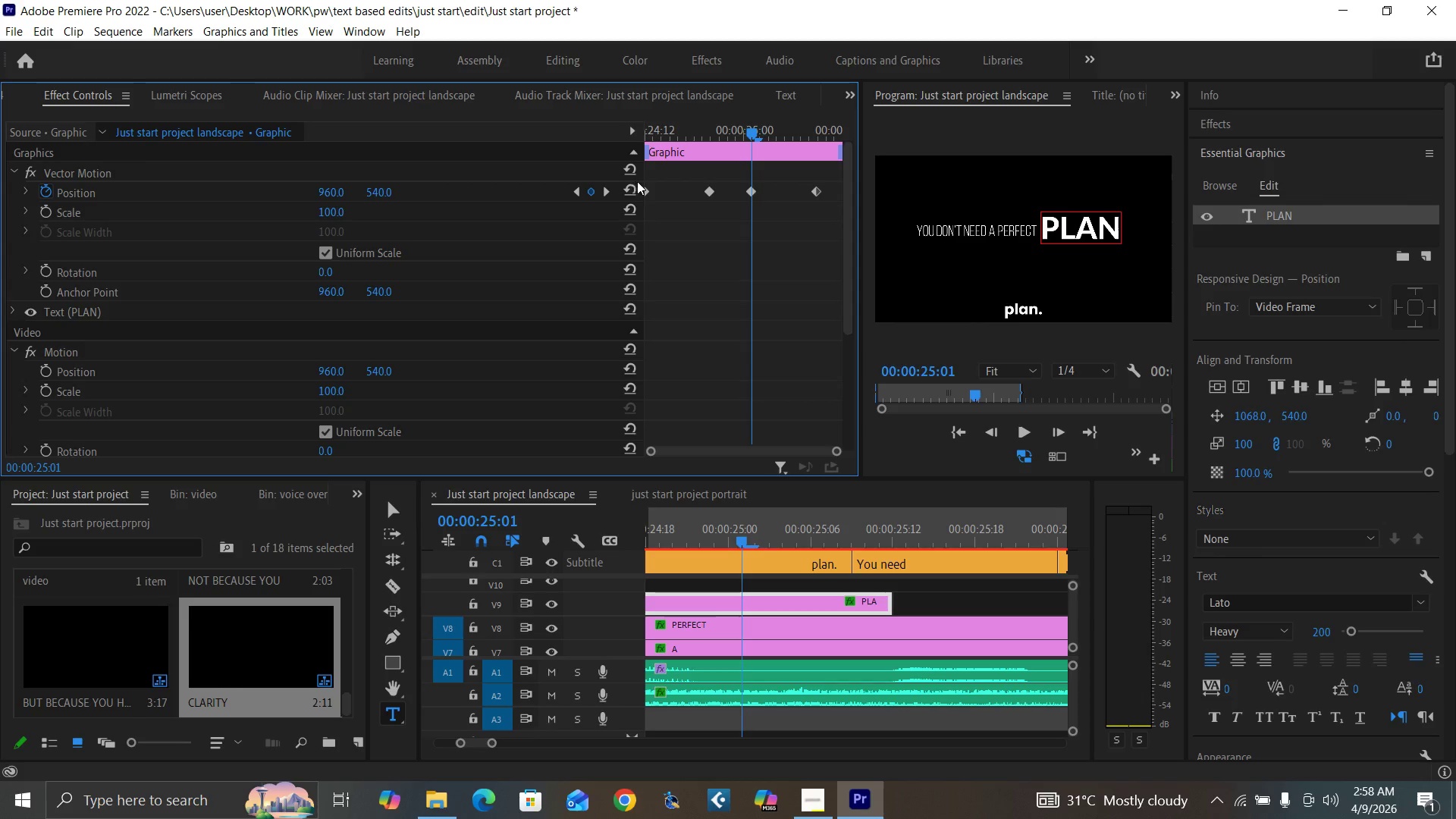 
key(ArrowRight)
 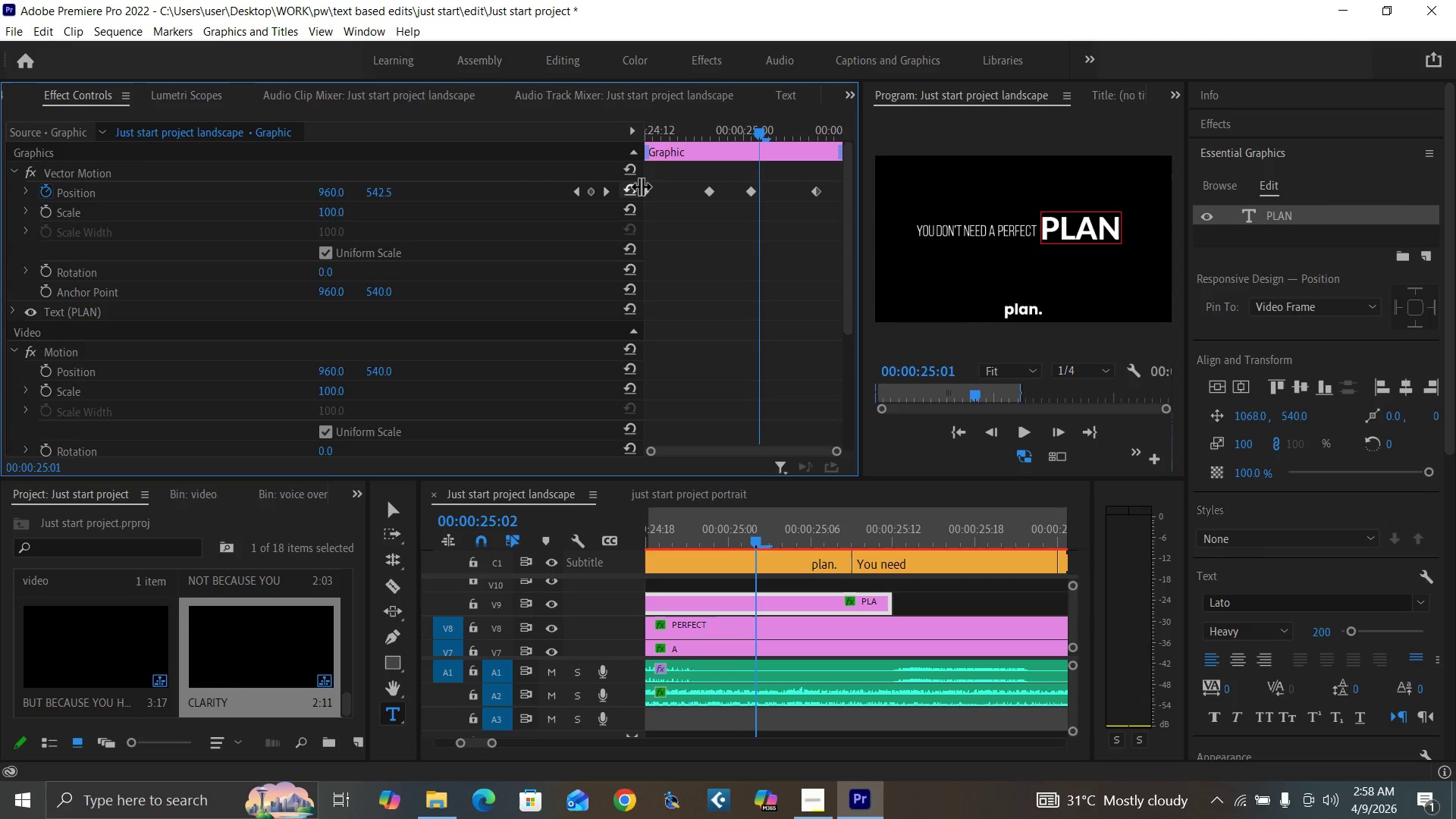 
key(ArrowRight)
 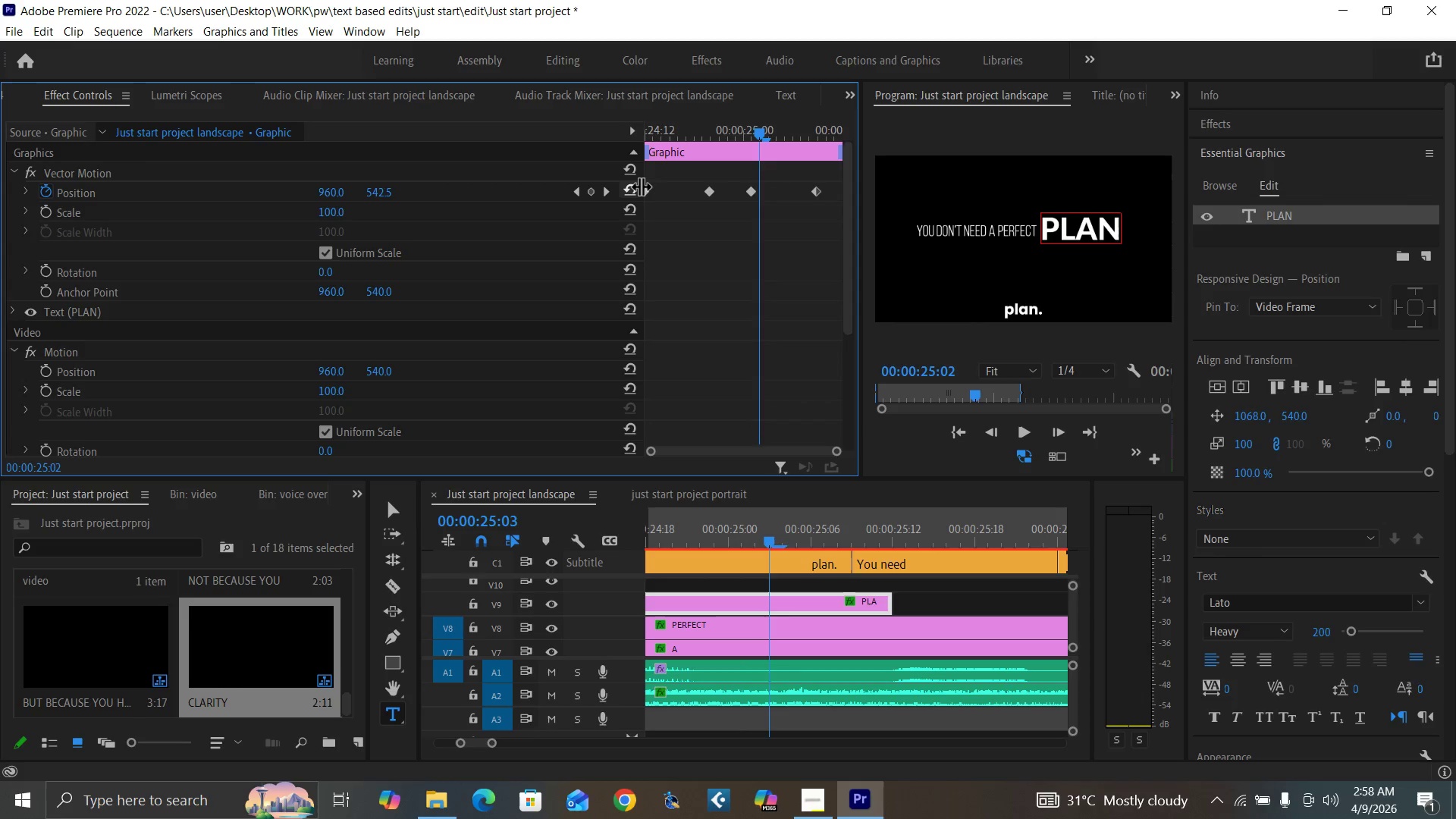 
key(ArrowRight)
 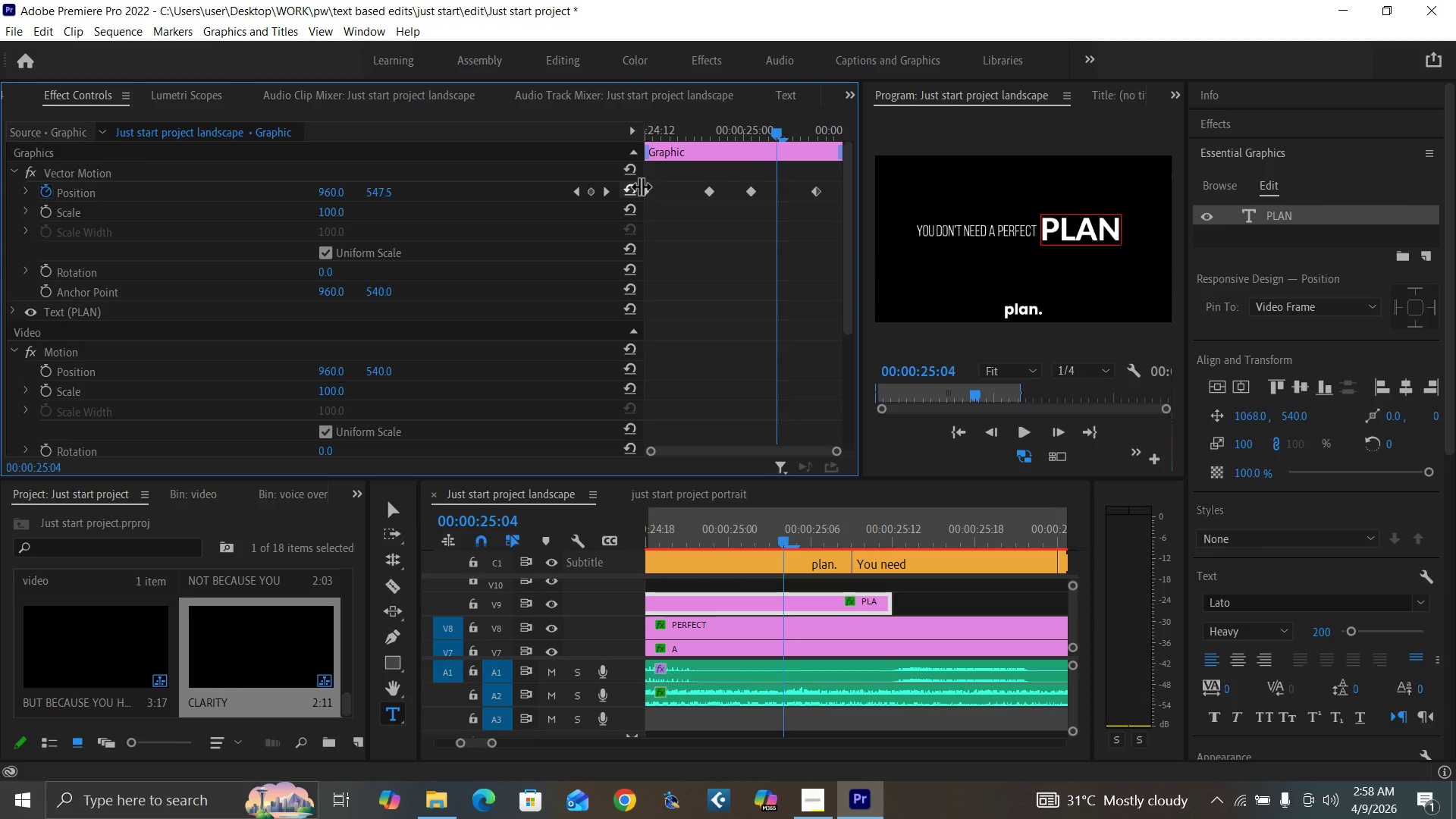 
key(ArrowRight)
 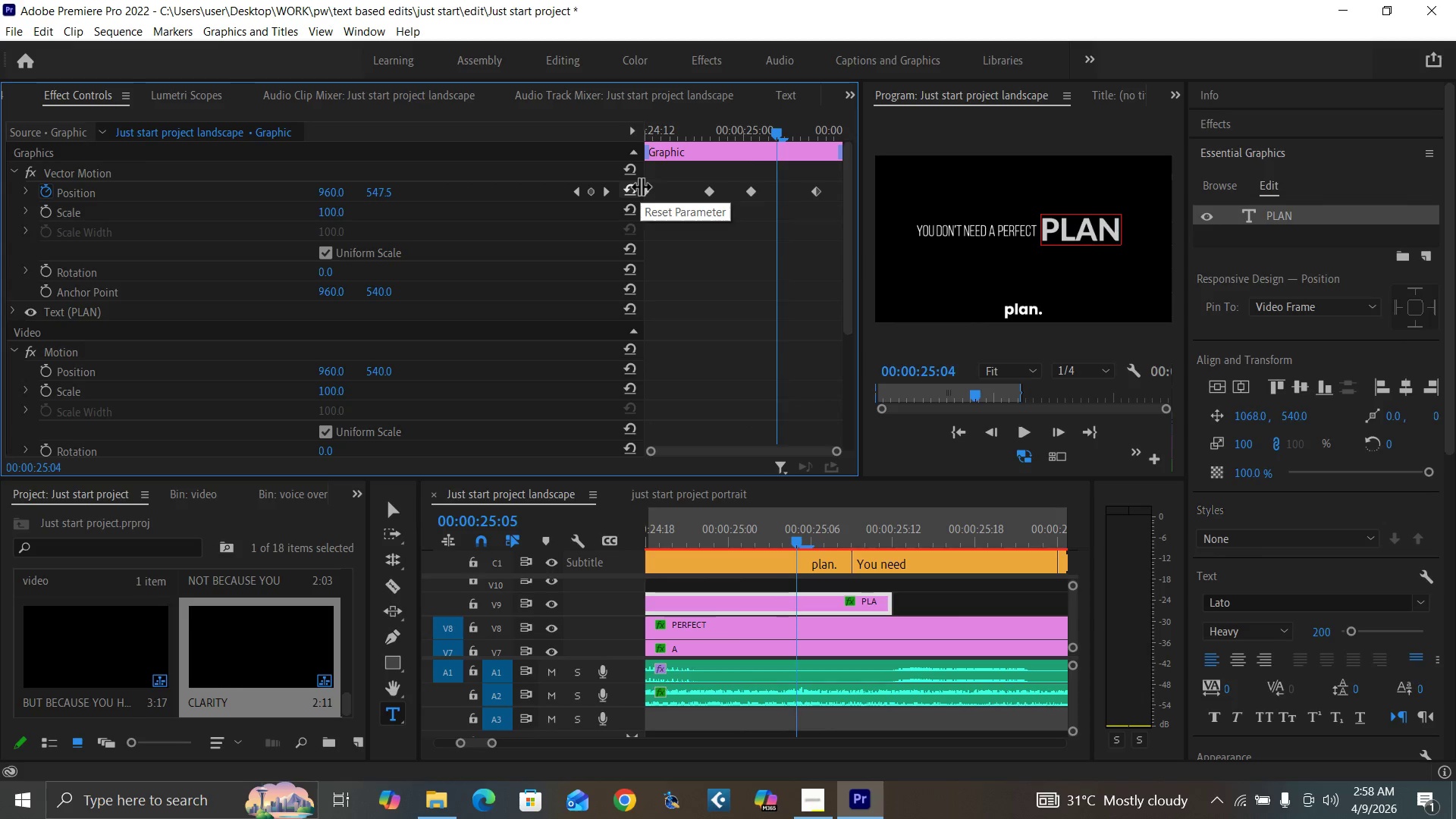 
key(ArrowRight)
 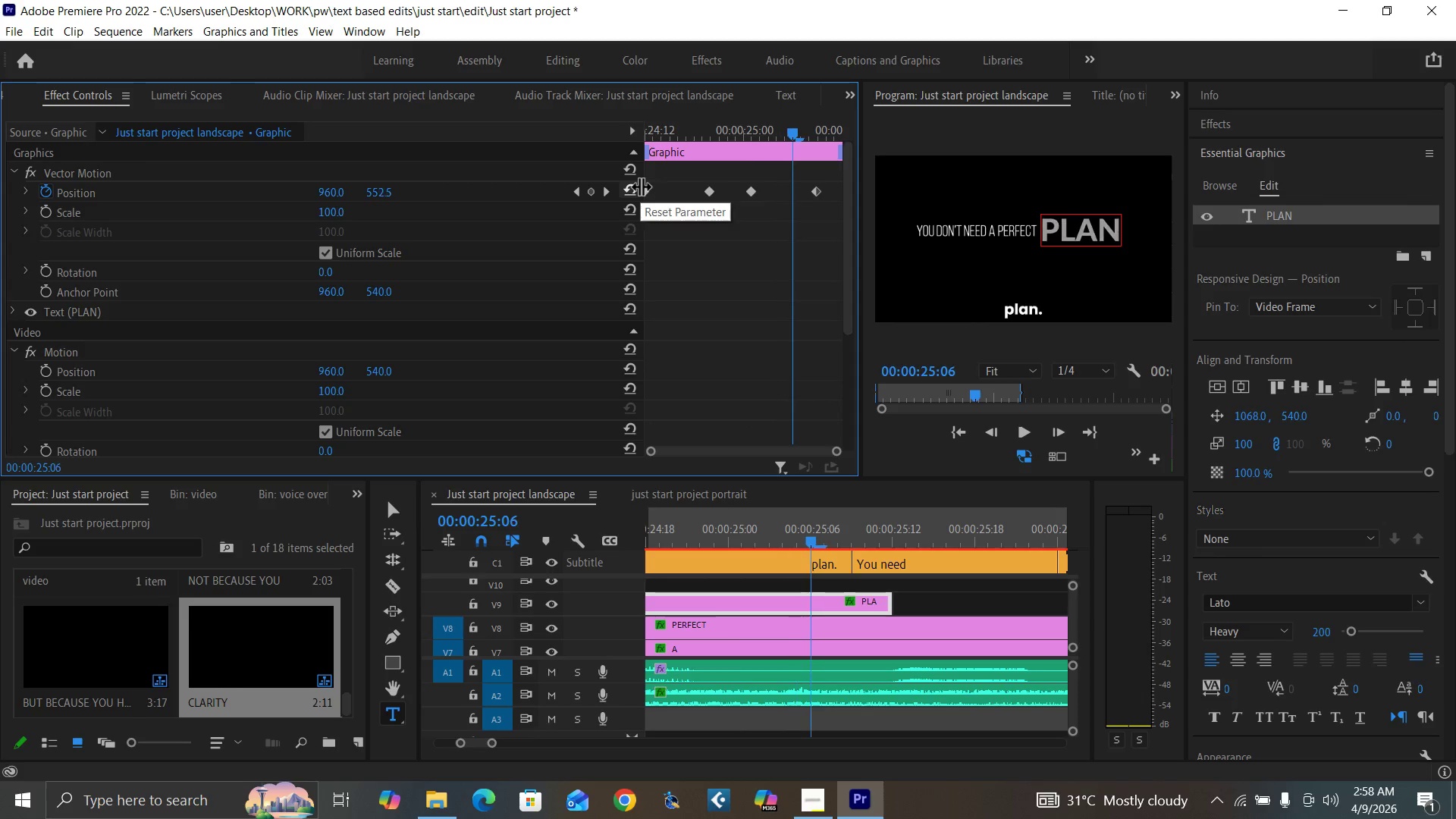 
key(ArrowRight)
 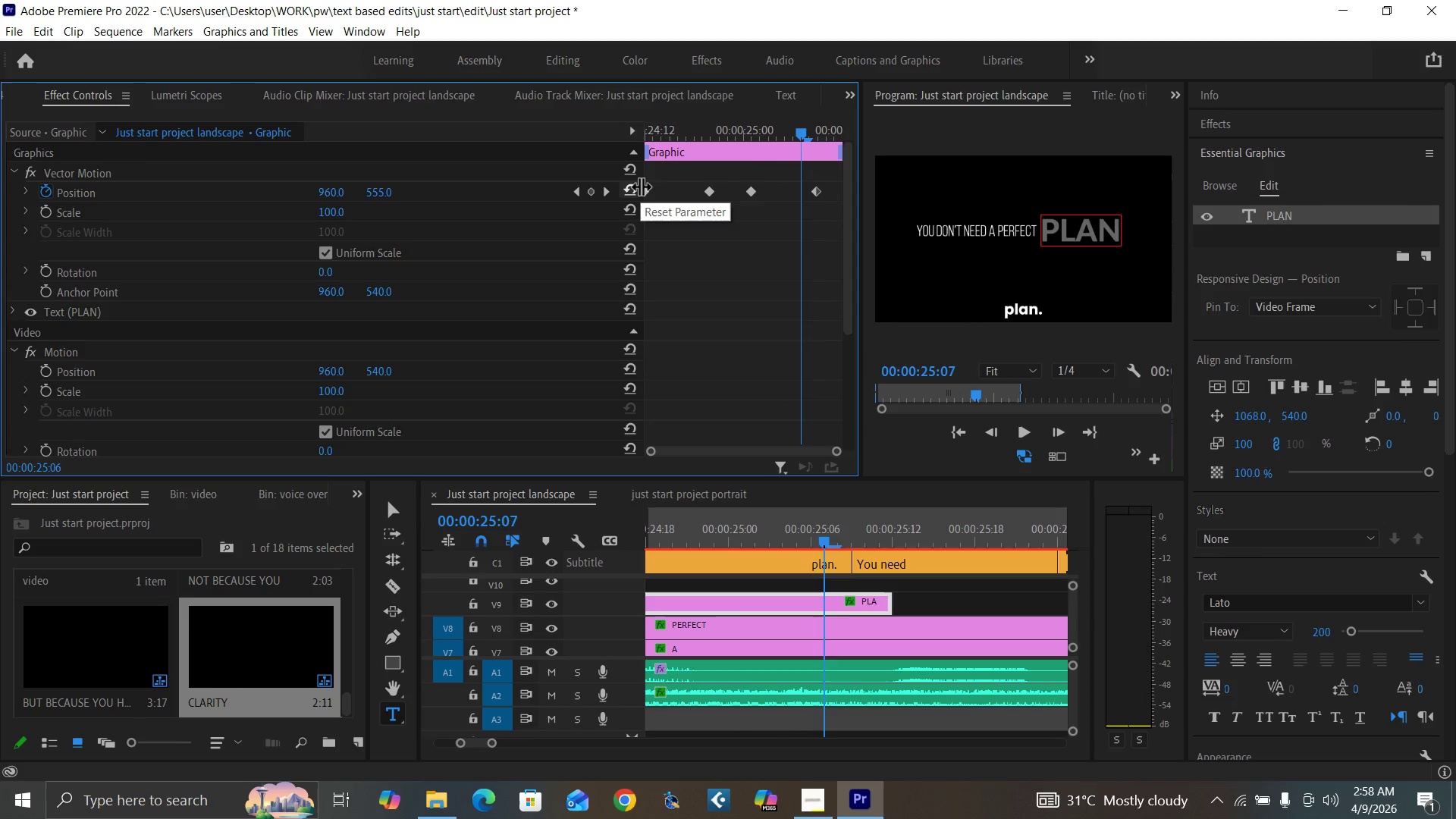 
key(ArrowRight)
 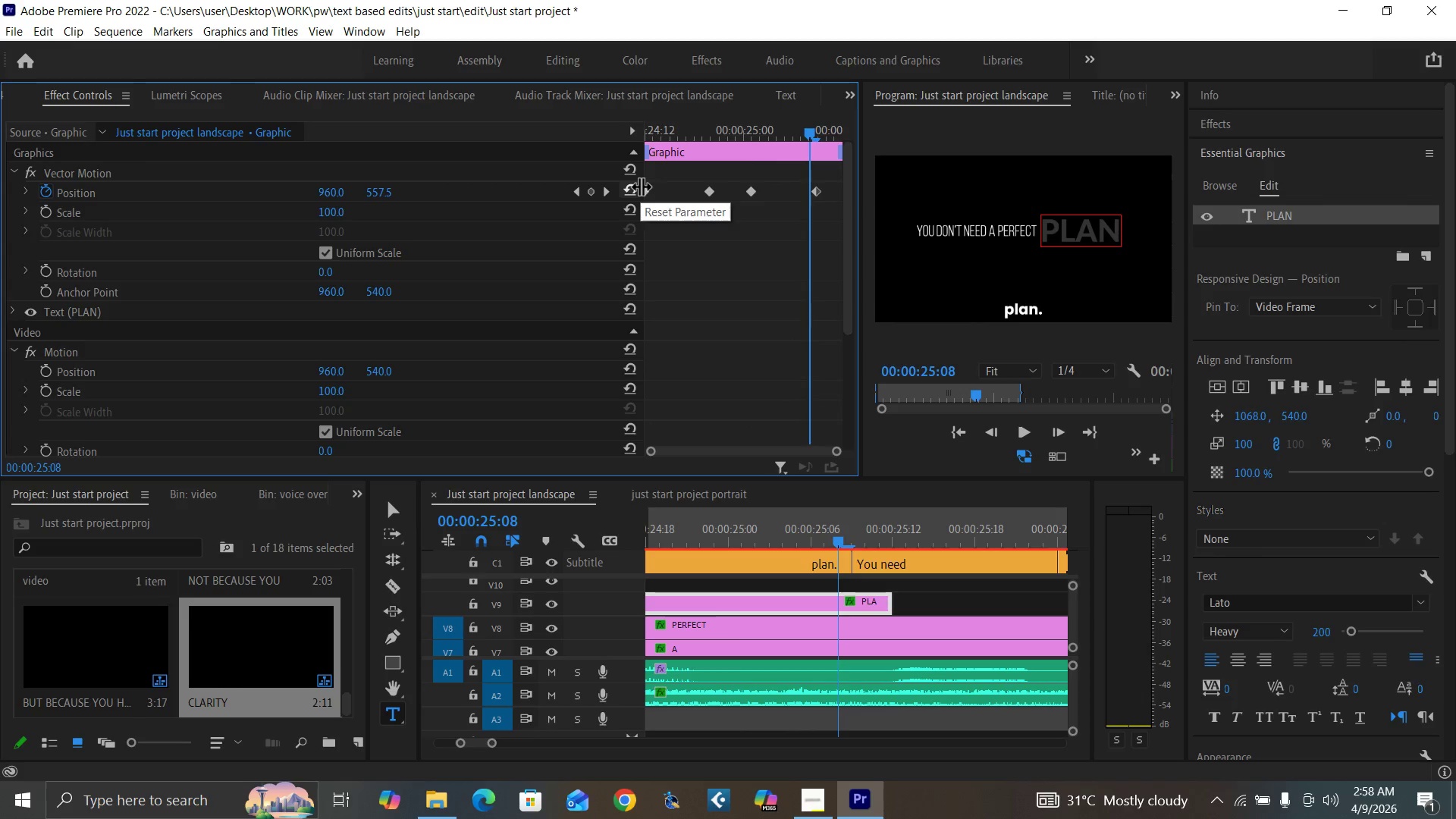 
key(ArrowRight)
 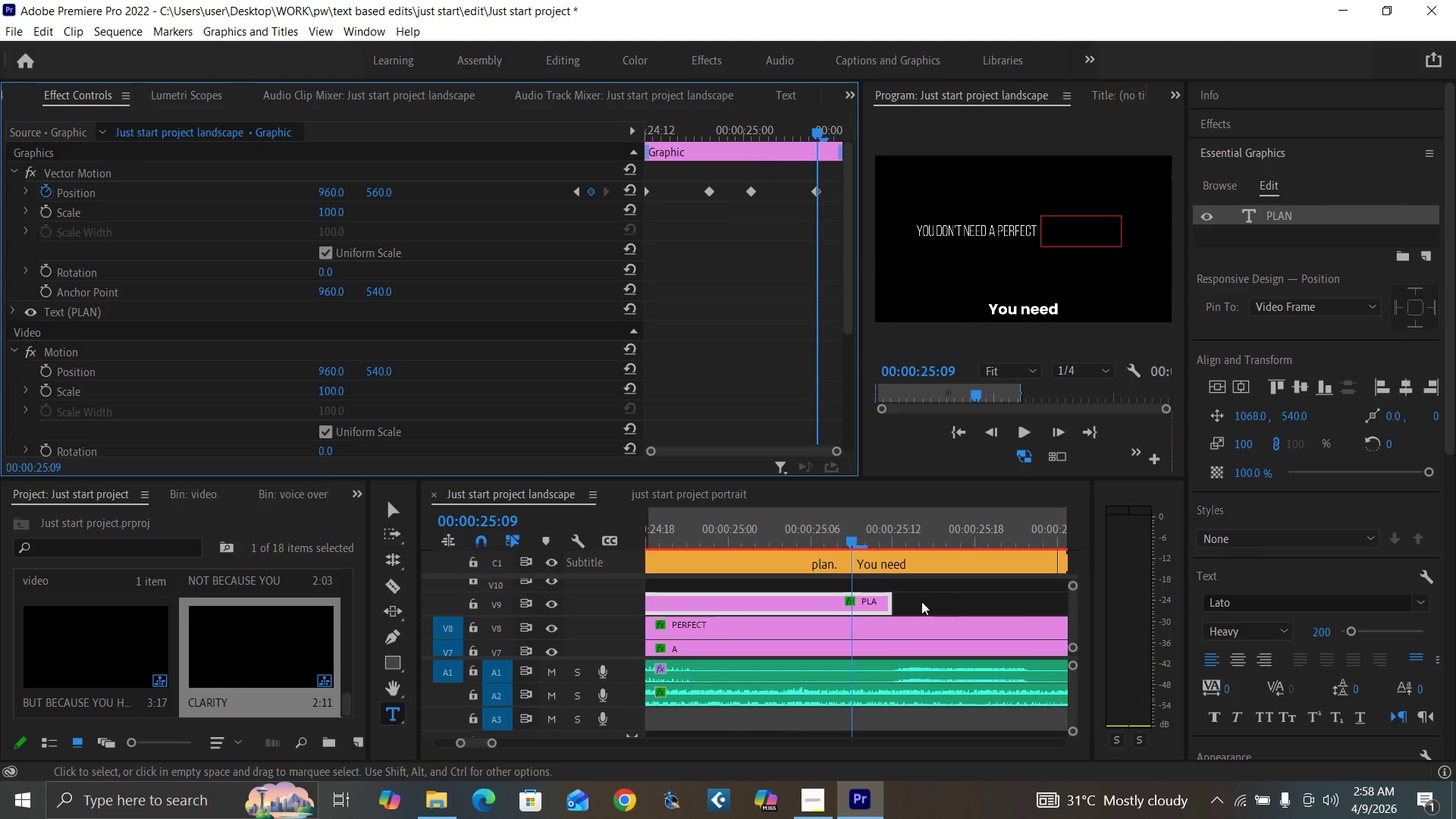 
wait(5.16)
 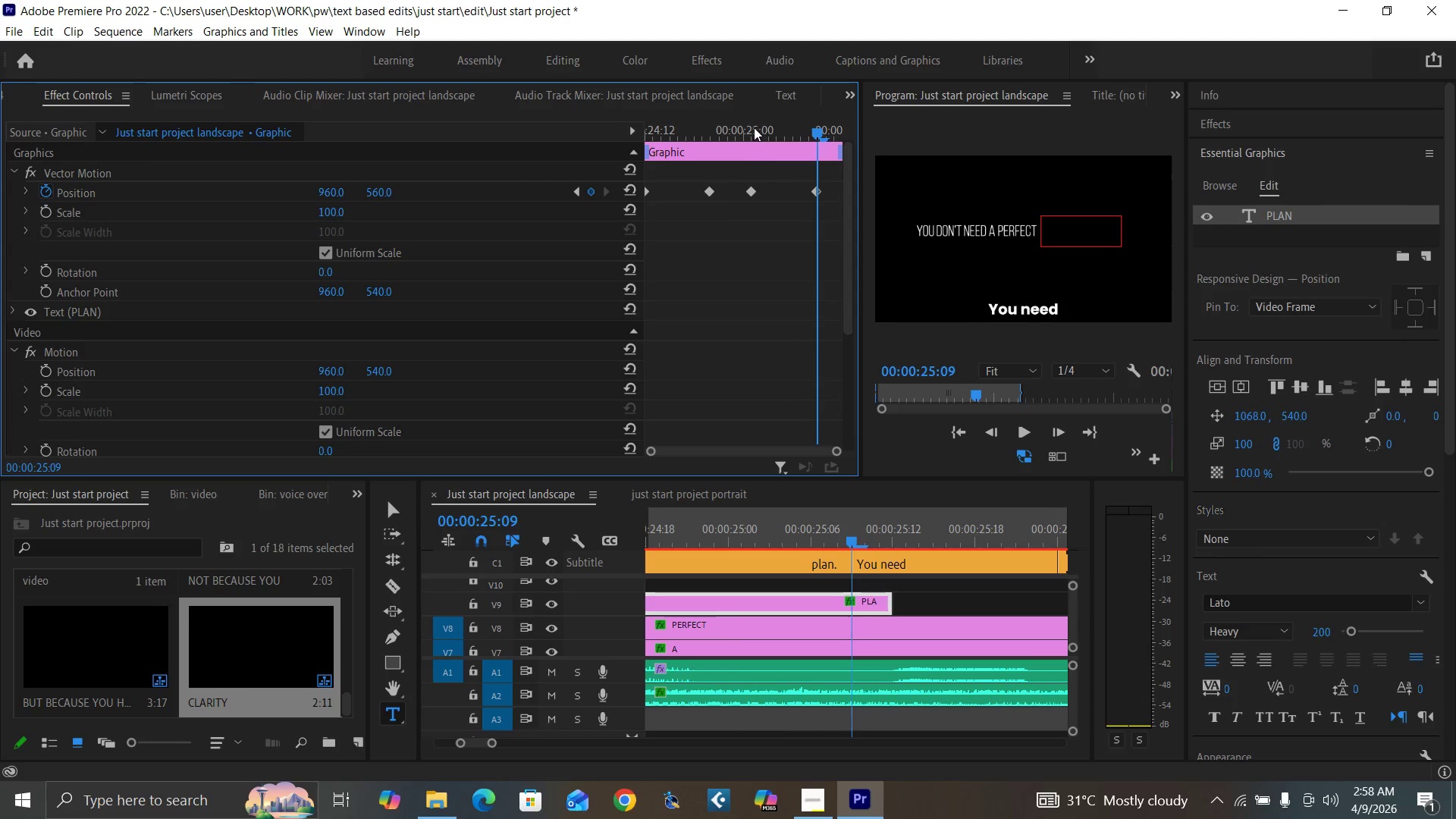 
left_click([885, 629])
 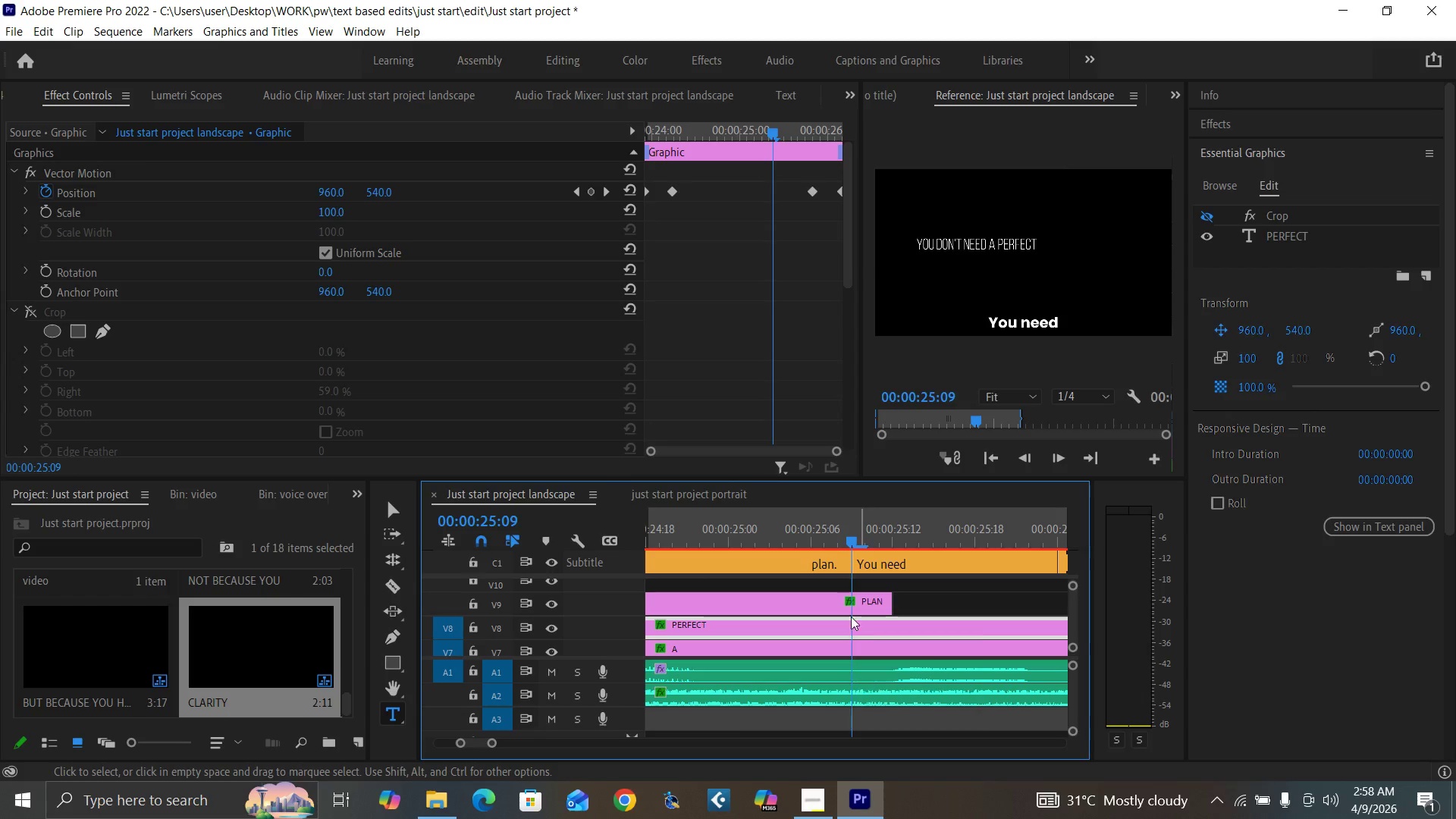 
left_click_drag(start_coordinate=[810, 189], to_coordinate=[750, 193])
 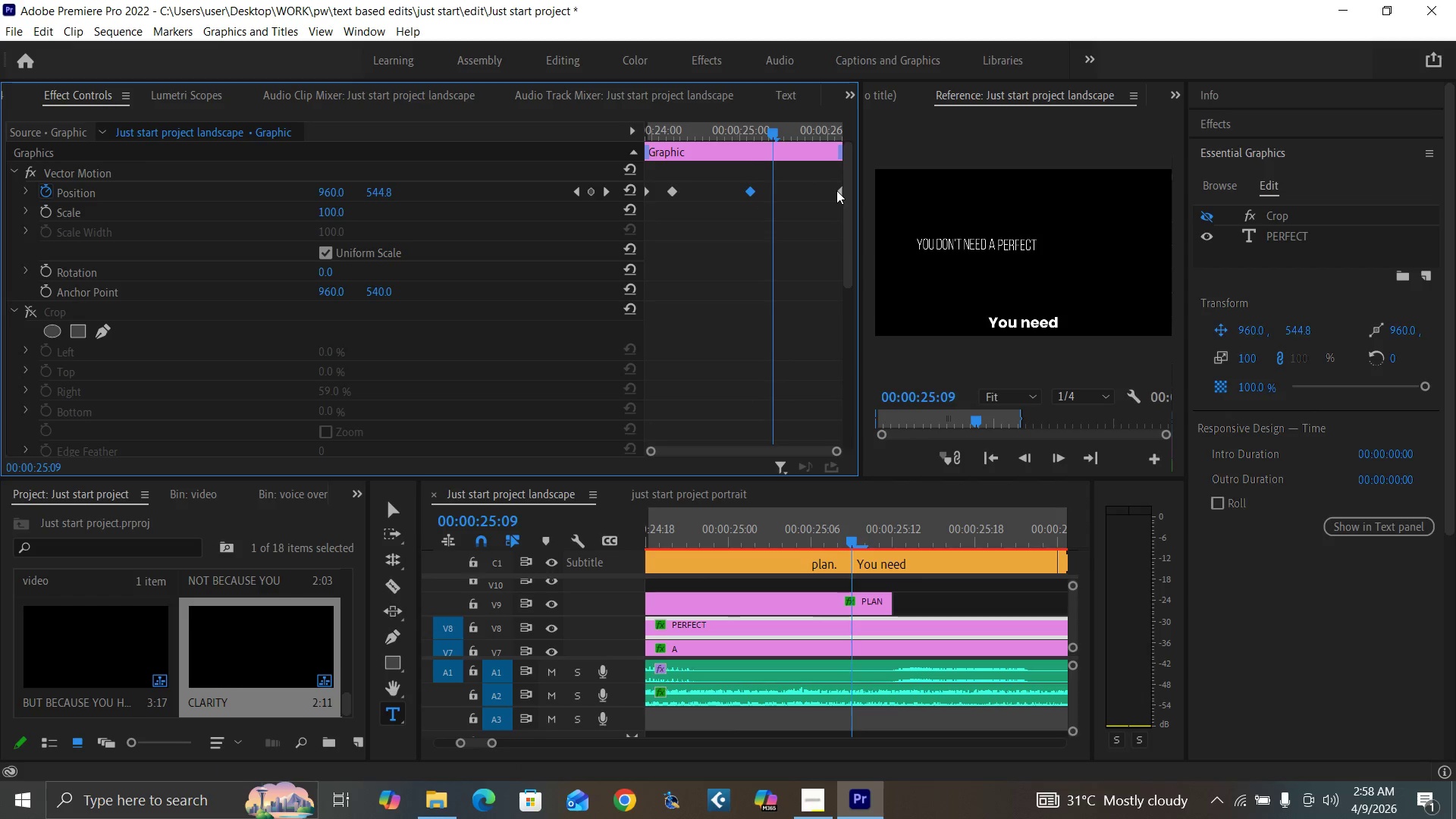 
left_click_drag(start_coordinate=[839, 190], to_coordinate=[770, 204])
 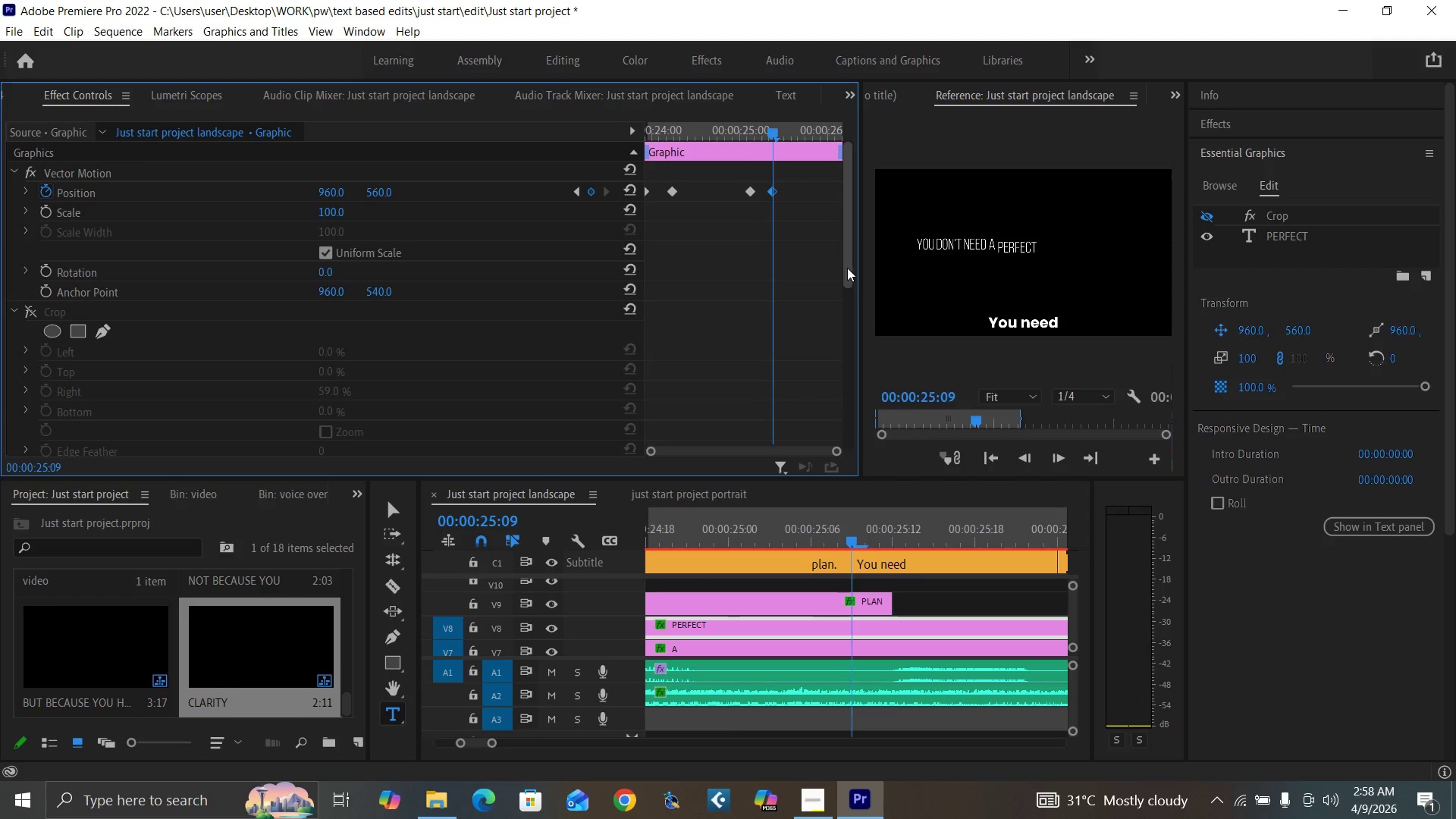 
left_click_drag(start_coordinate=[847, 269], to_coordinate=[848, 501])
 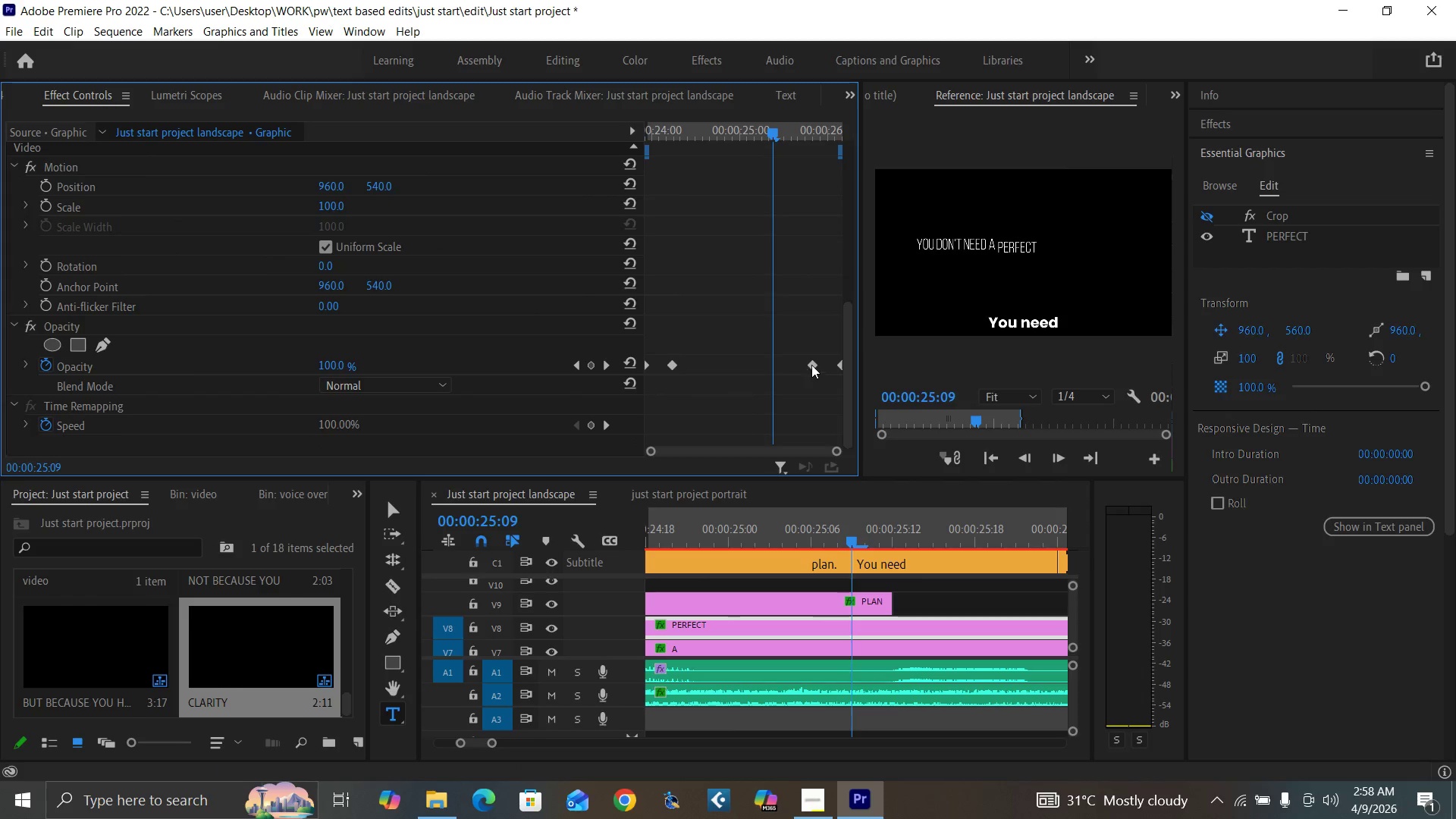 
left_click_drag(start_coordinate=[812, 365], to_coordinate=[745, 370])
 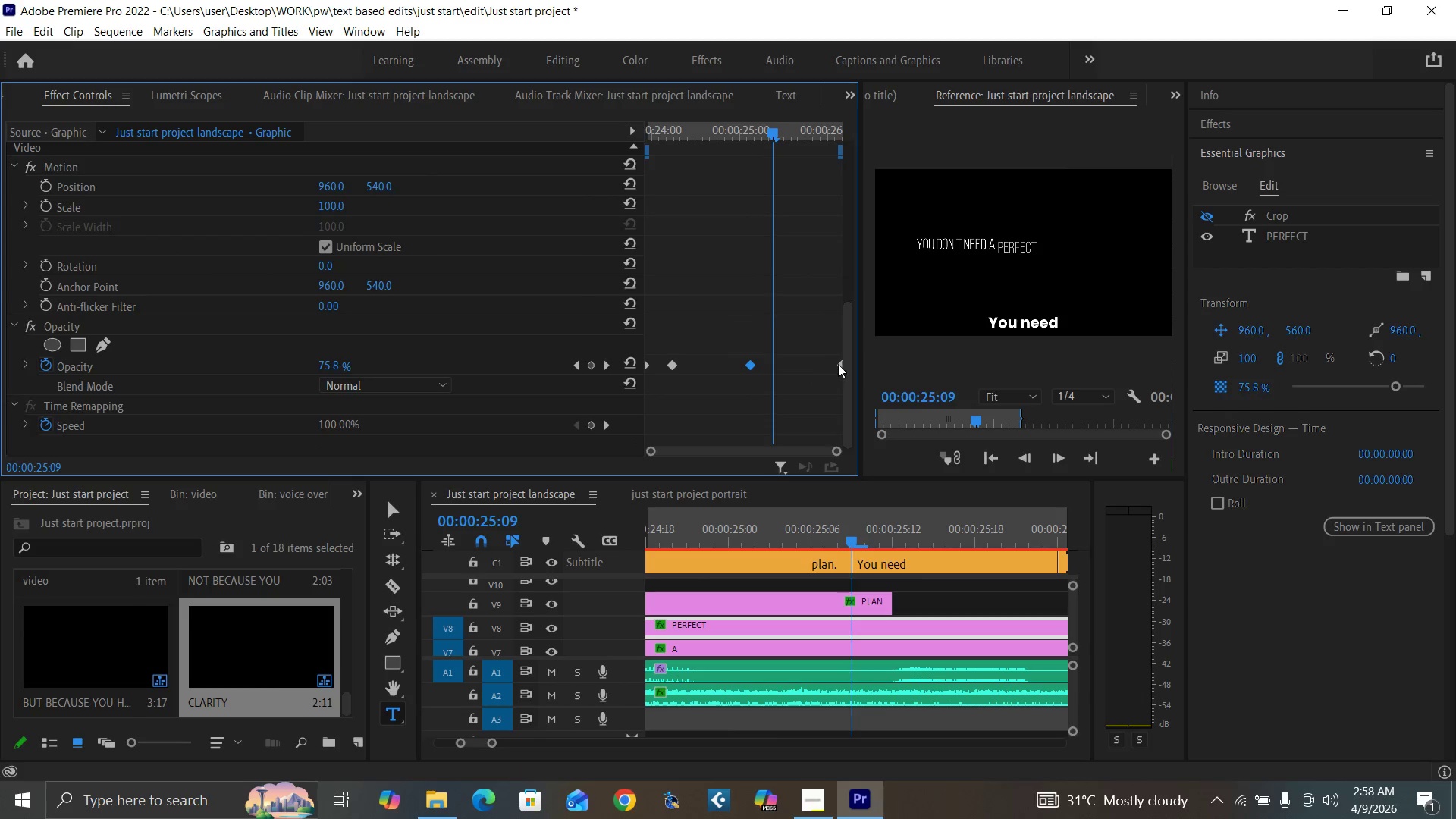 
left_click_drag(start_coordinate=[838, 364], to_coordinate=[774, 381])
 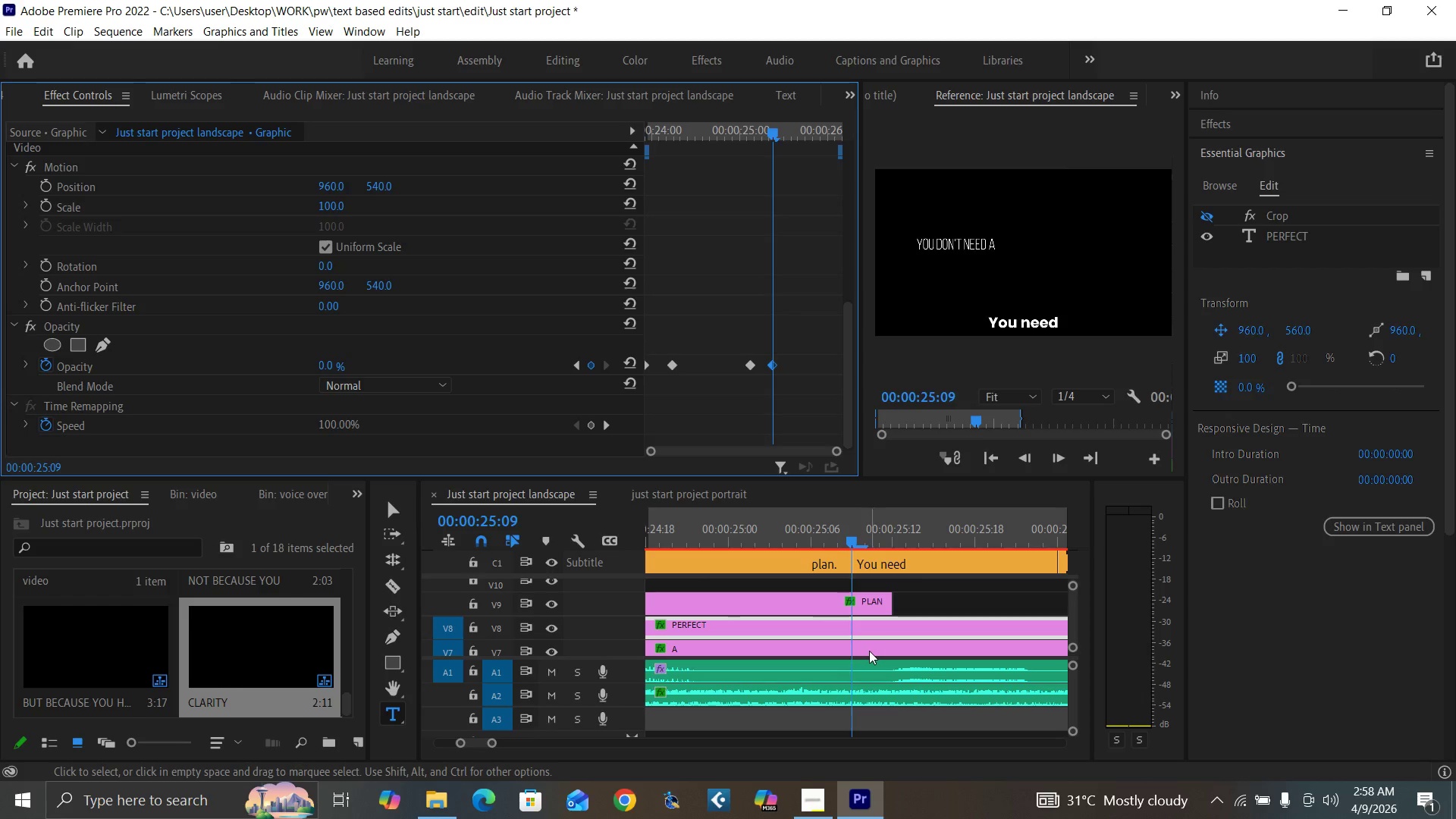 
left_click([867, 650])
 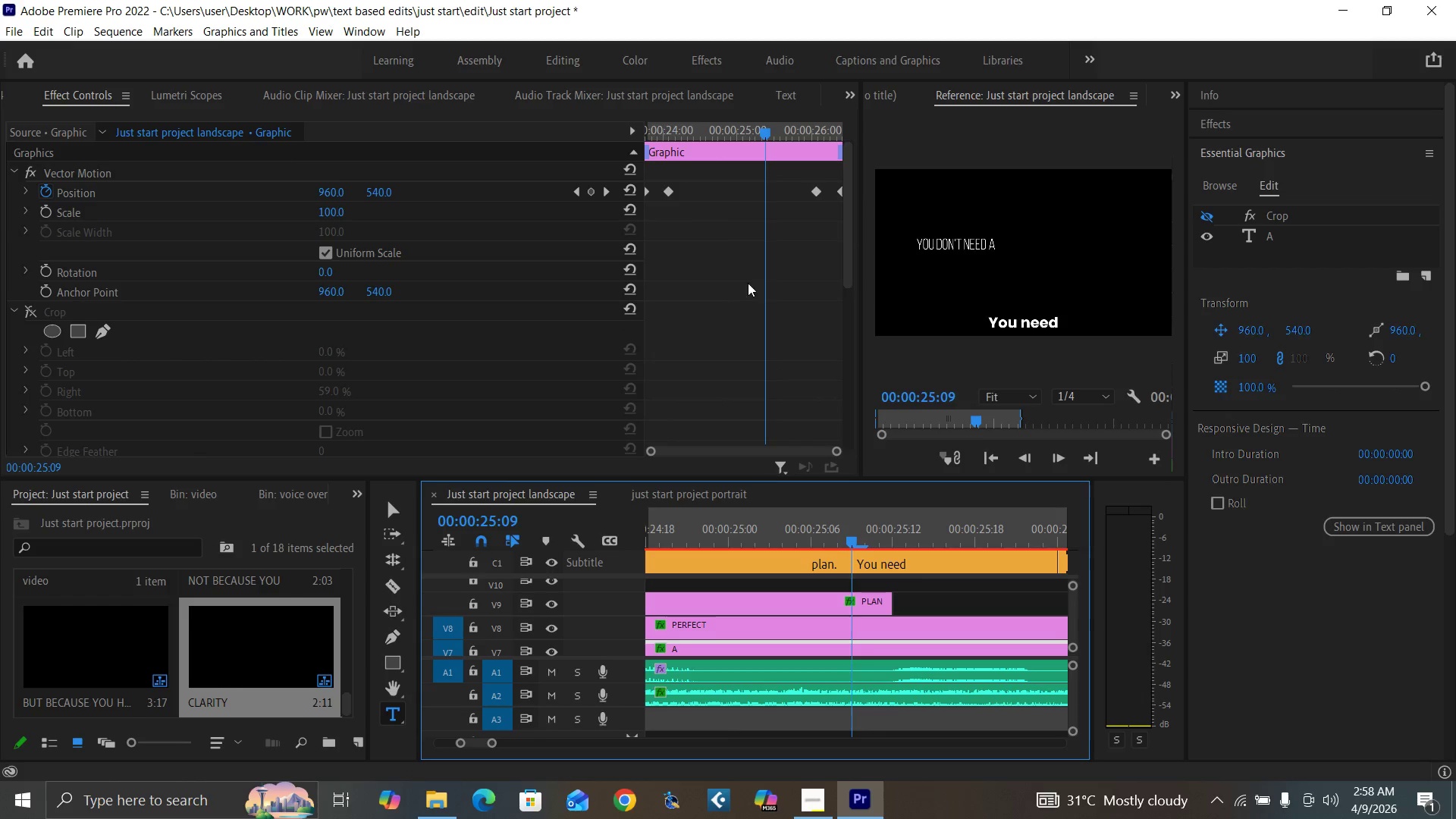 
left_click_drag(start_coordinate=[814, 193], to_coordinate=[742, 202])
 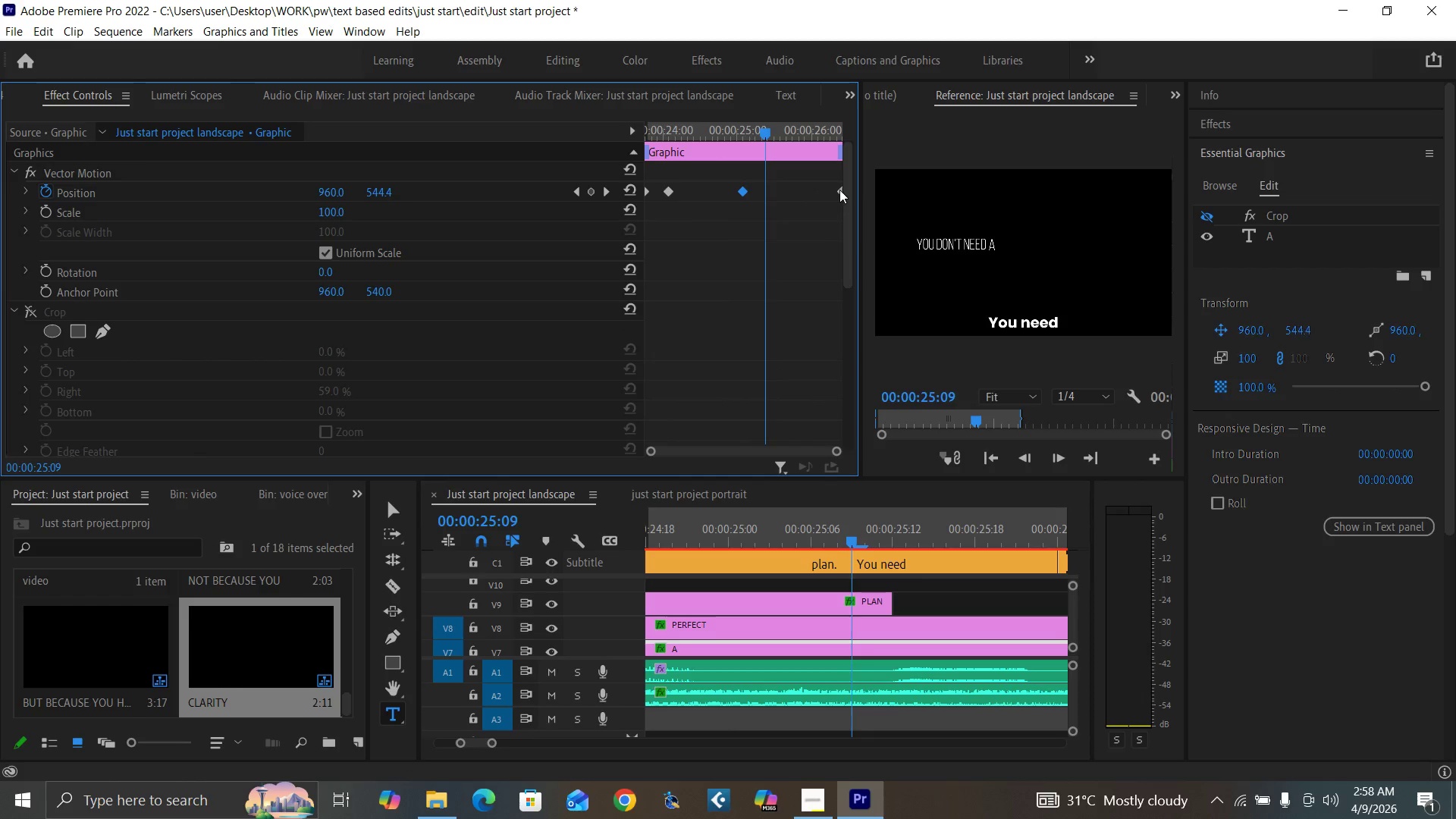 
left_click_drag(start_coordinate=[838, 190], to_coordinate=[761, 208])
 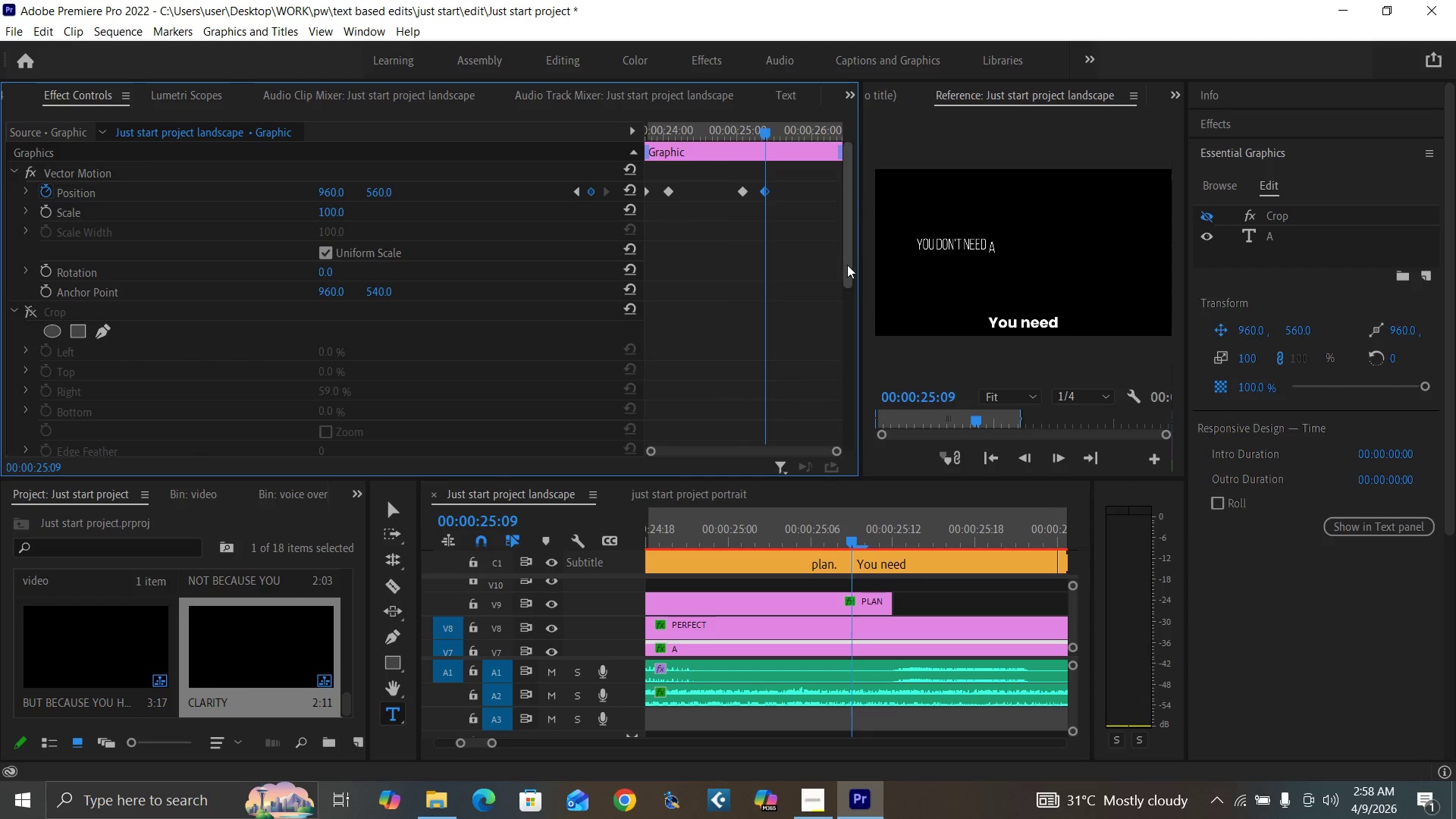 
left_click_drag(start_coordinate=[848, 266], to_coordinate=[839, 483])
 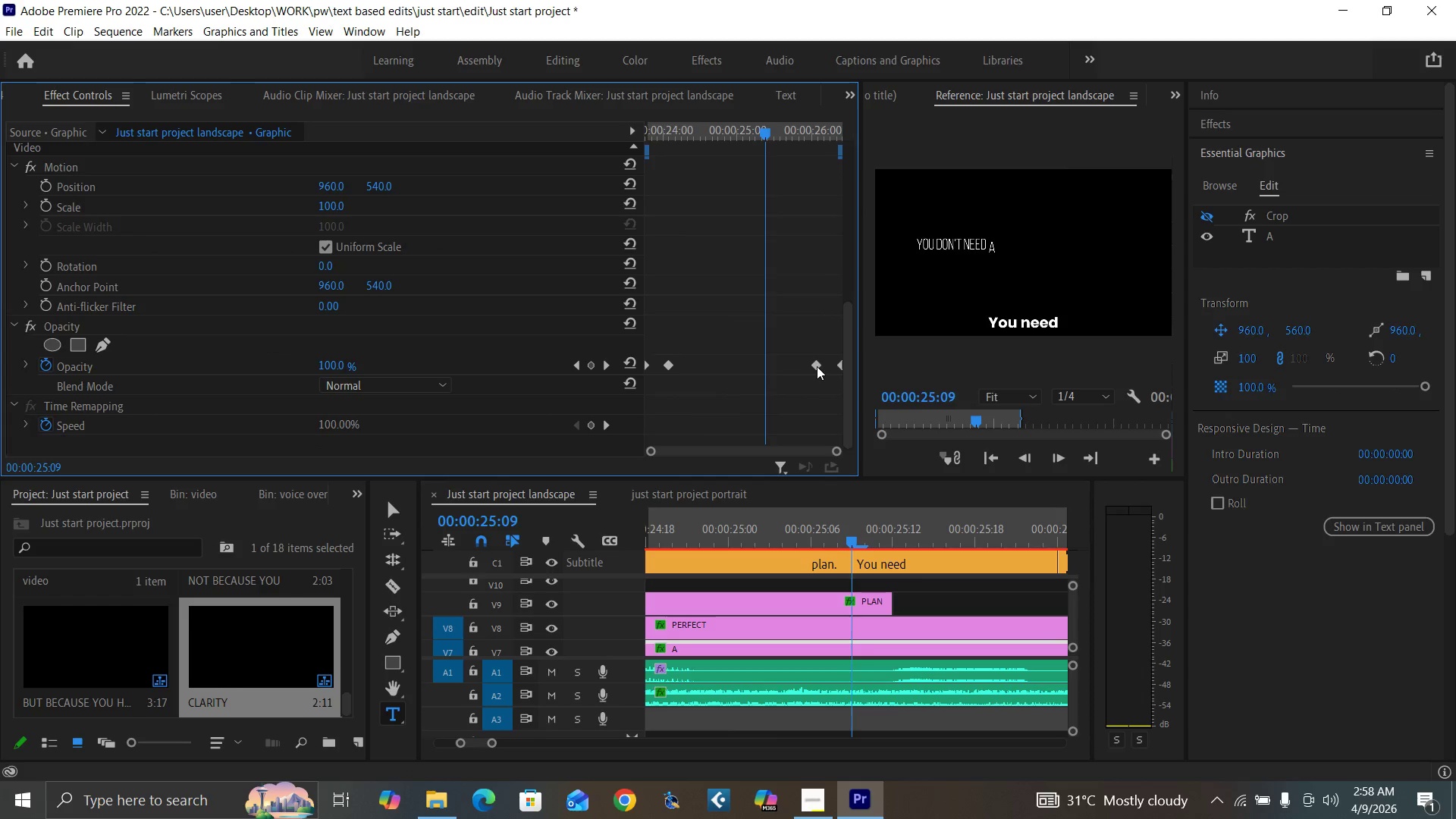 
left_click_drag(start_coordinate=[815, 364], to_coordinate=[735, 375])
 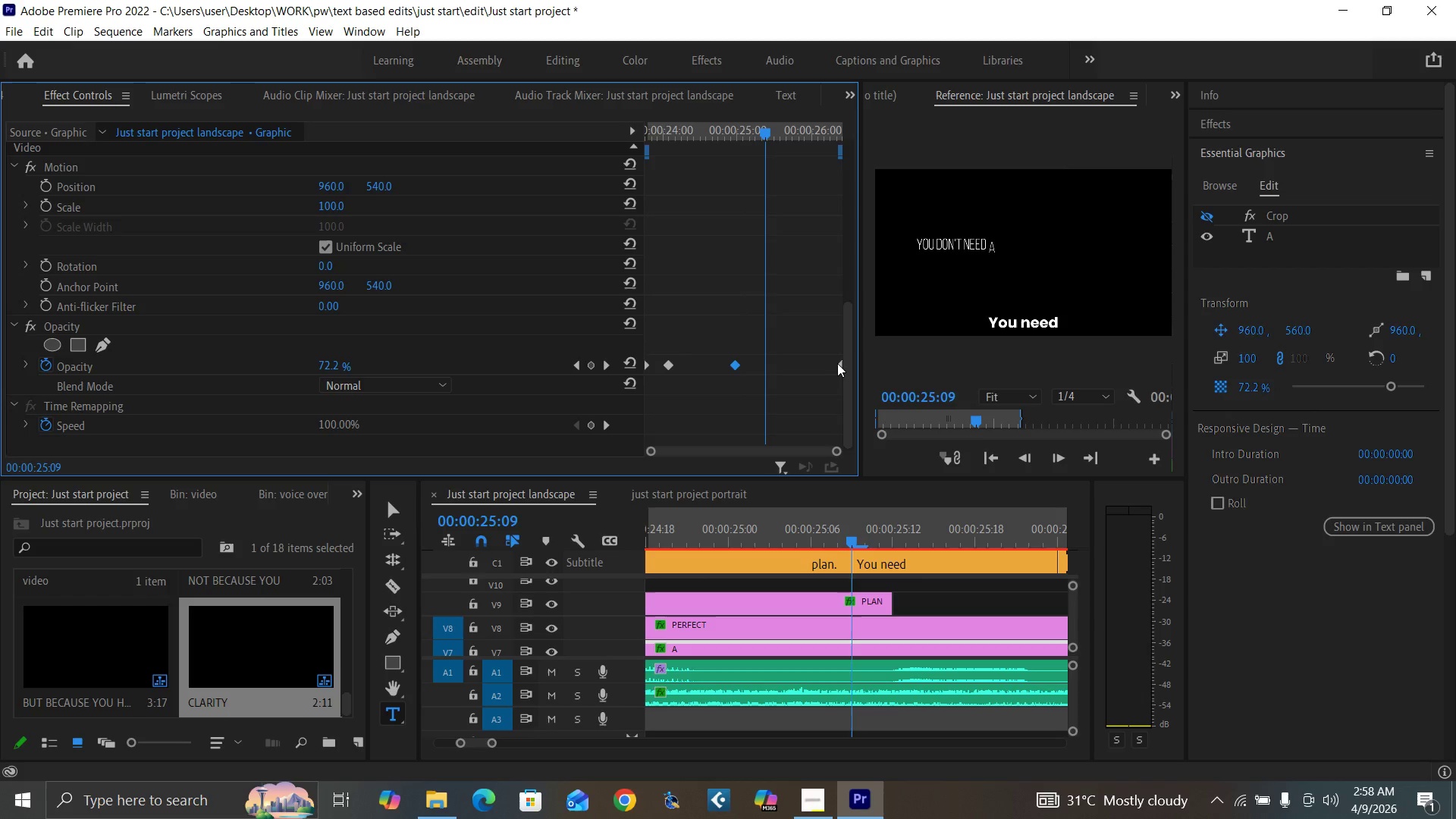 
left_click_drag(start_coordinate=[837, 363], to_coordinate=[766, 372])
 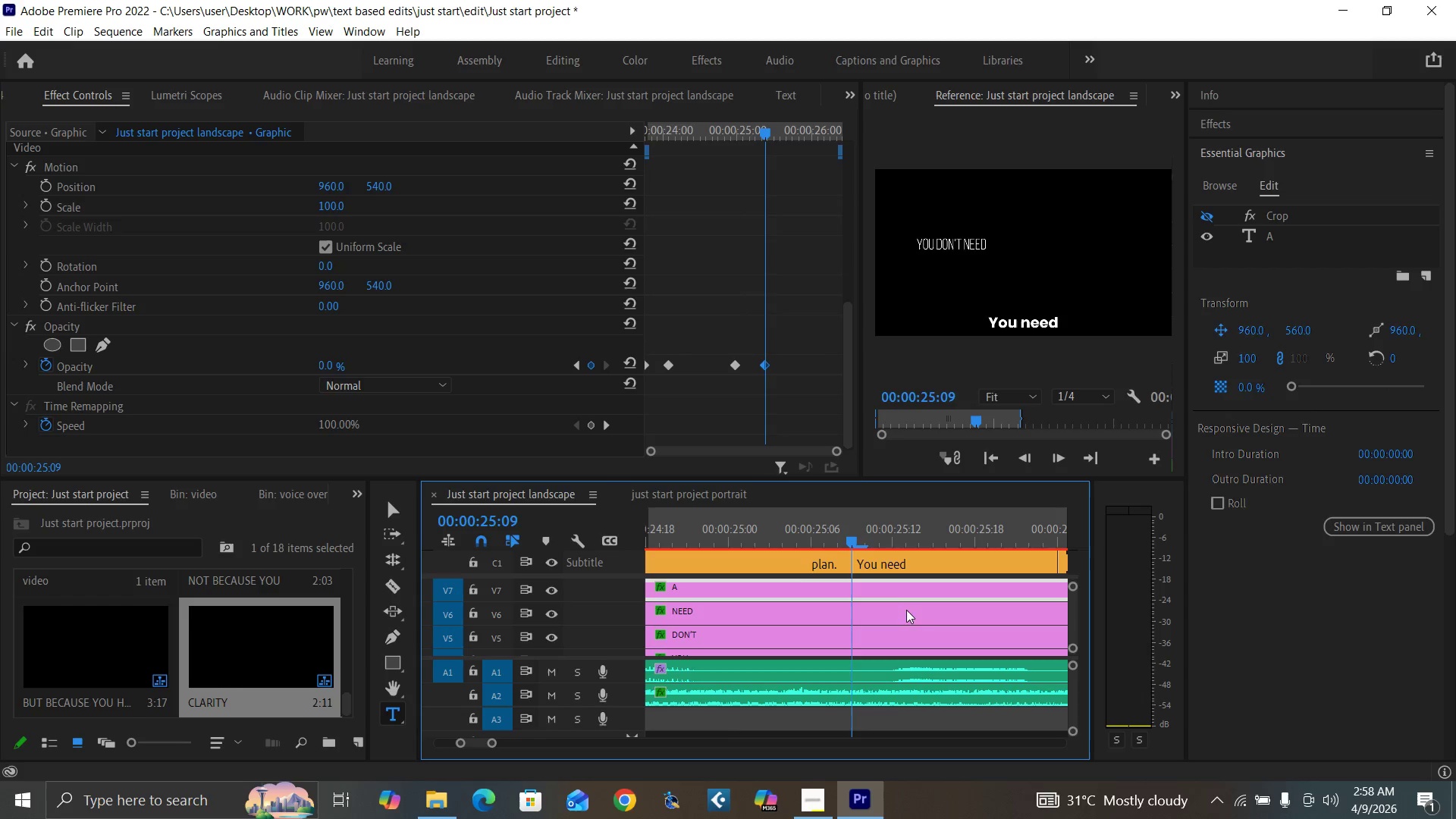 
left_click([874, 612])
 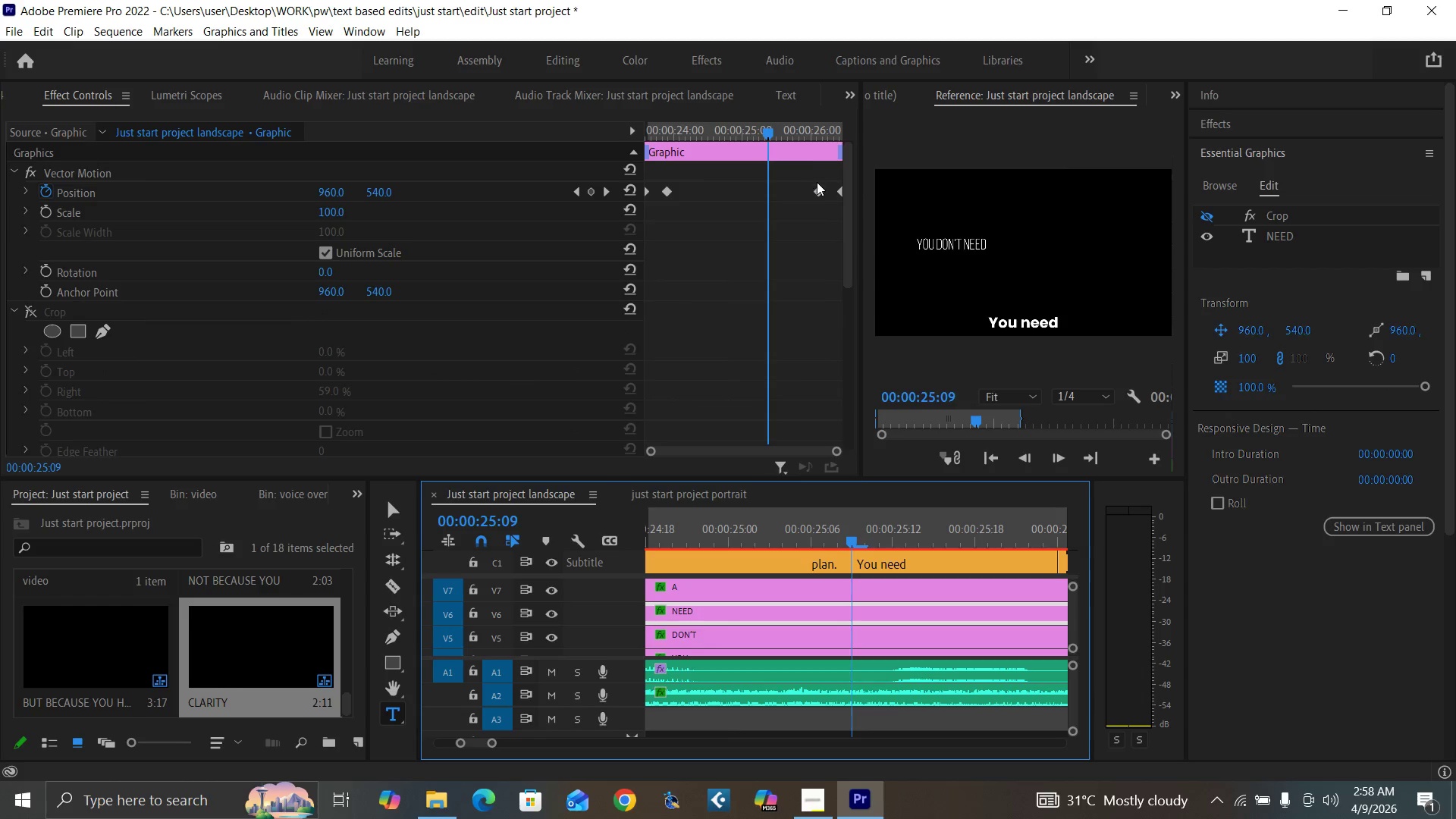 
left_click_drag(start_coordinate=[817, 191], to_coordinate=[743, 200])
 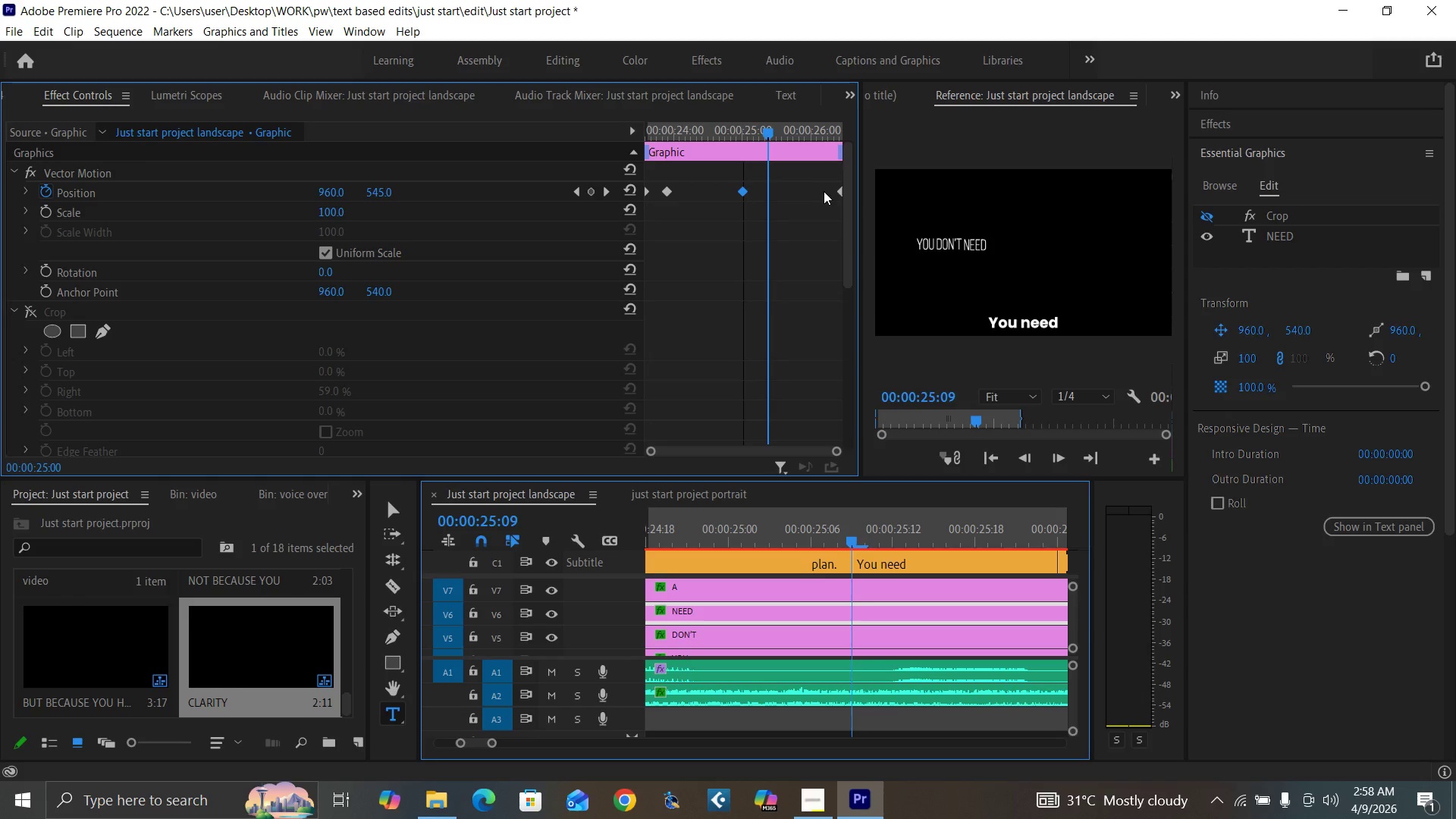 
left_click_drag(start_coordinate=[837, 190], to_coordinate=[770, 207])
 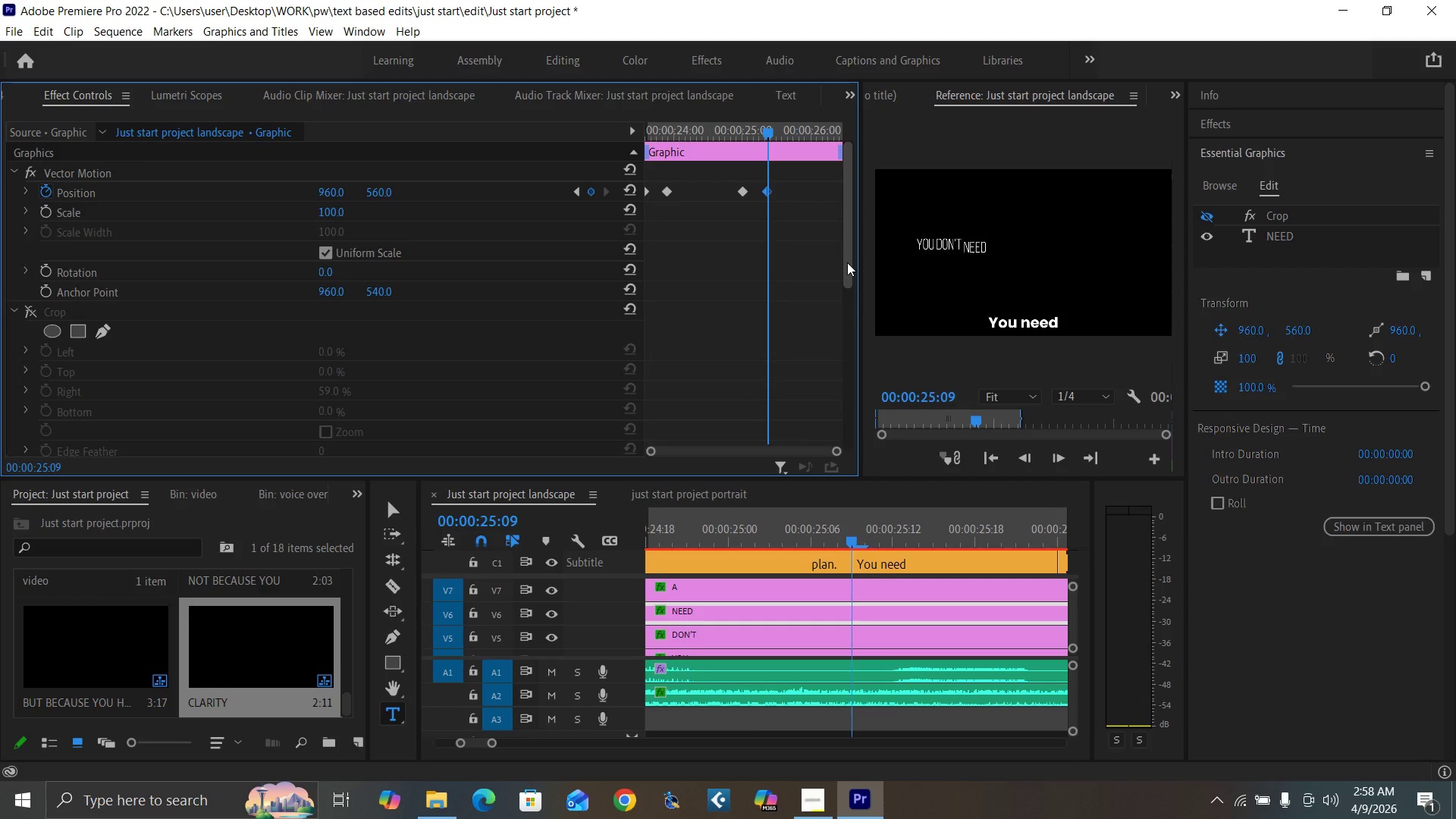 
left_click_drag(start_coordinate=[847, 268], to_coordinate=[836, 496])
 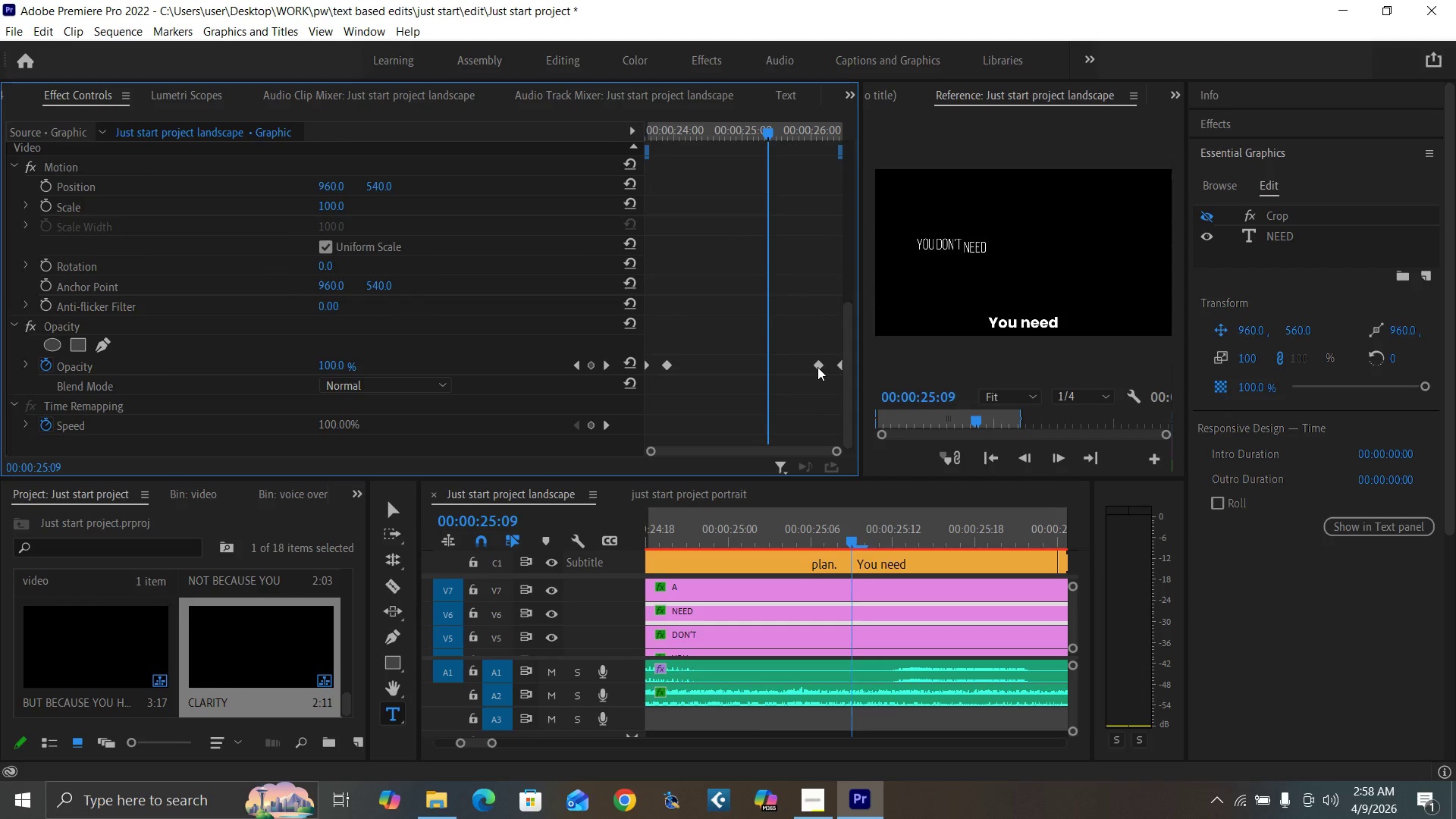 
left_click_drag(start_coordinate=[817, 362], to_coordinate=[736, 377])
 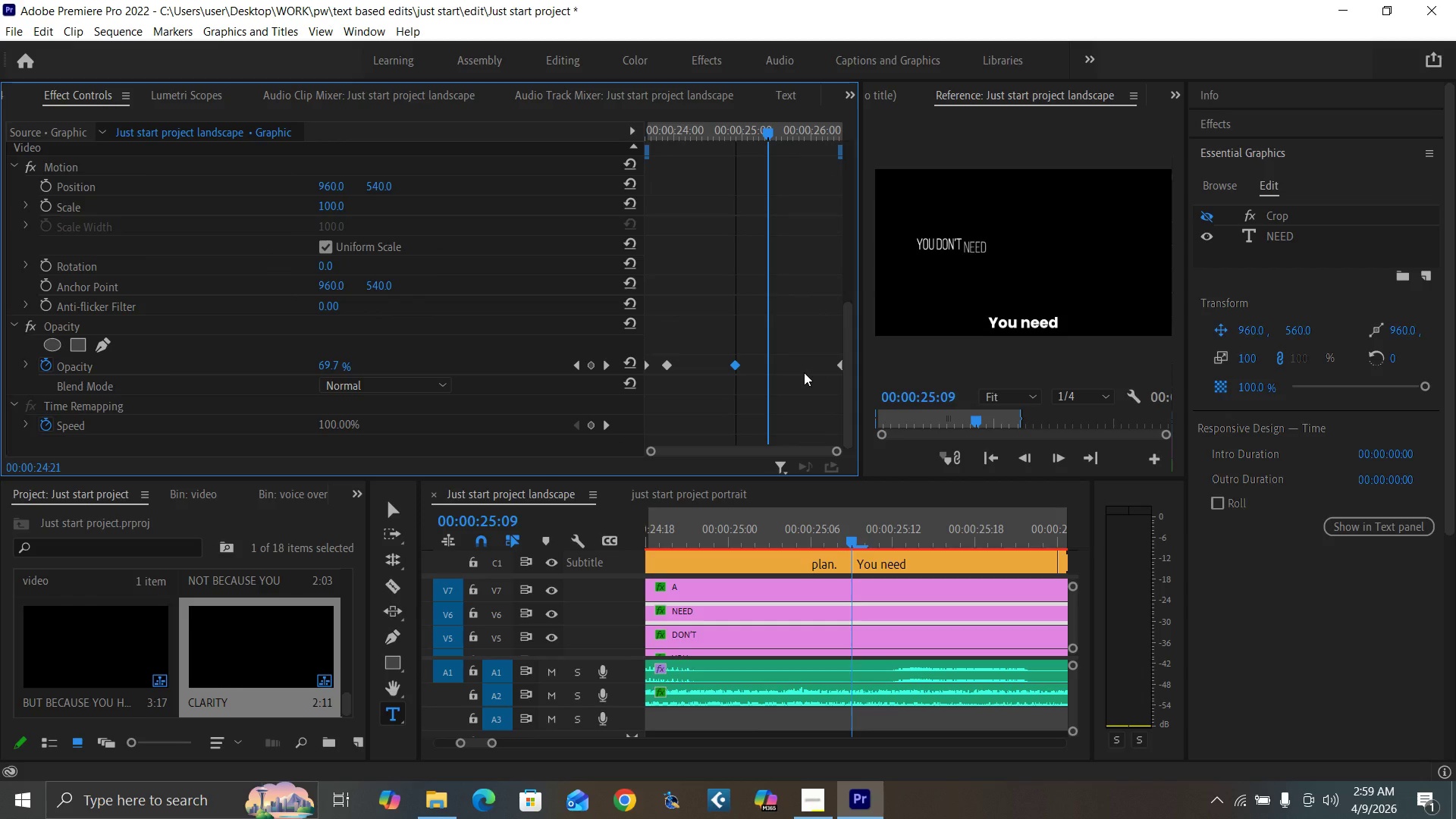 
left_click_drag(start_coordinate=[839, 363], to_coordinate=[769, 371])
 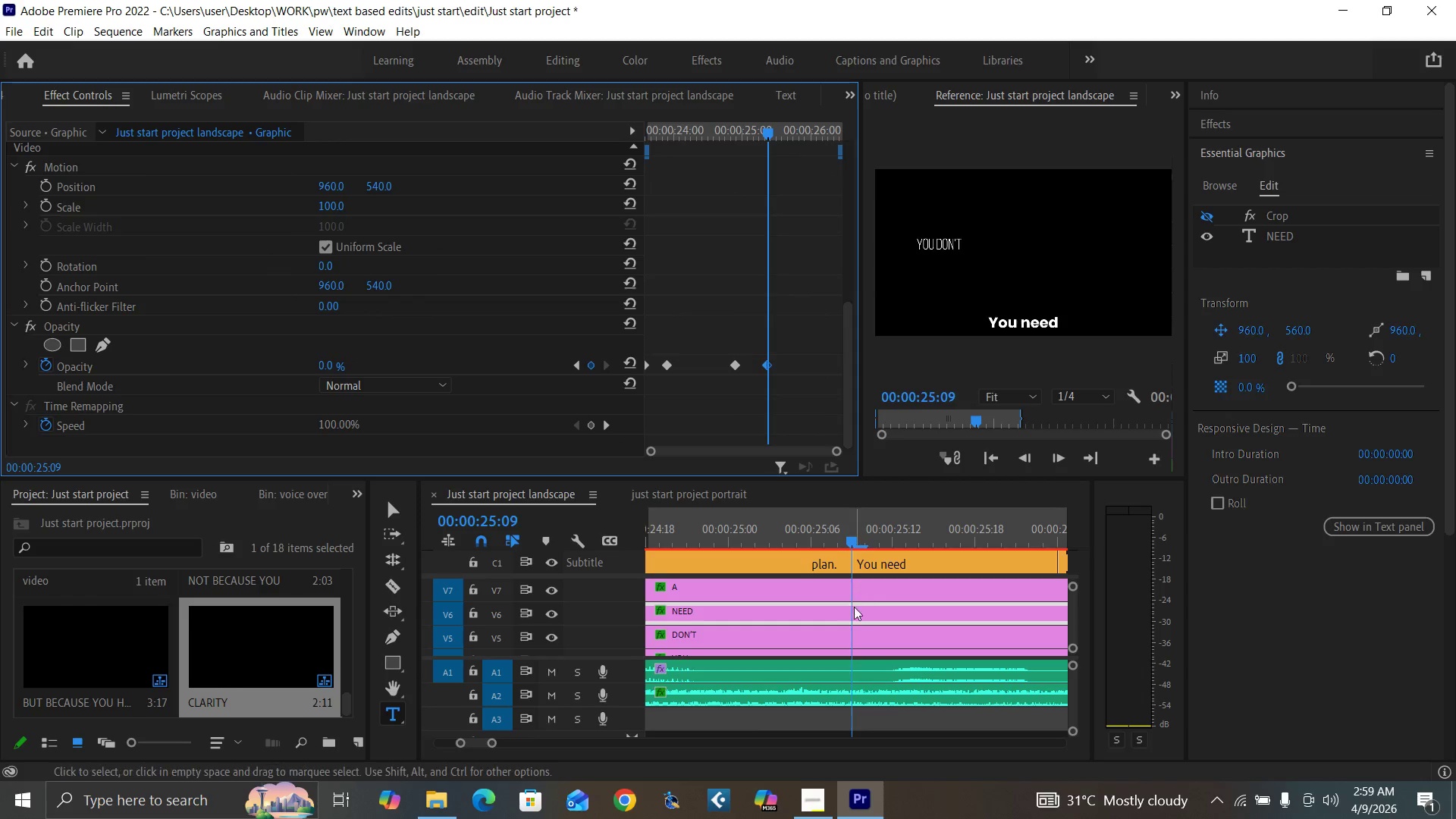 
left_click([853, 635])
 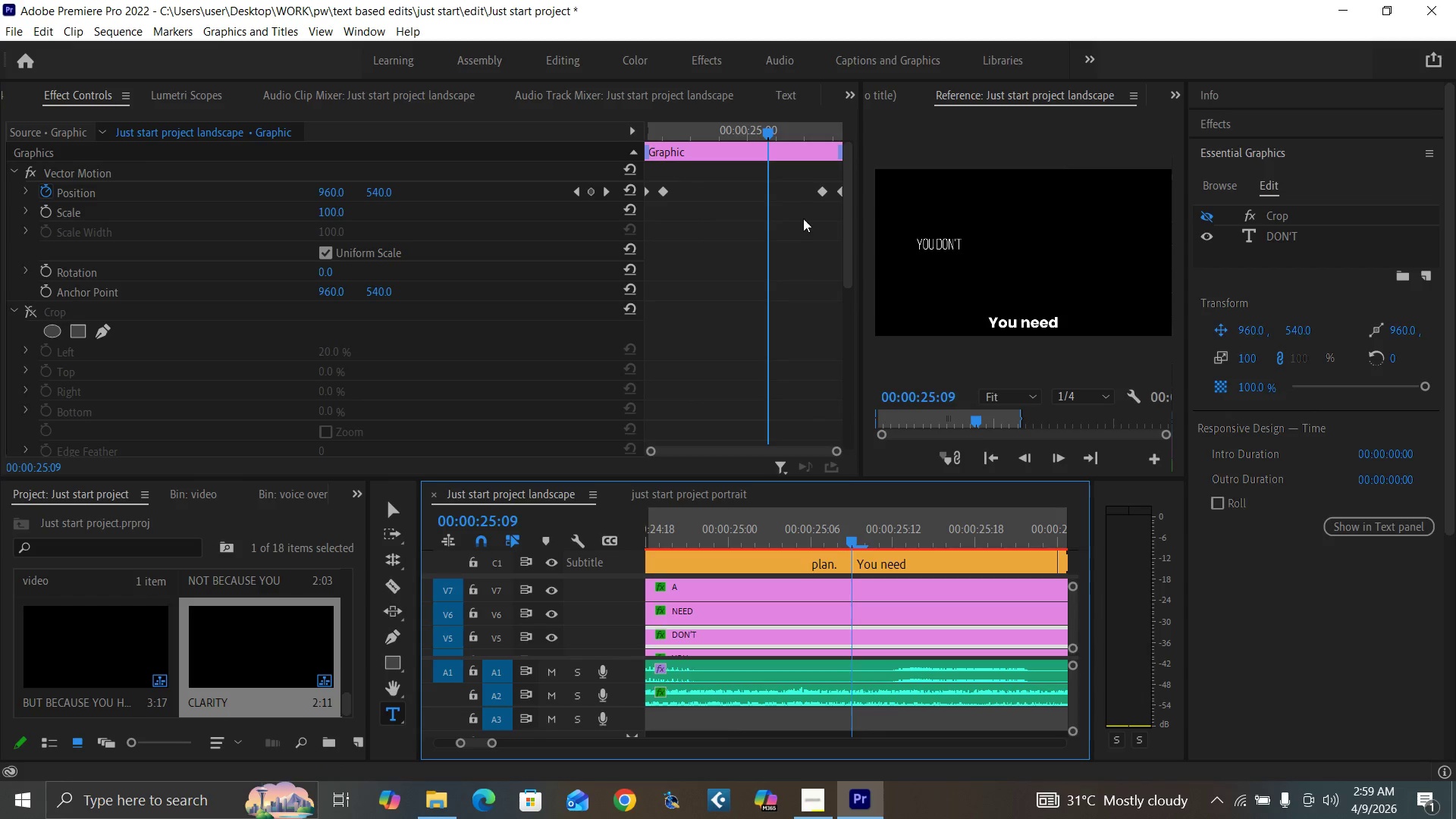 
left_click_drag(start_coordinate=[819, 190], to_coordinate=[740, 210])
 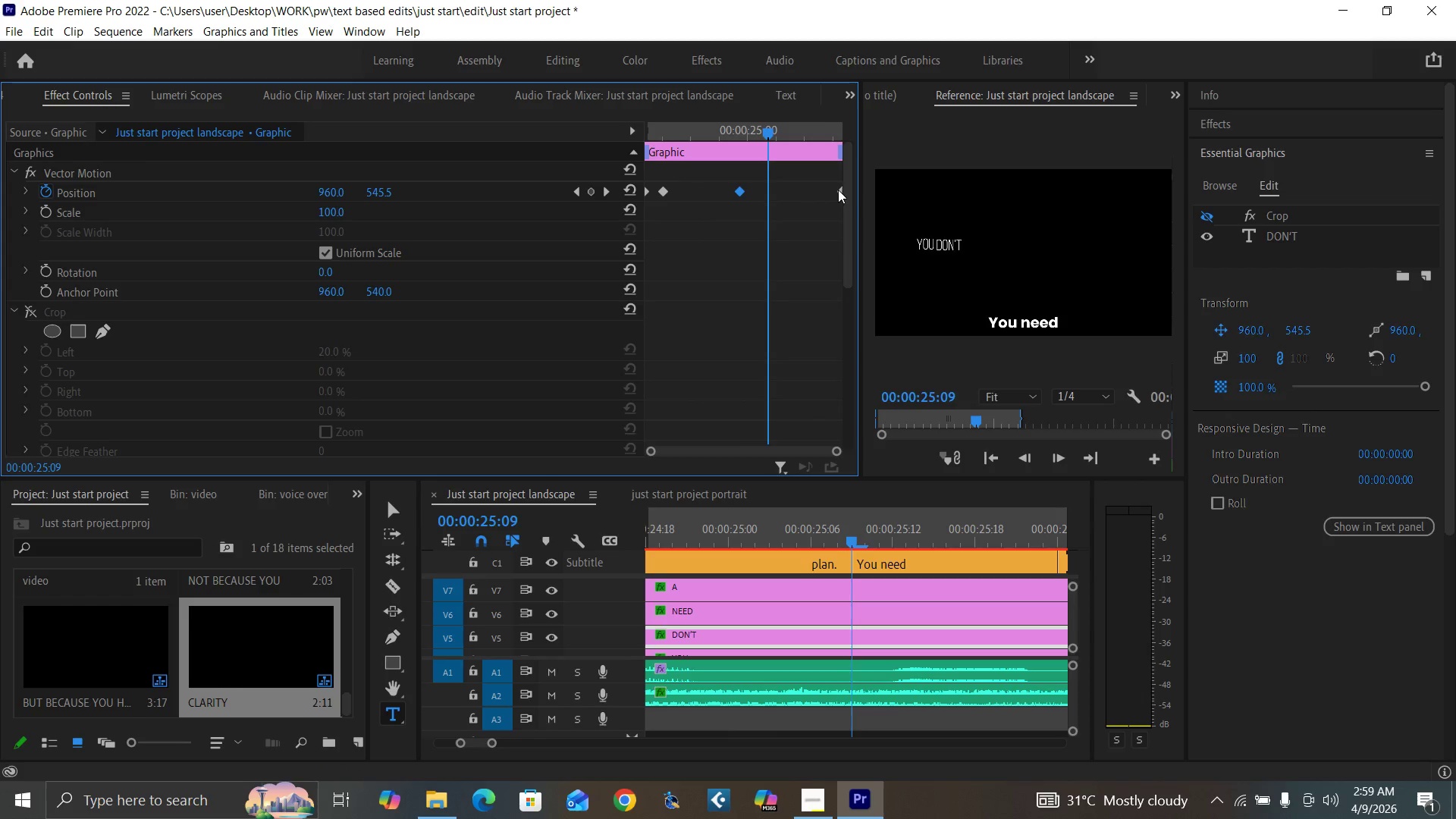 
left_click_drag(start_coordinate=[834, 190], to_coordinate=[777, 209])
 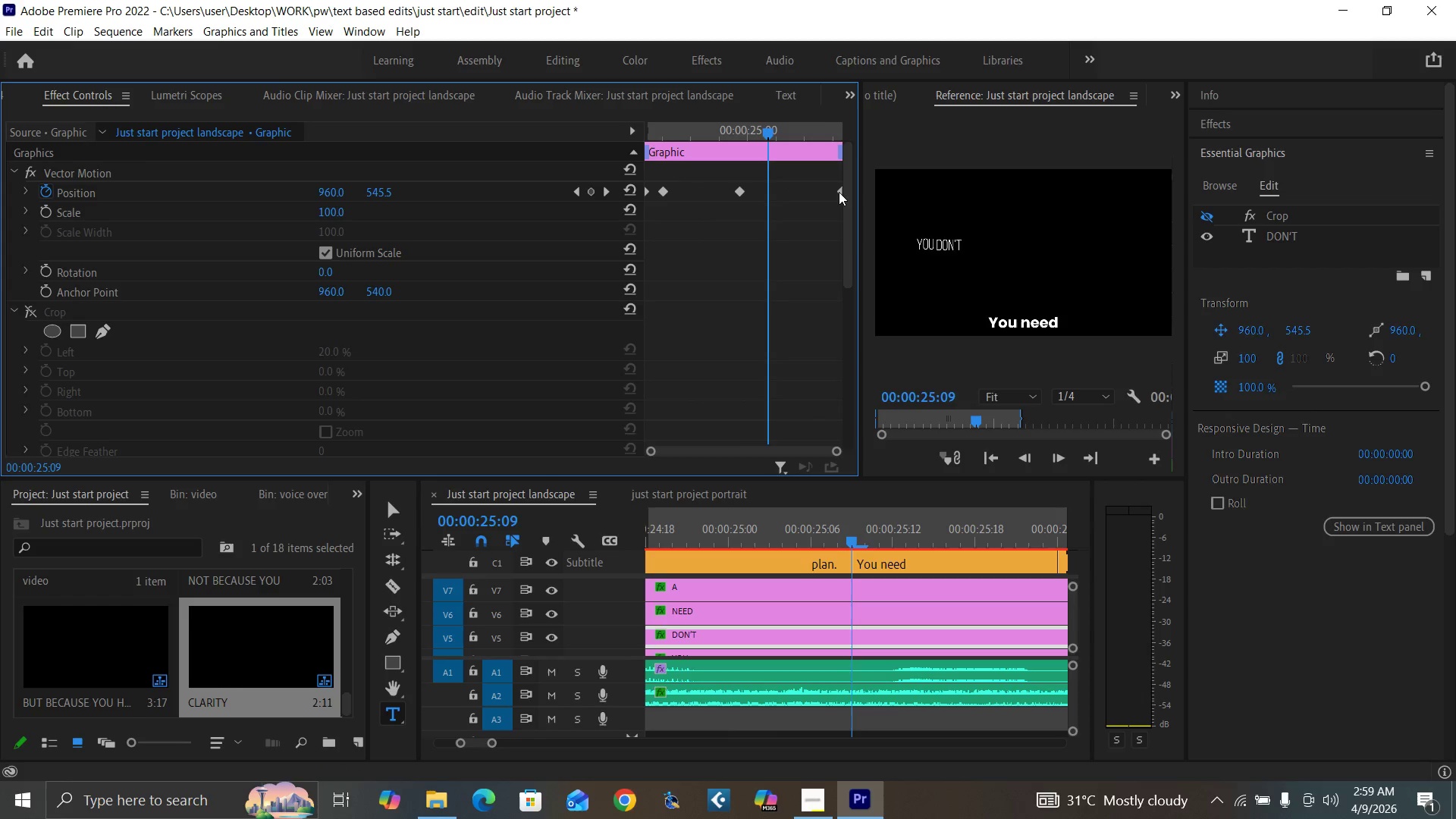 
left_click_drag(start_coordinate=[839, 192], to_coordinate=[768, 206])
 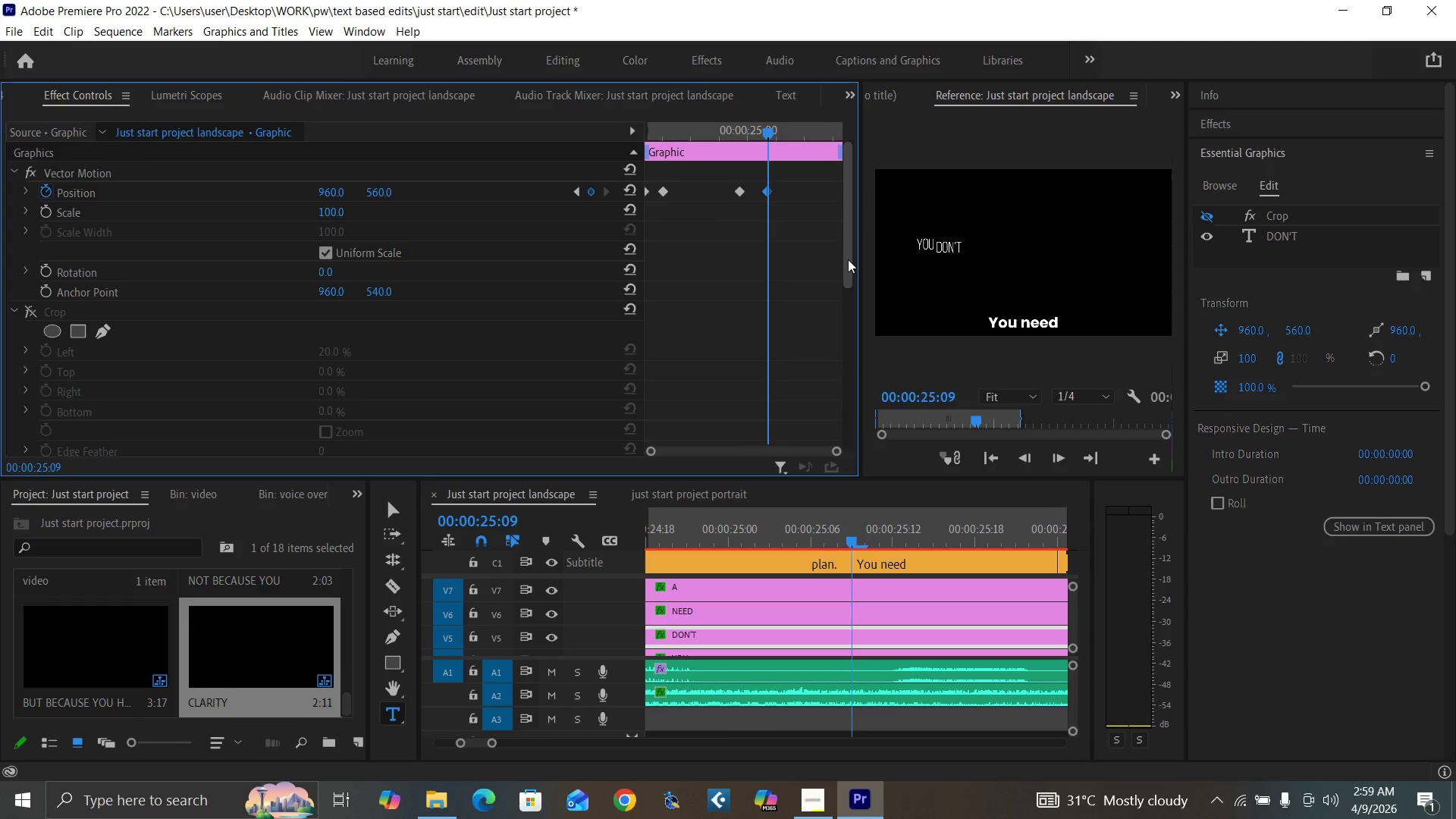 
left_click_drag(start_coordinate=[848, 260], to_coordinate=[842, 471])
 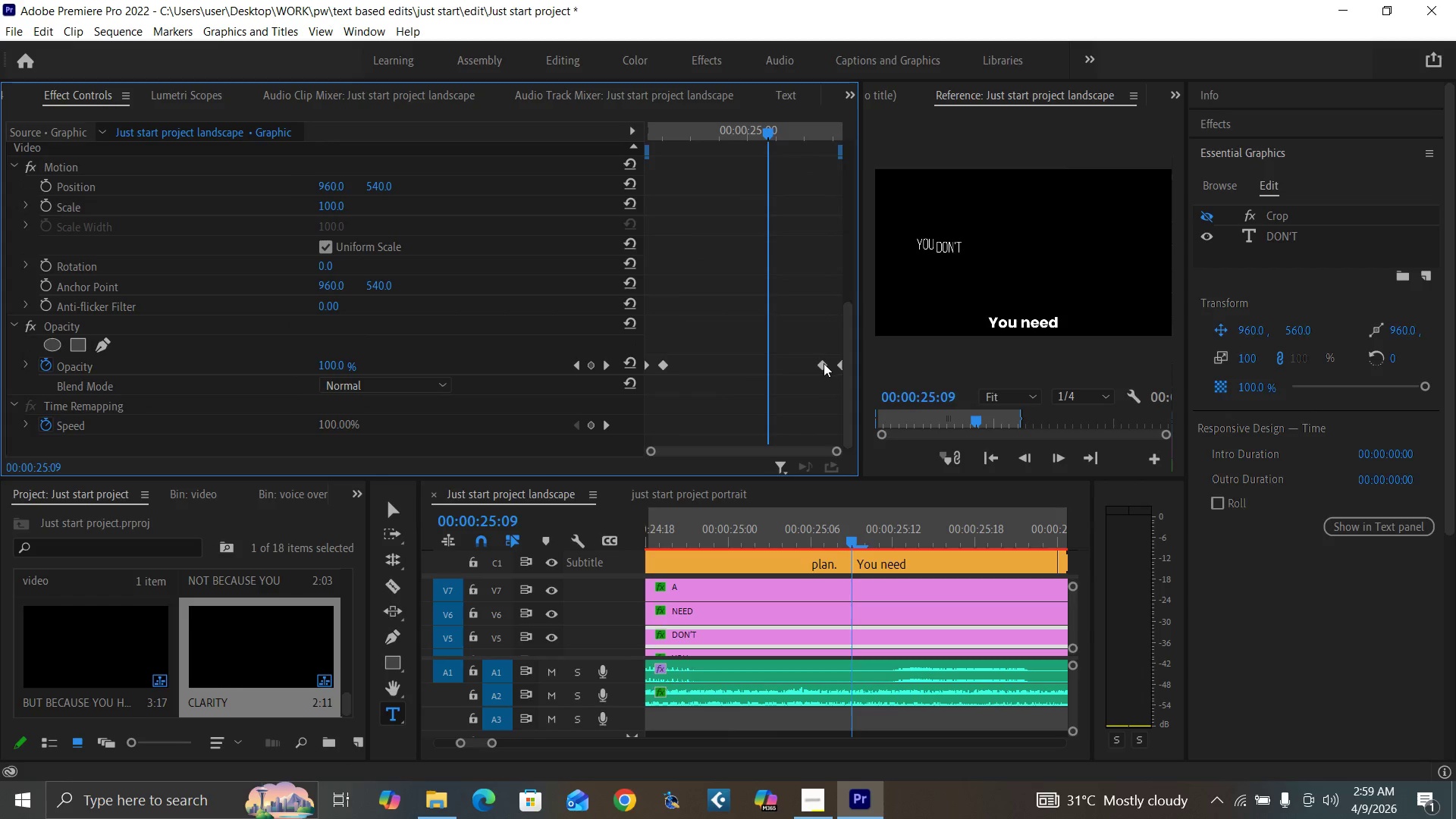 
left_click_drag(start_coordinate=[824, 363], to_coordinate=[745, 369])
 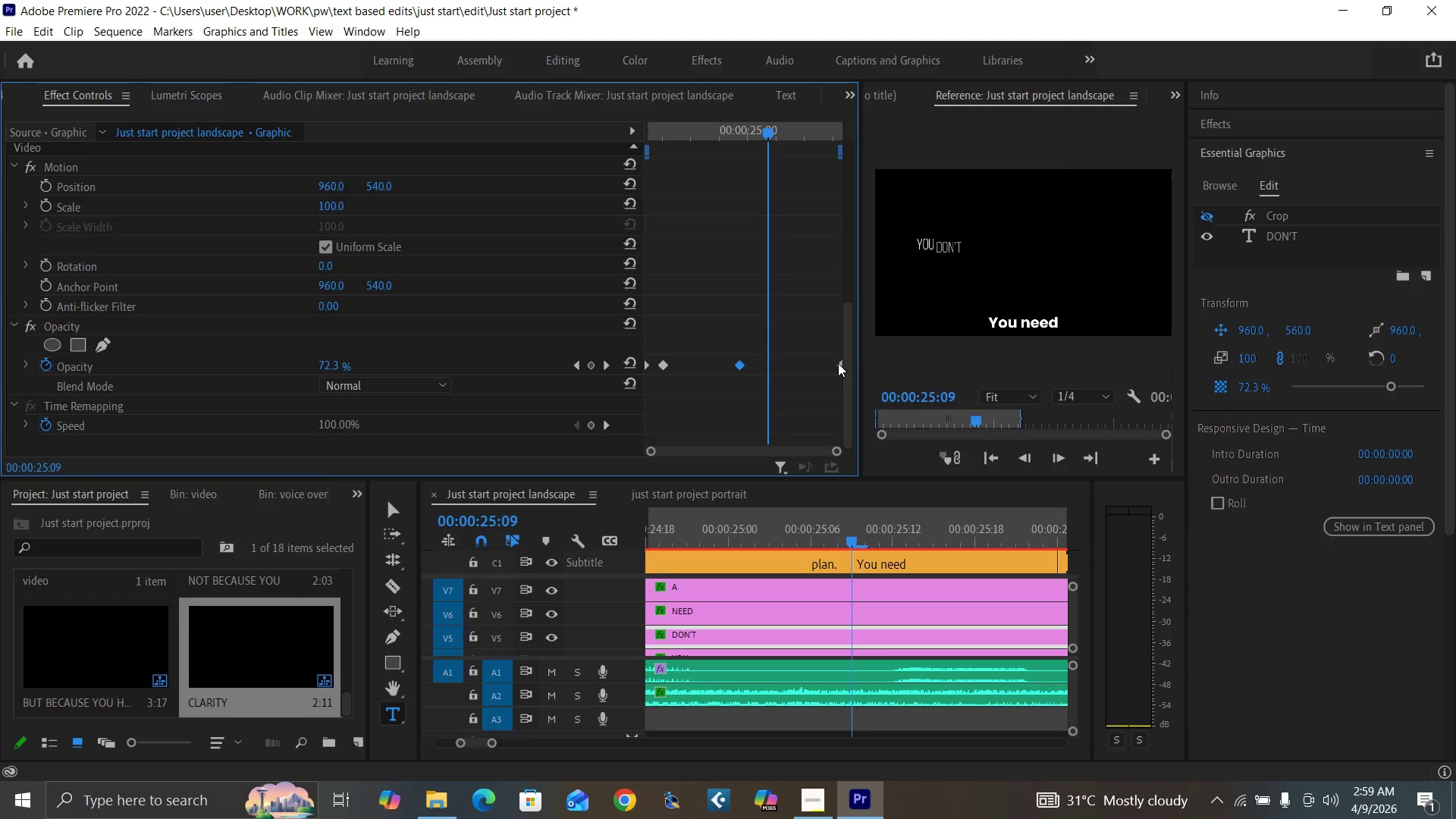 
left_click_drag(start_coordinate=[838, 362], to_coordinate=[771, 370])
 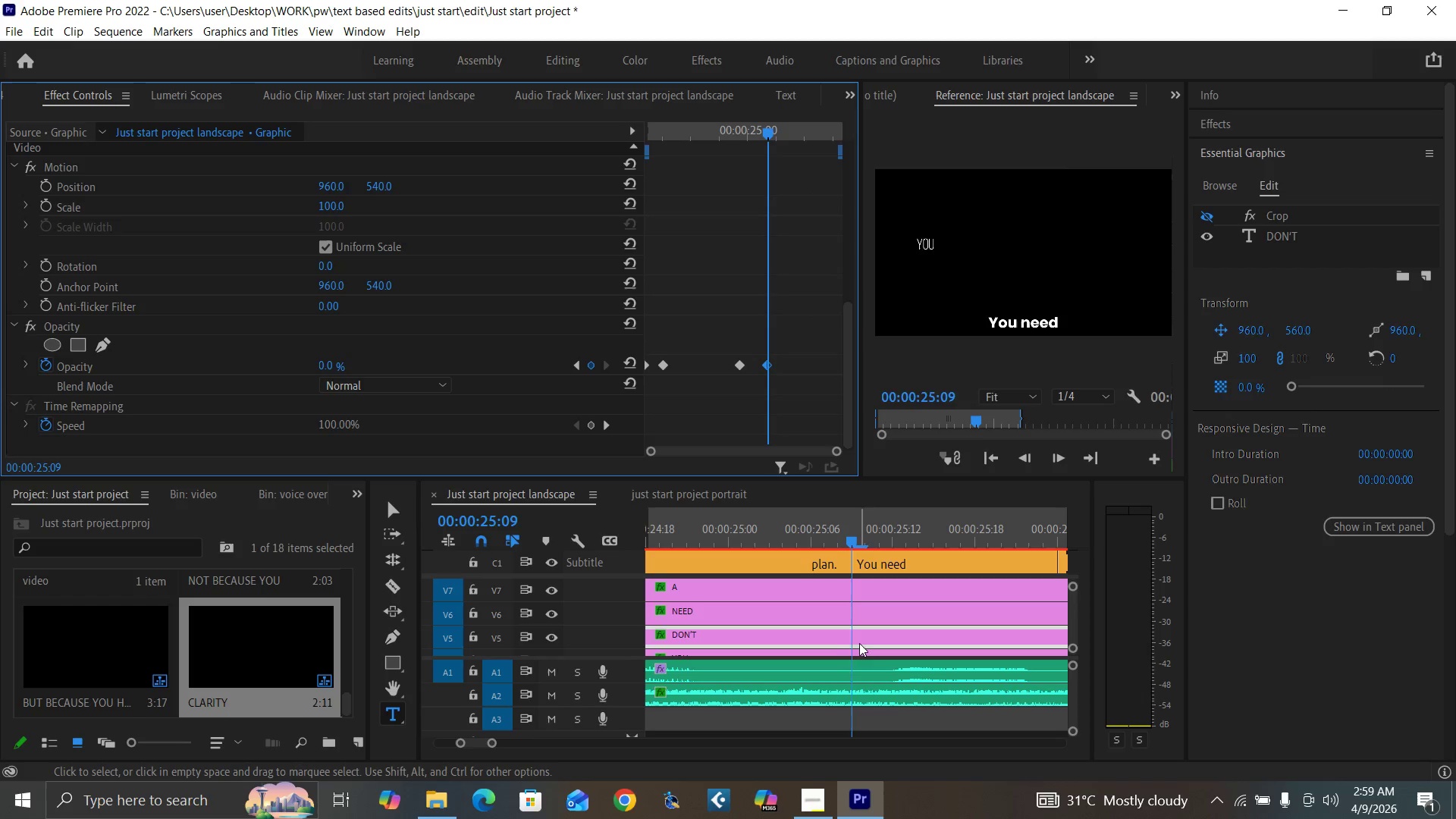 
left_click([864, 649])
 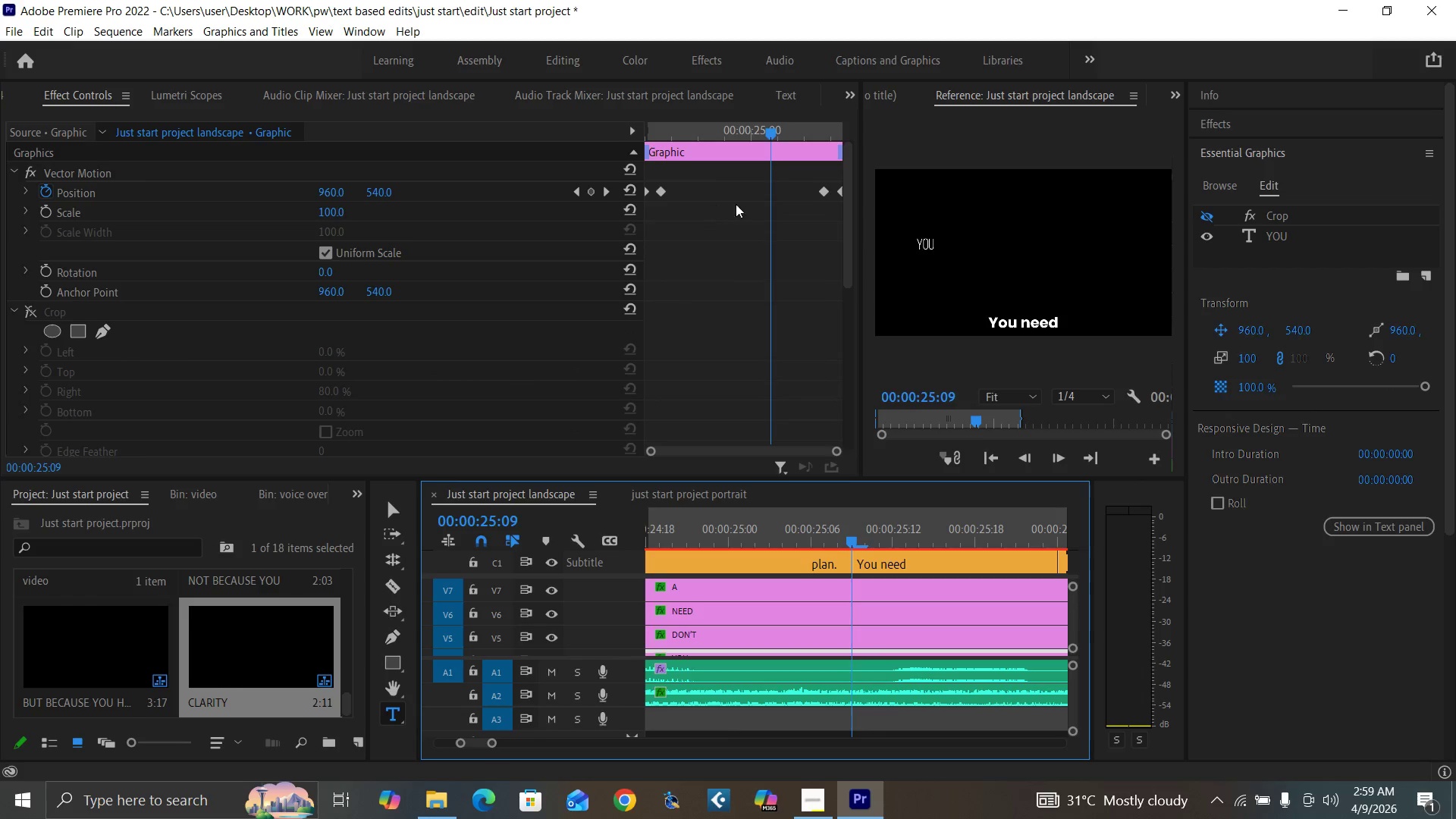 
left_click_drag(start_coordinate=[822, 194], to_coordinate=[737, 212])
 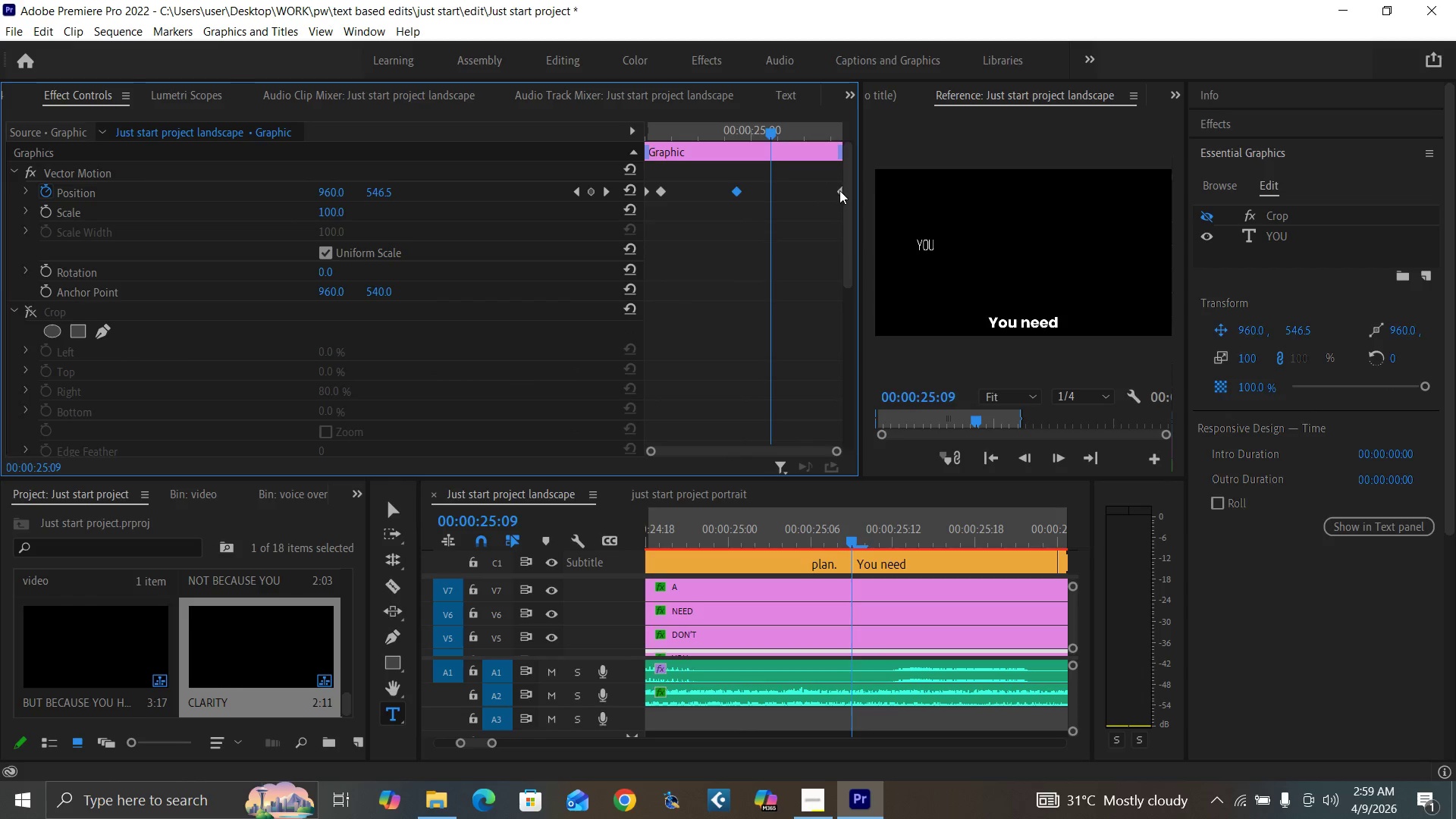 
left_click_drag(start_coordinate=[839, 193], to_coordinate=[767, 210])
 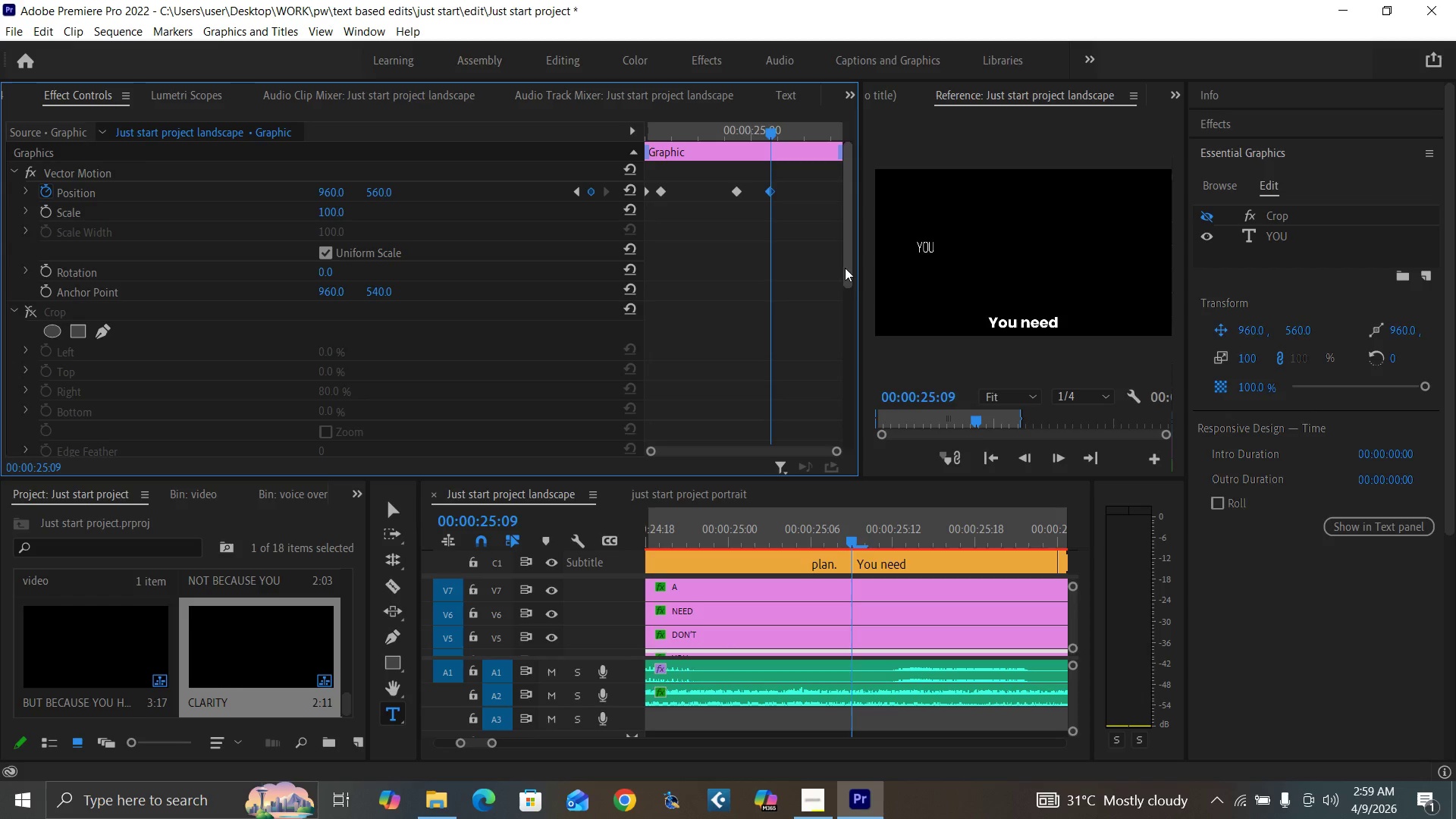 
left_click_drag(start_coordinate=[846, 269], to_coordinate=[795, 481])
 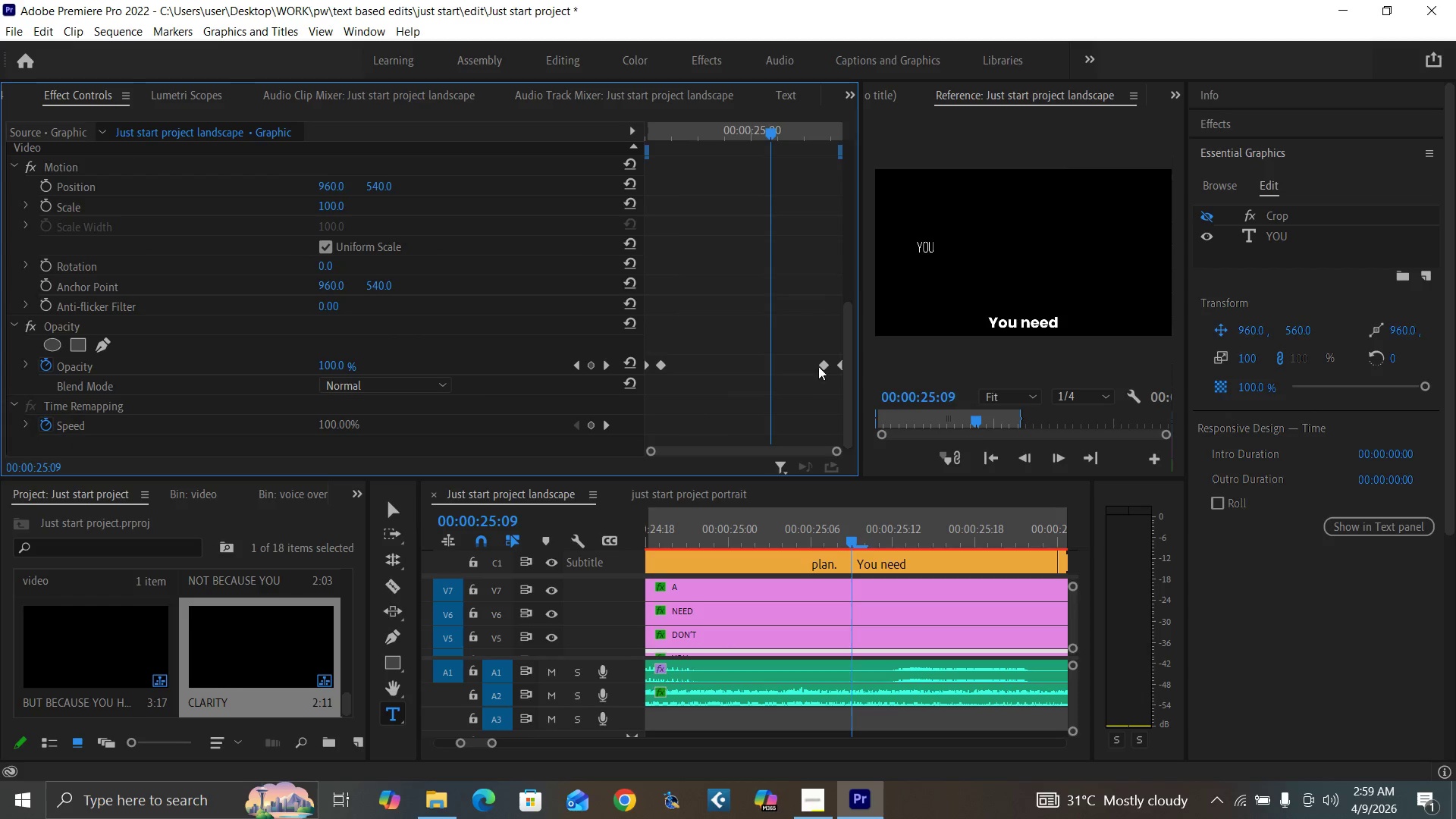 
left_click_drag(start_coordinate=[818, 366], to_coordinate=[748, 375])
 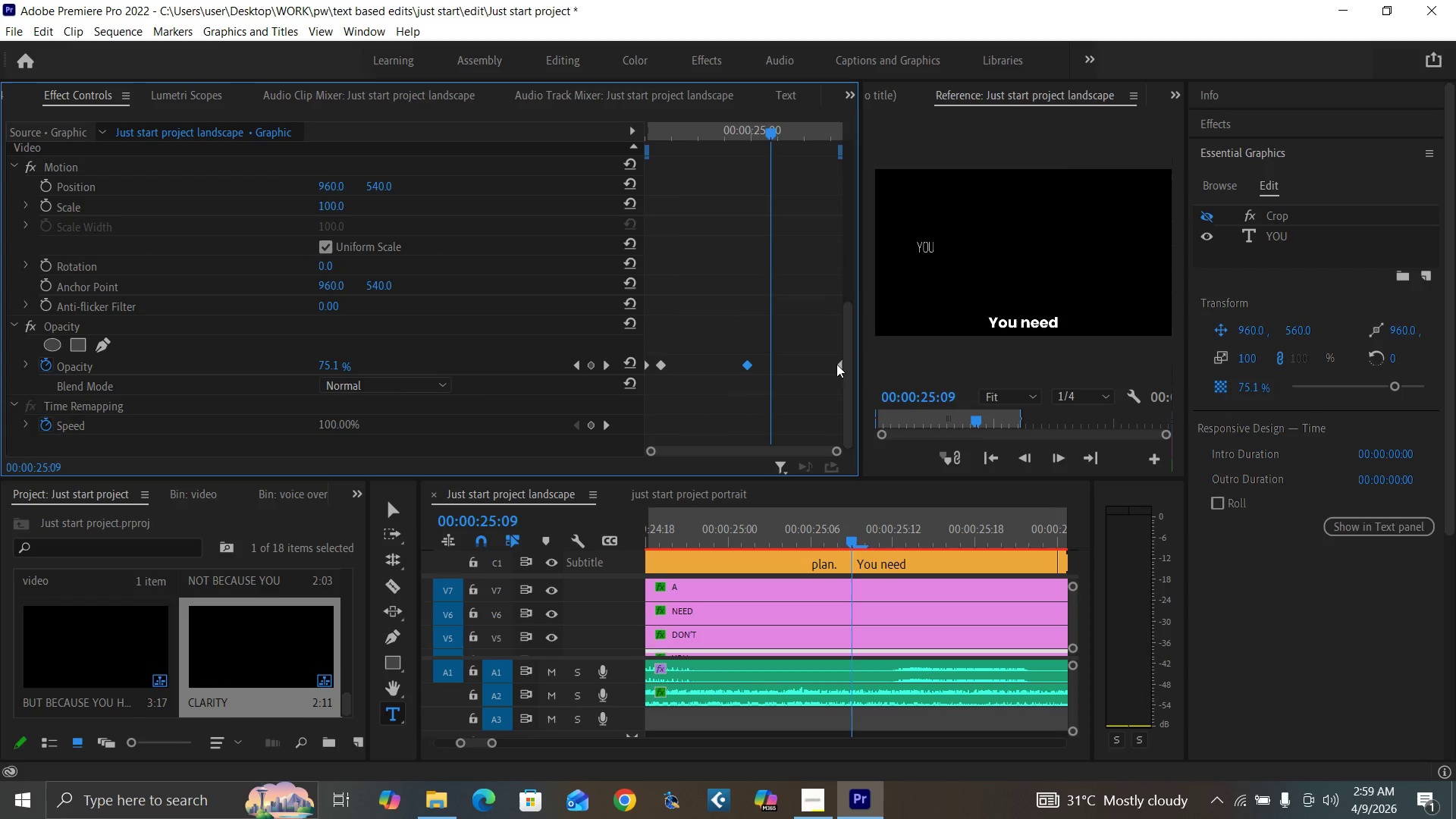 
left_click_drag(start_coordinate=[832, 365], to_coordinate=[796, 375])
 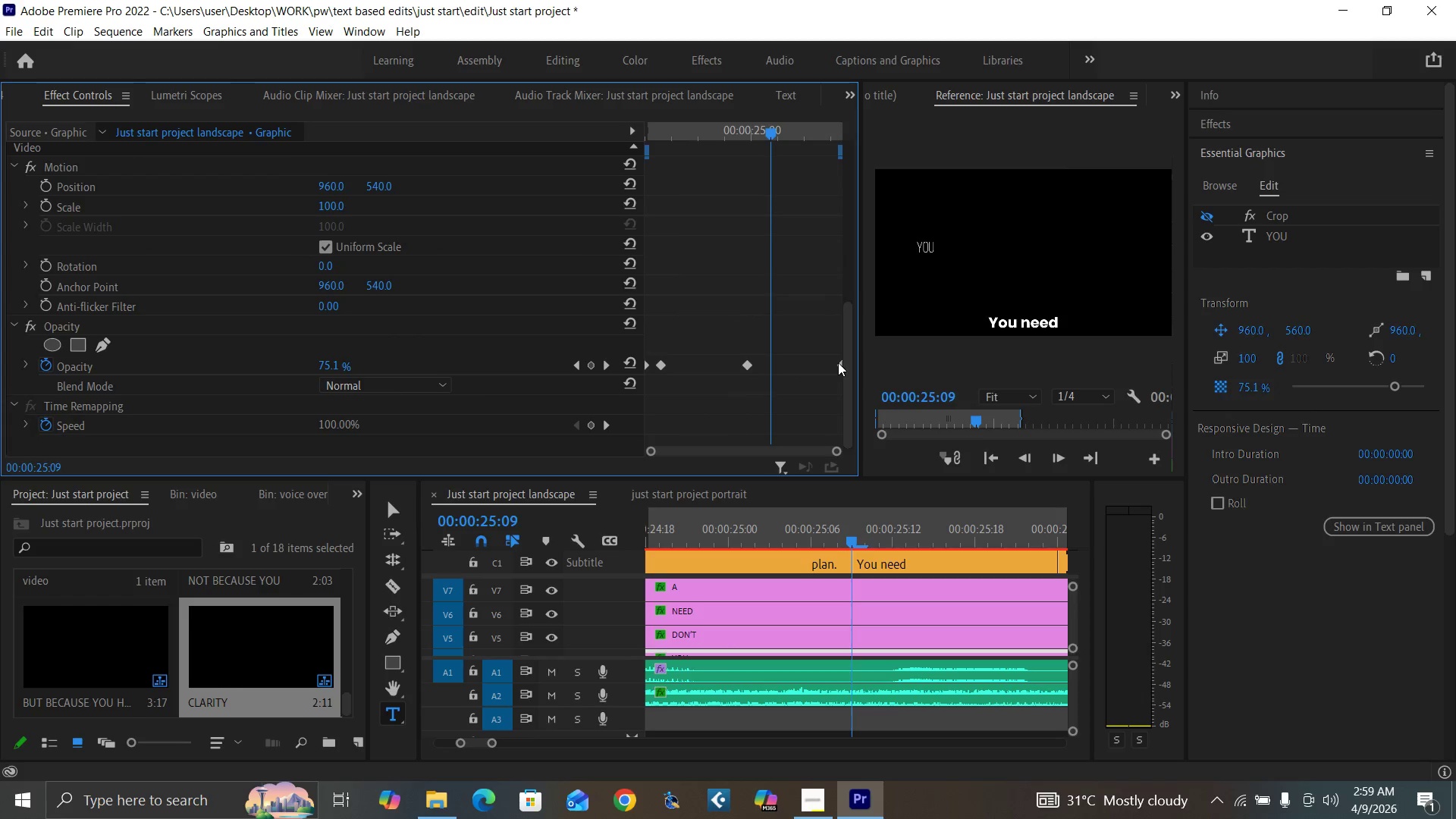 
left_click_drag(start_coordinate=[839, 362], to_coordinate=[764, 376])
 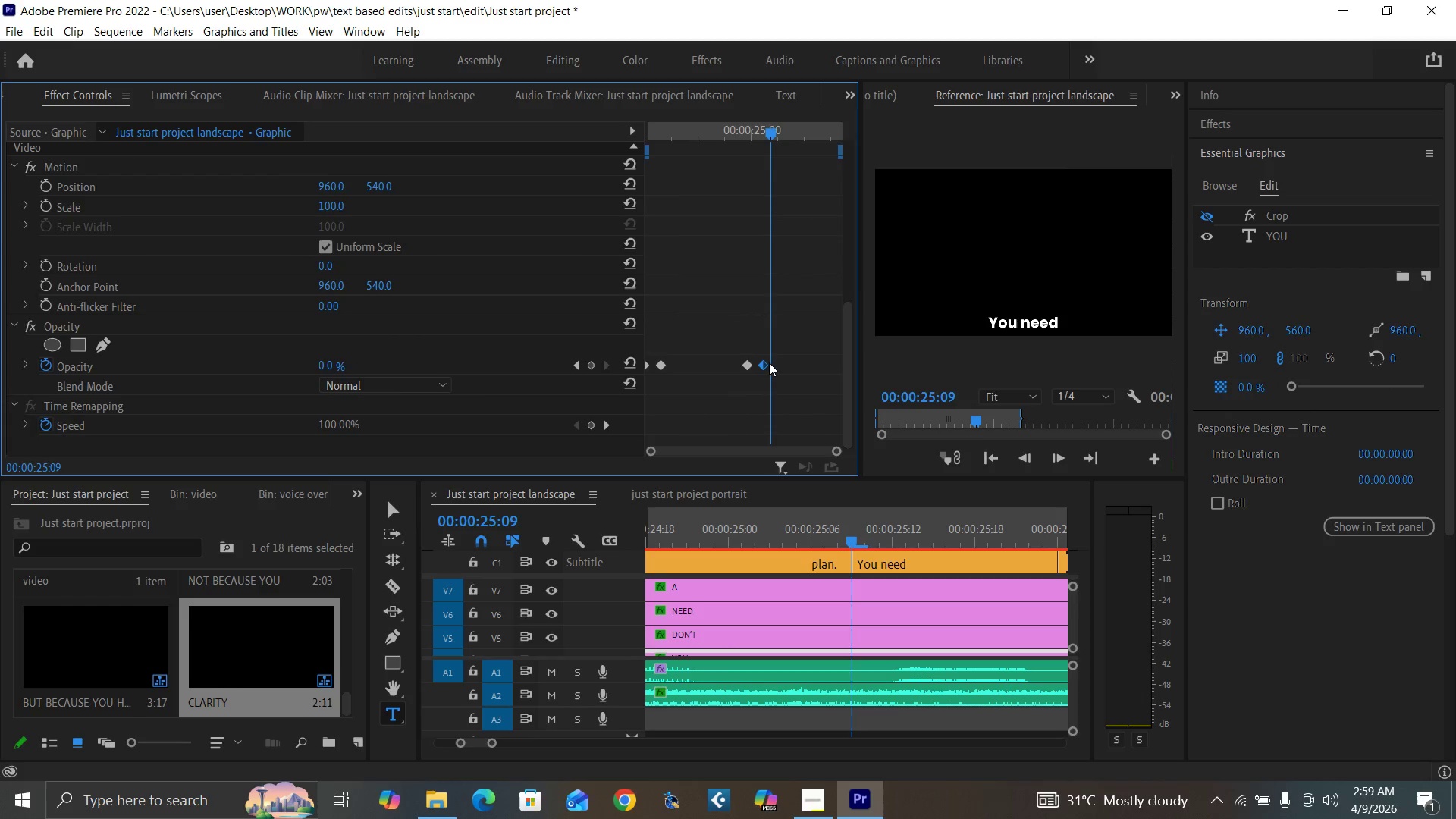 
left_click_drag(start_coordinate=[764, 362], to_coordinate=[770, 364])
 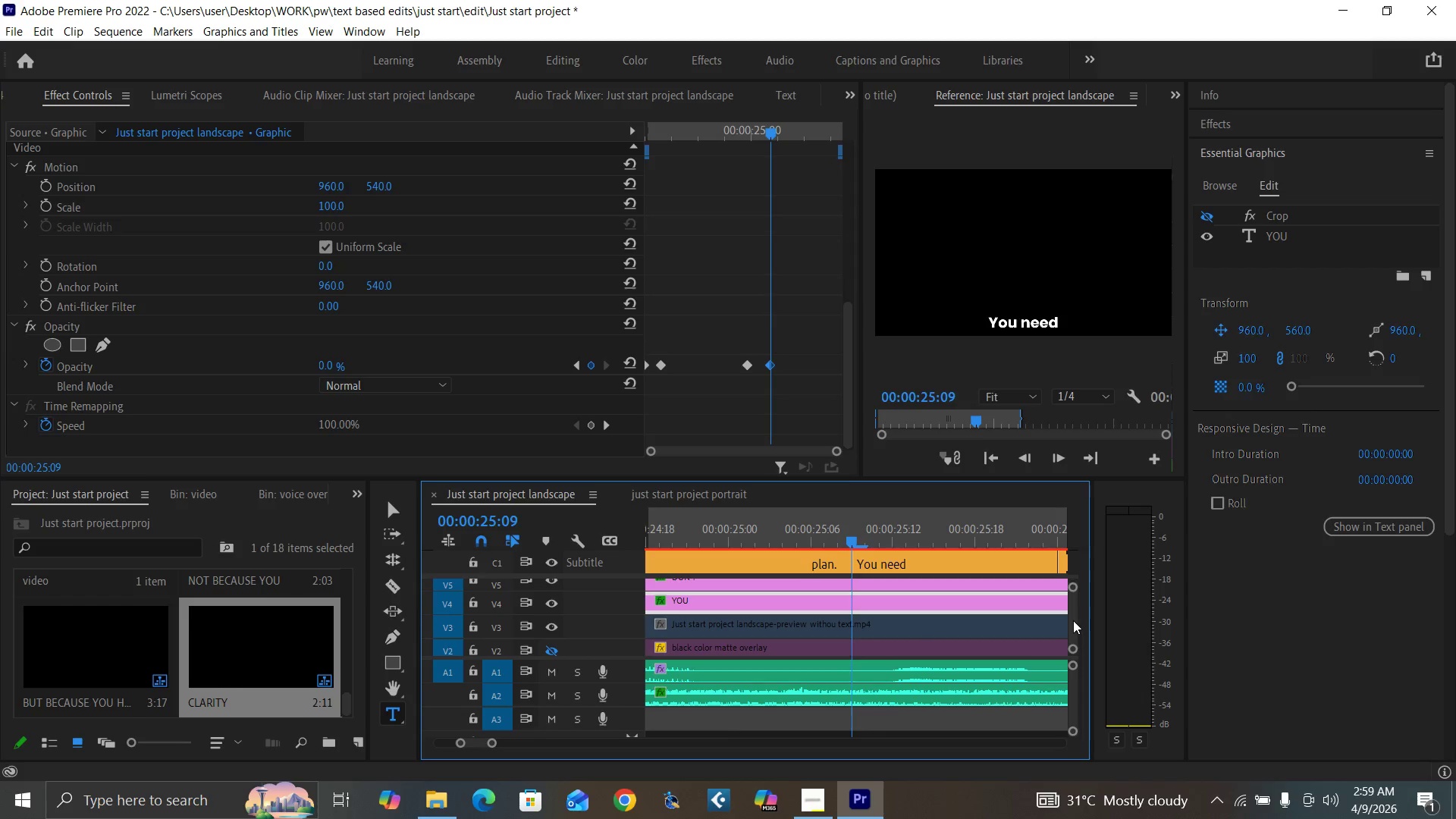 
wait(7.88)
 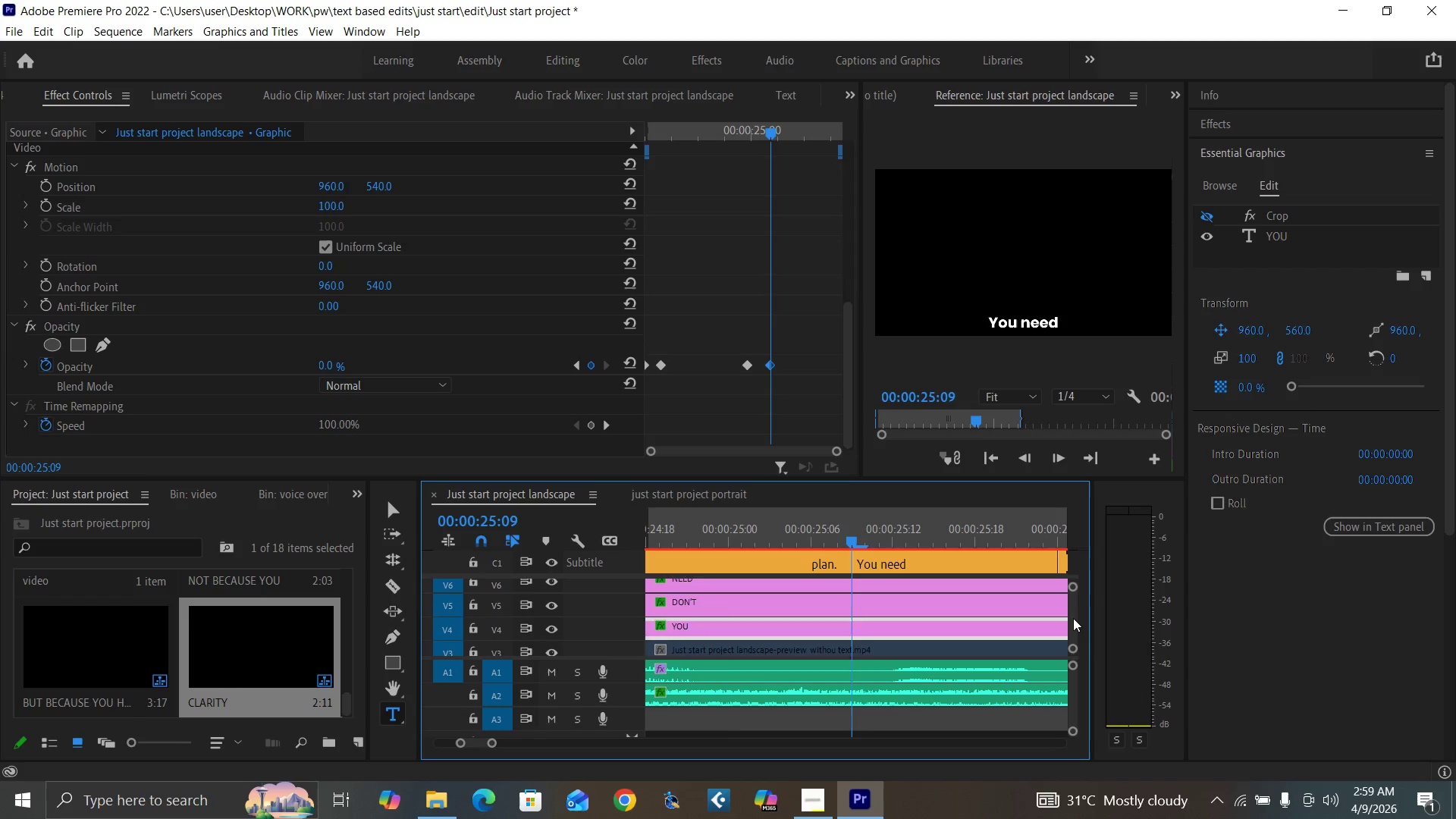 
key(ArrowLeft)
 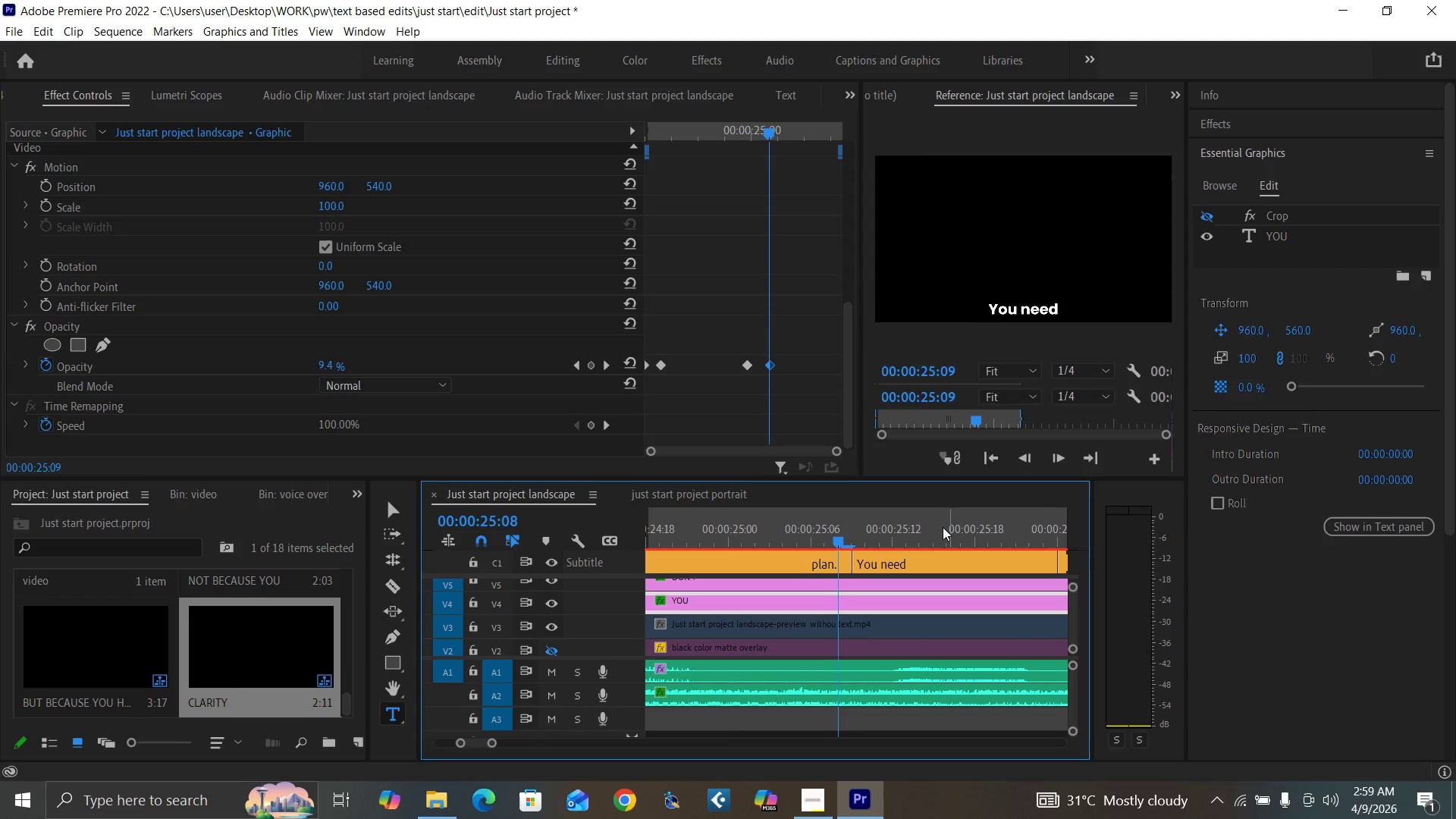 
key(ArrowLeft)
 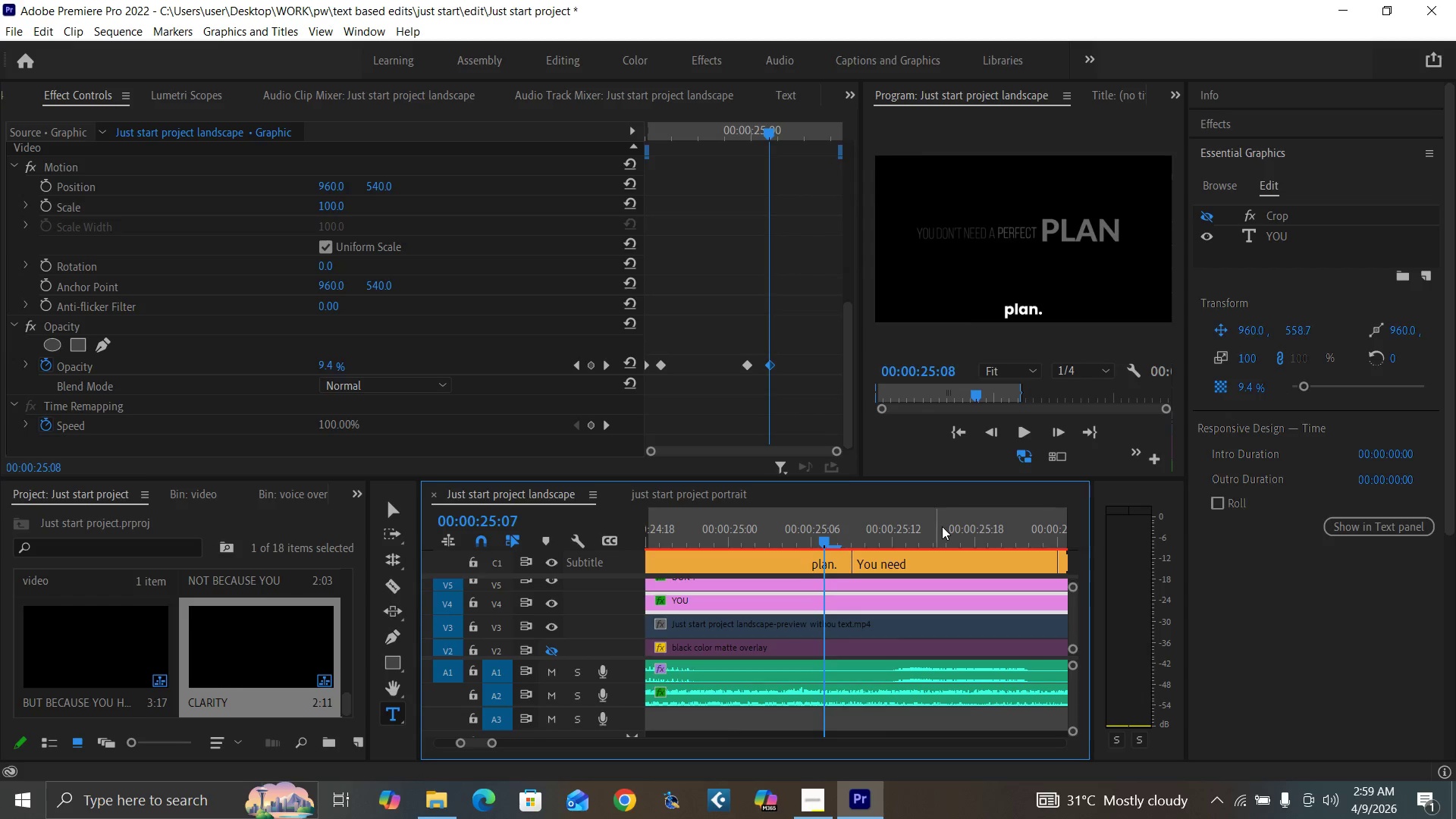 
key(ArrowLeft)
 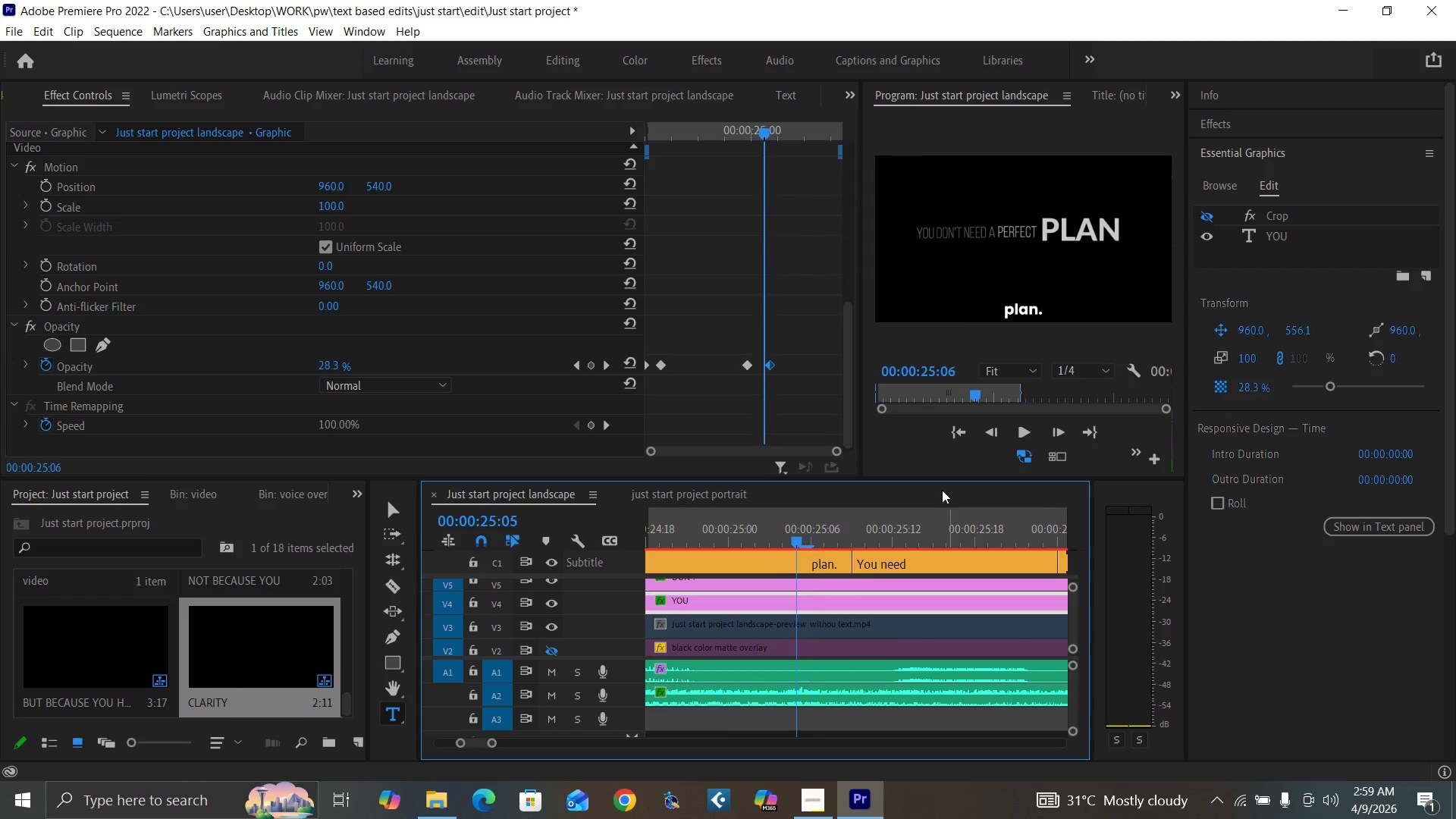 
key(ArrowLeft)
 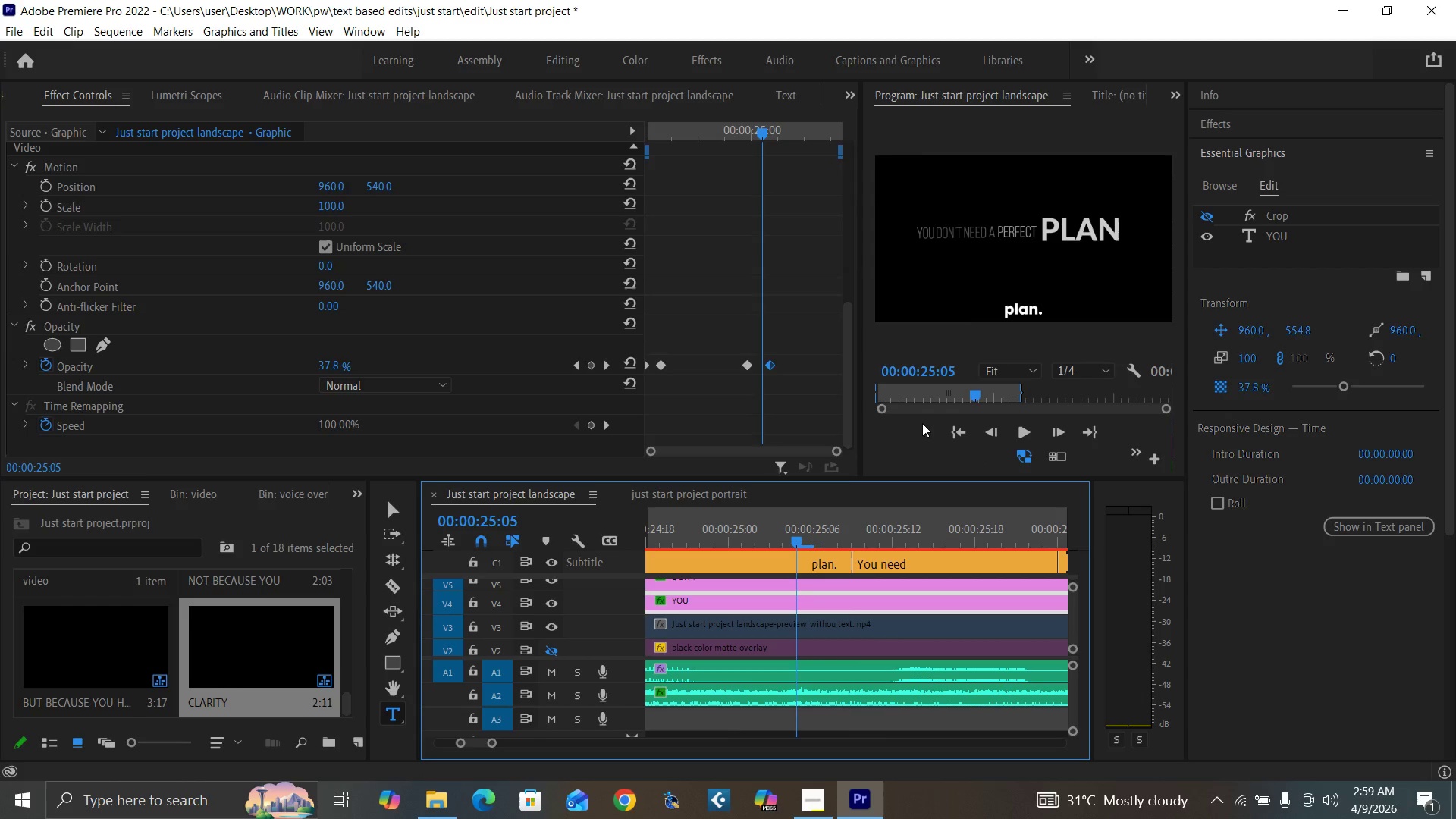 
key(ArrowLeft)
 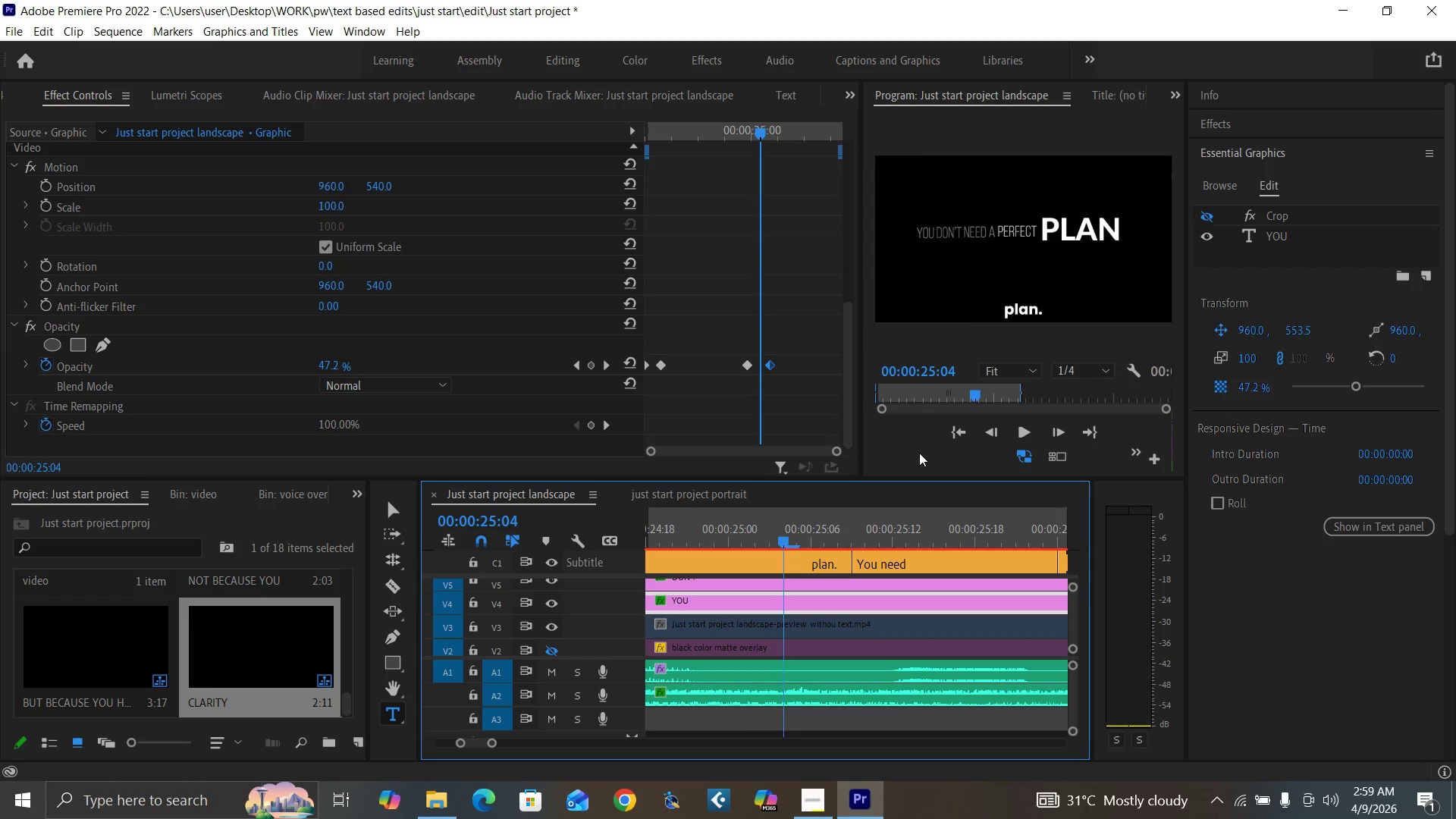 
key(ArrowLeft)
 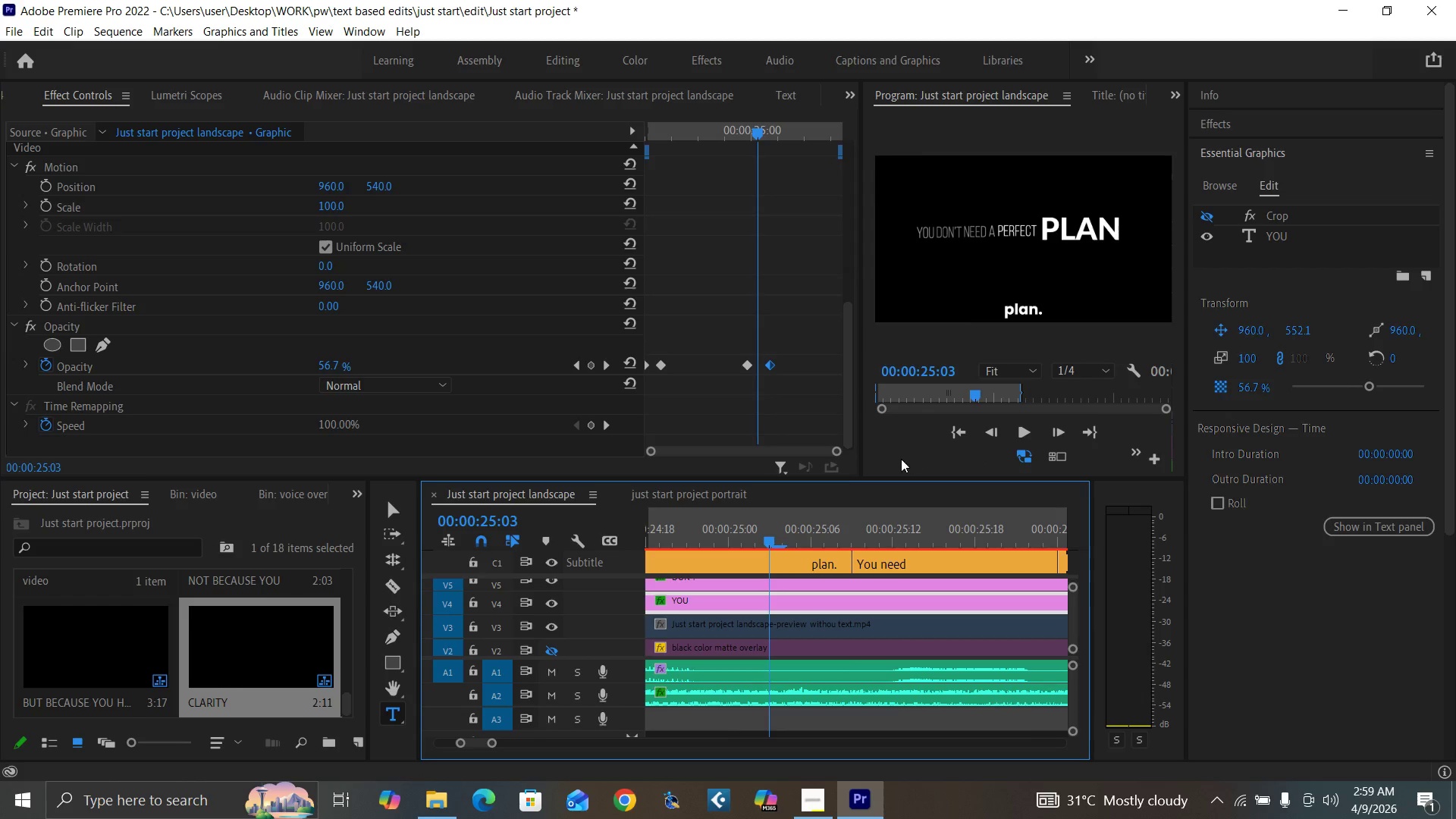 
key(ArrowLeft)
 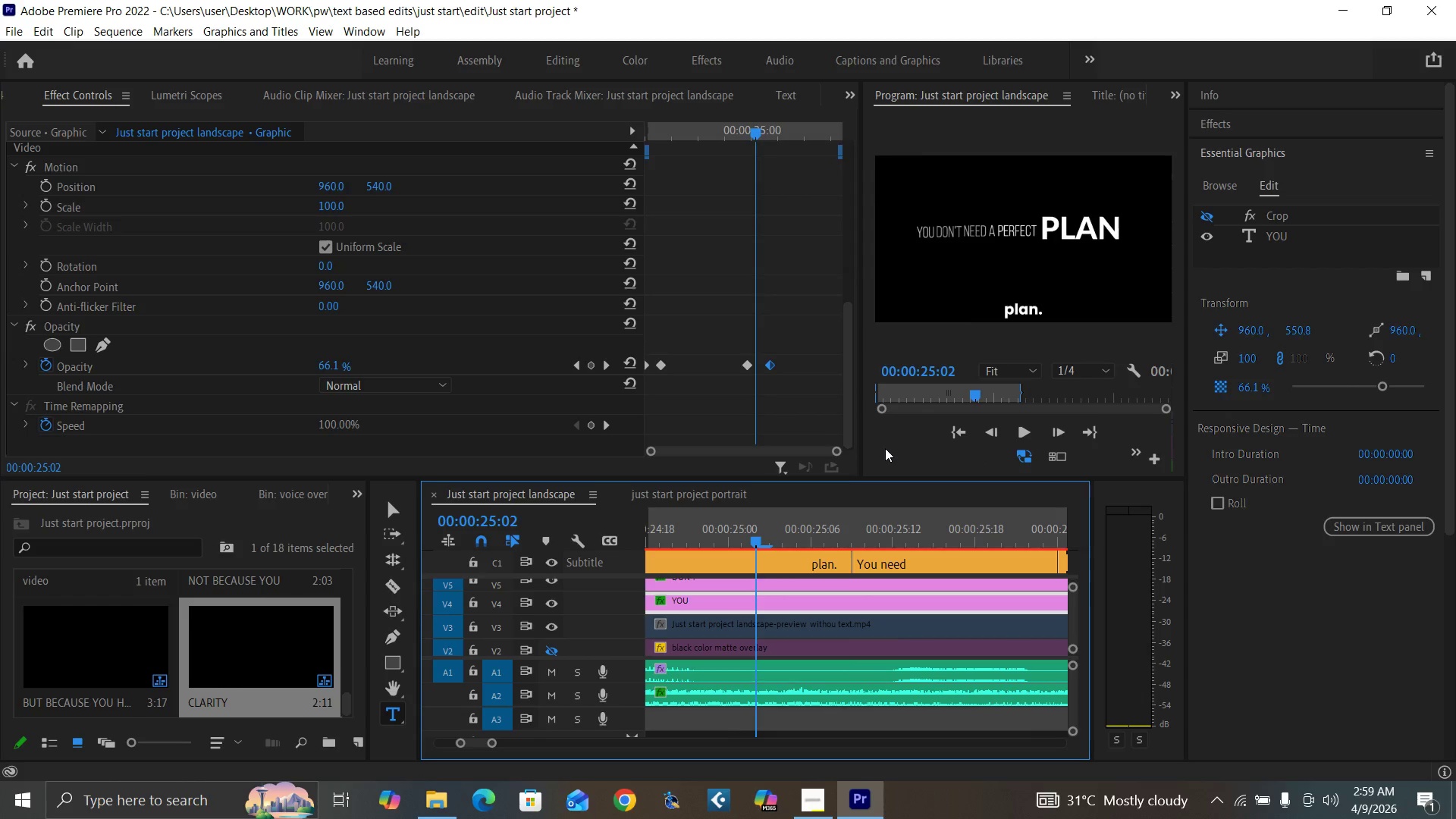 
key(ArrowLeft)
 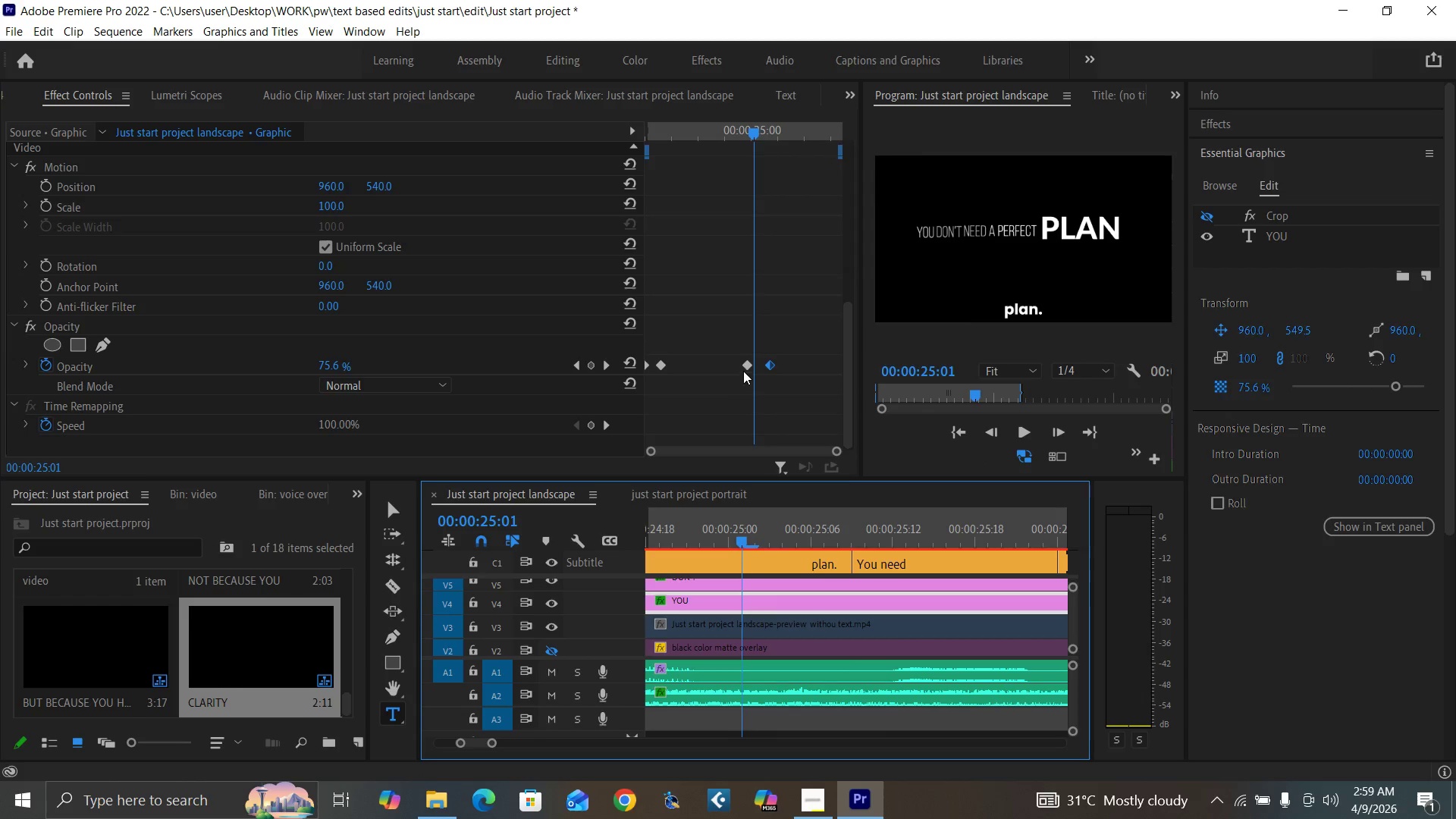 
left_click_drag(start_coordinate=[745, 362], to_coordinate=[752, 364])
 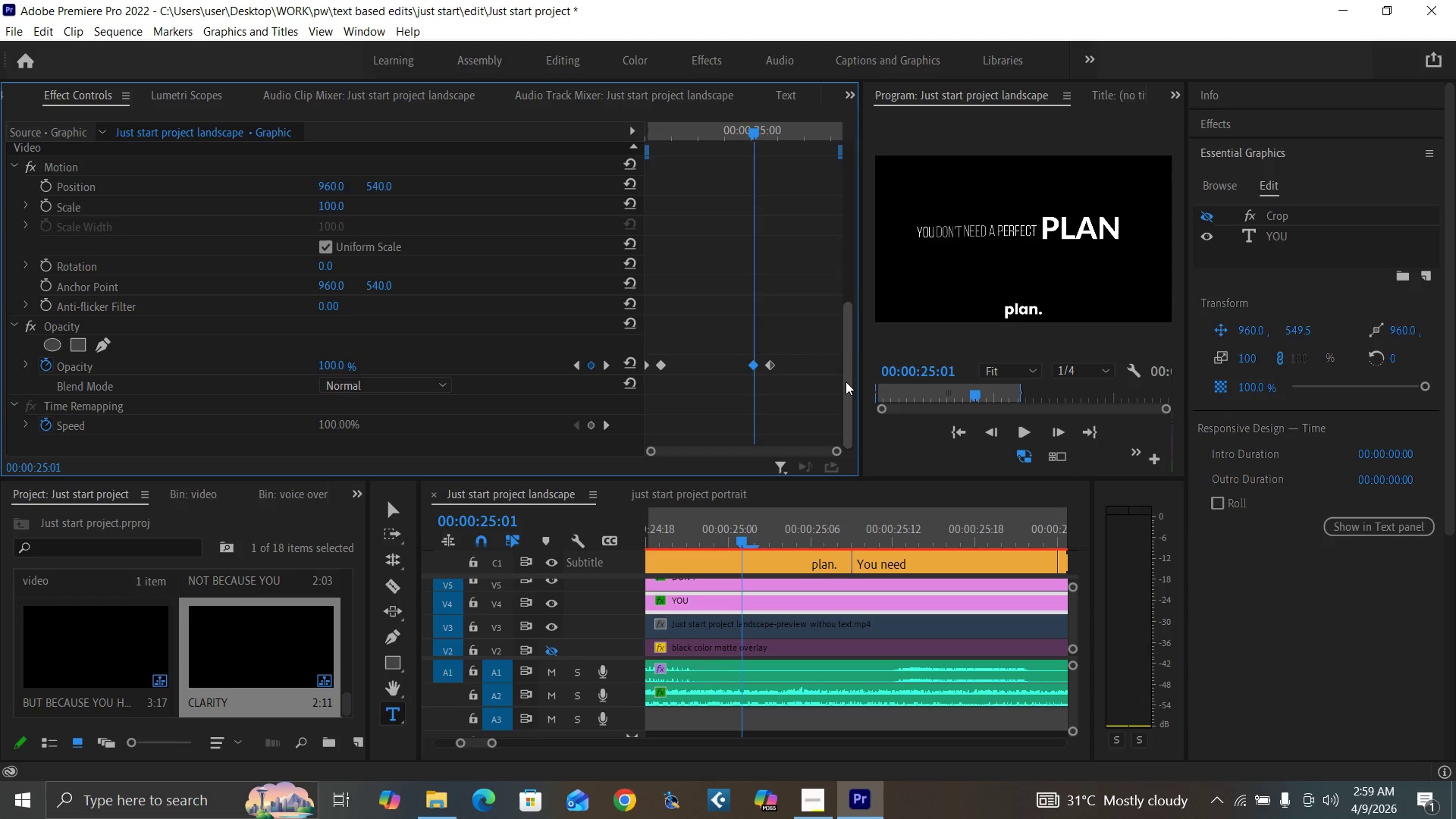 
left_click_drag(start_coordinate=[846, 381], to_coordinate=[849, 160])
 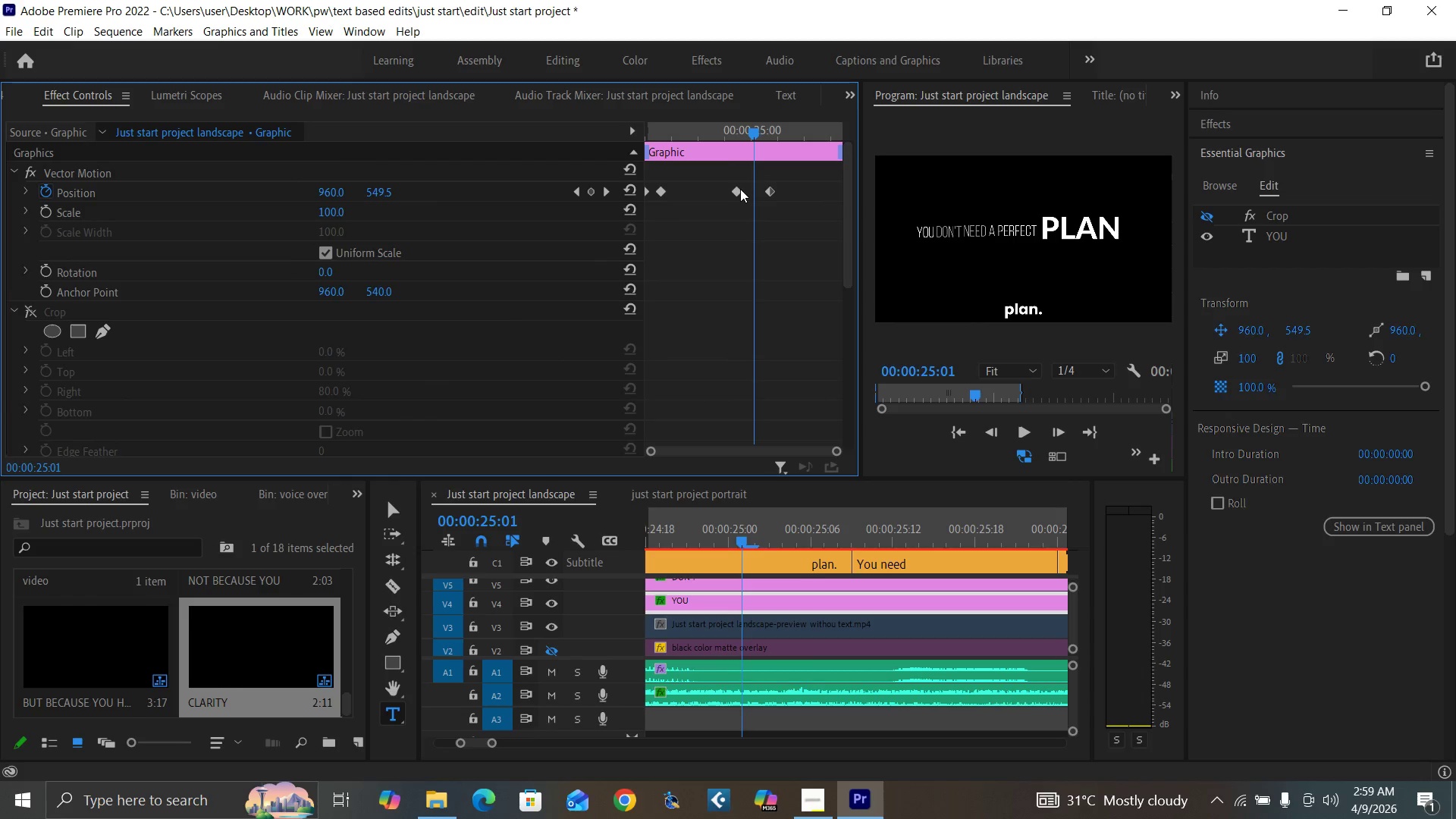 
left_click_drag(start_coordinate=[739, 189], to_coordinate=[752, 196])
 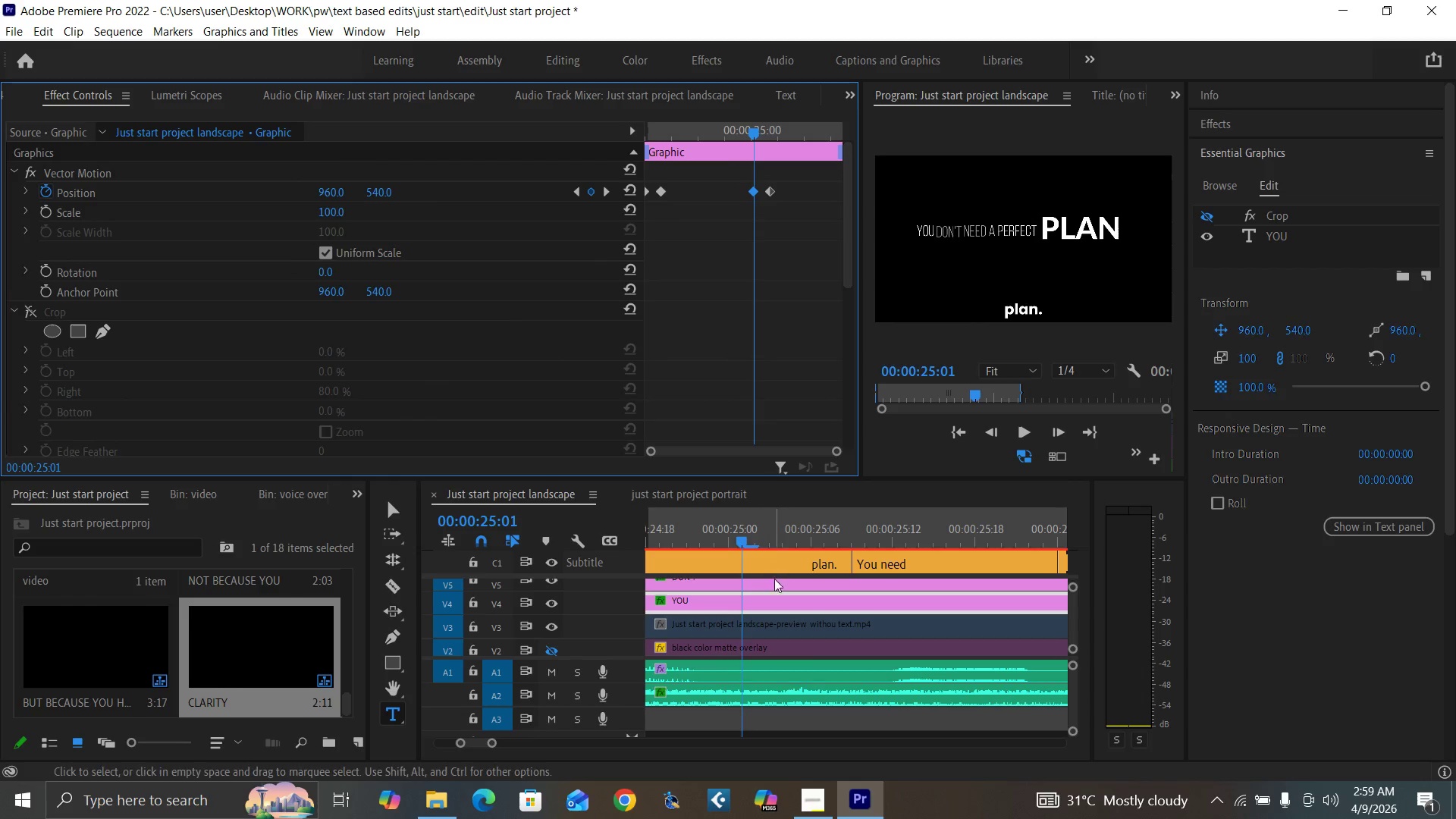 
left_click([777, 582])
 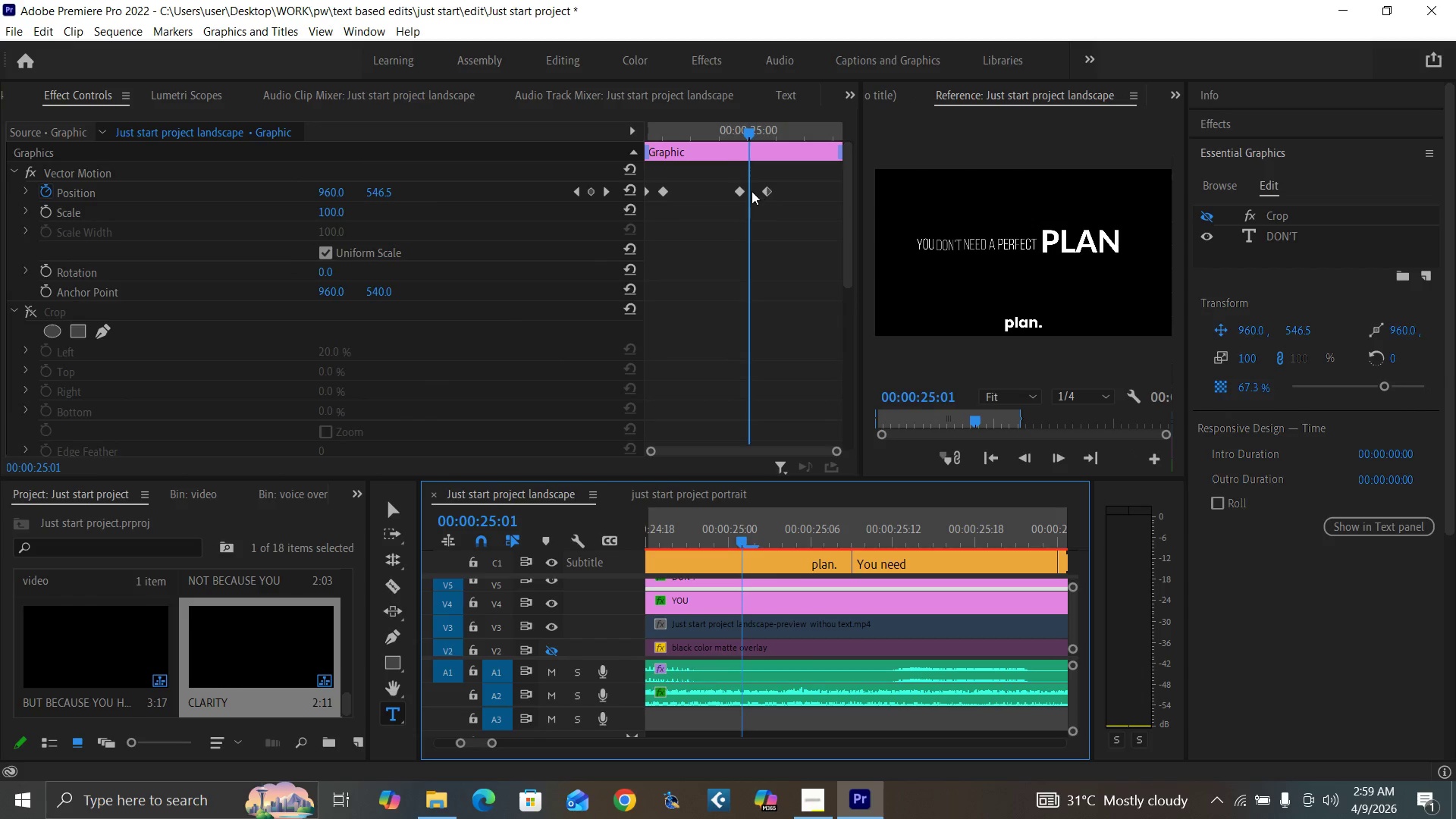 
left_click_drag(start_coordinate=[735, 190], to_coordinate=[745, 197])
 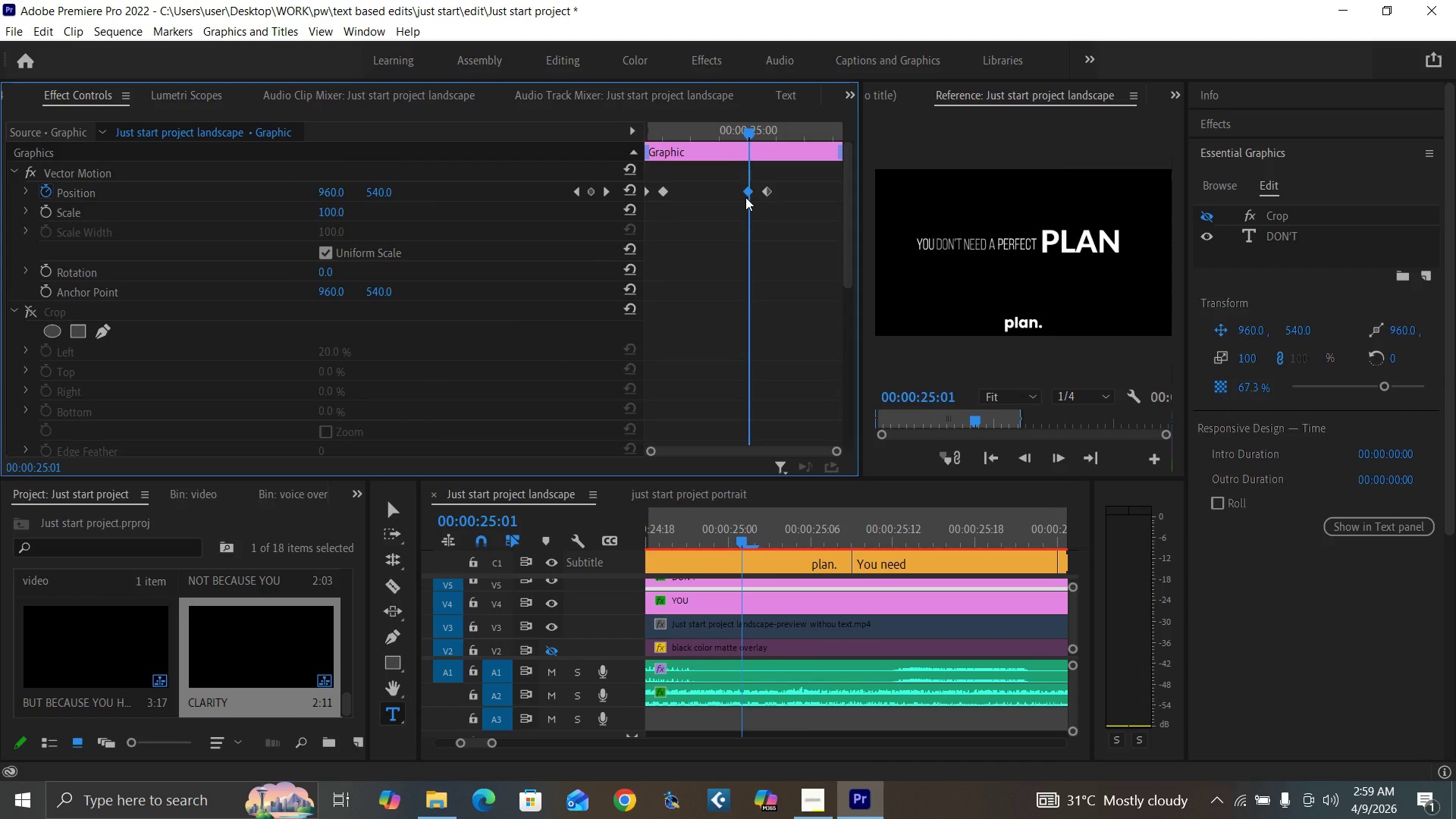 
left_click_drag(start_coordinate=[849, 275], to_coordinate=[828, 516])
 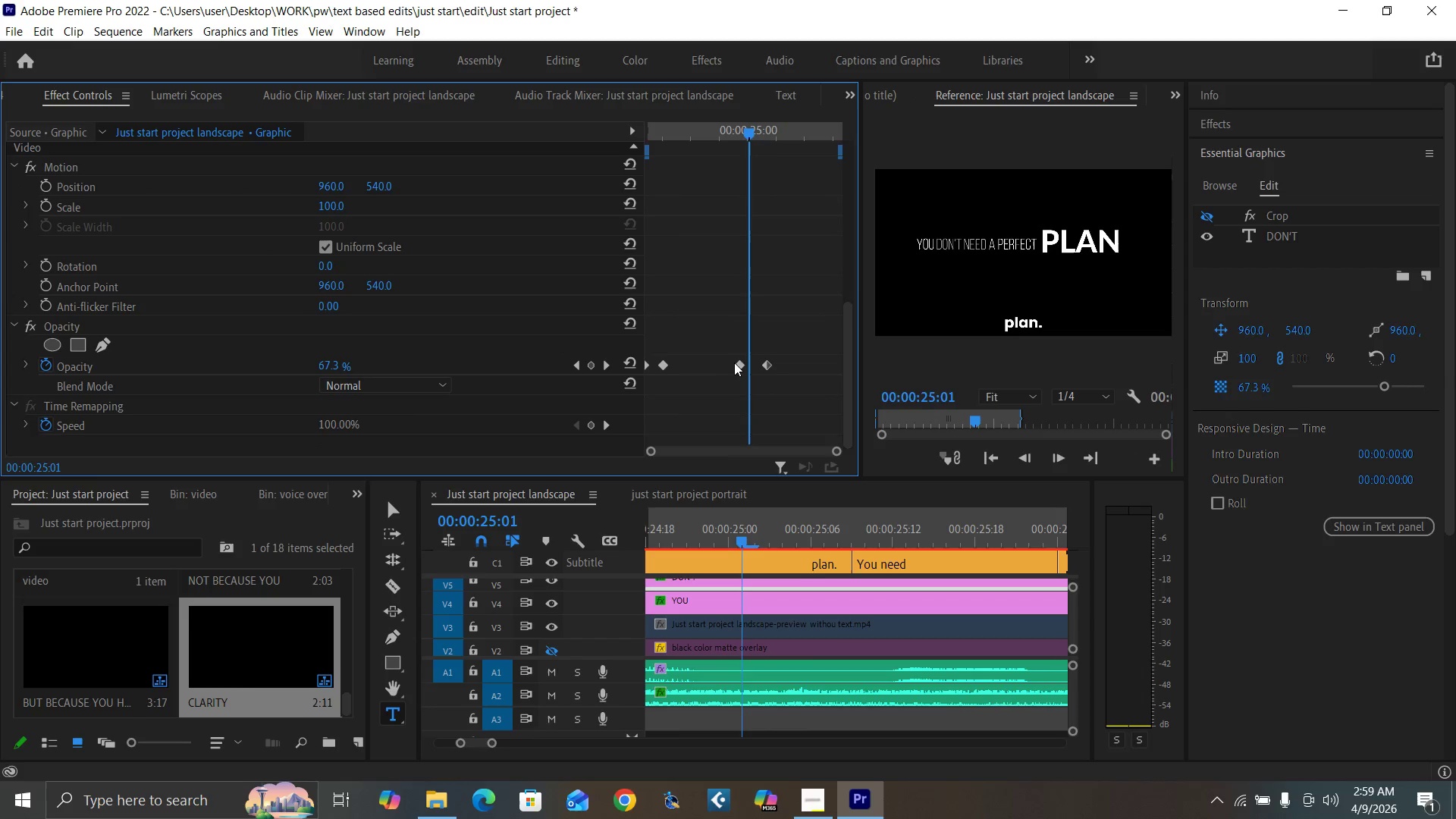 
left_click_drag(start_coordinate=[739, 362], to_coordinate=[747, 364])
 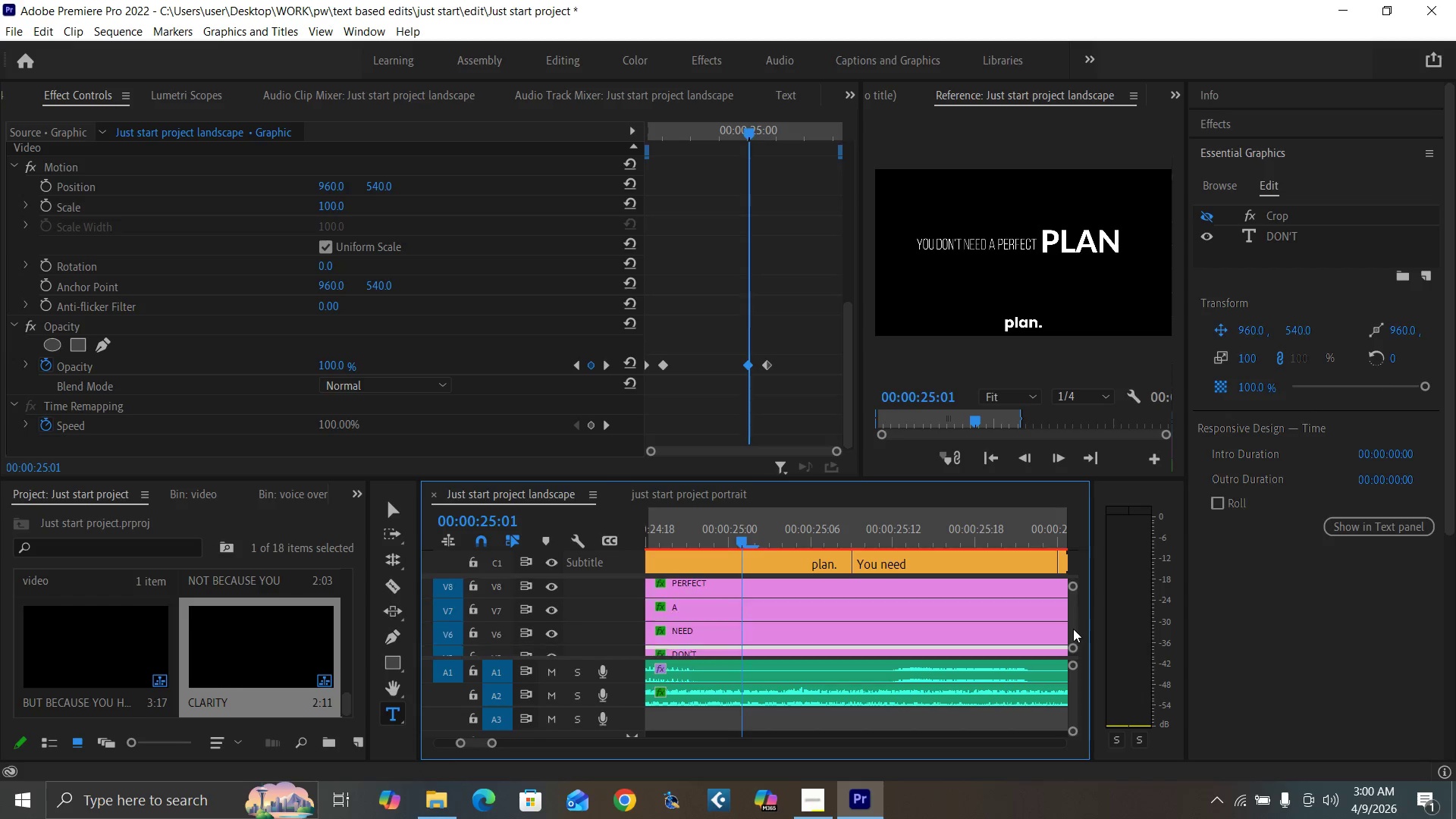 
left_click([789, 633])
 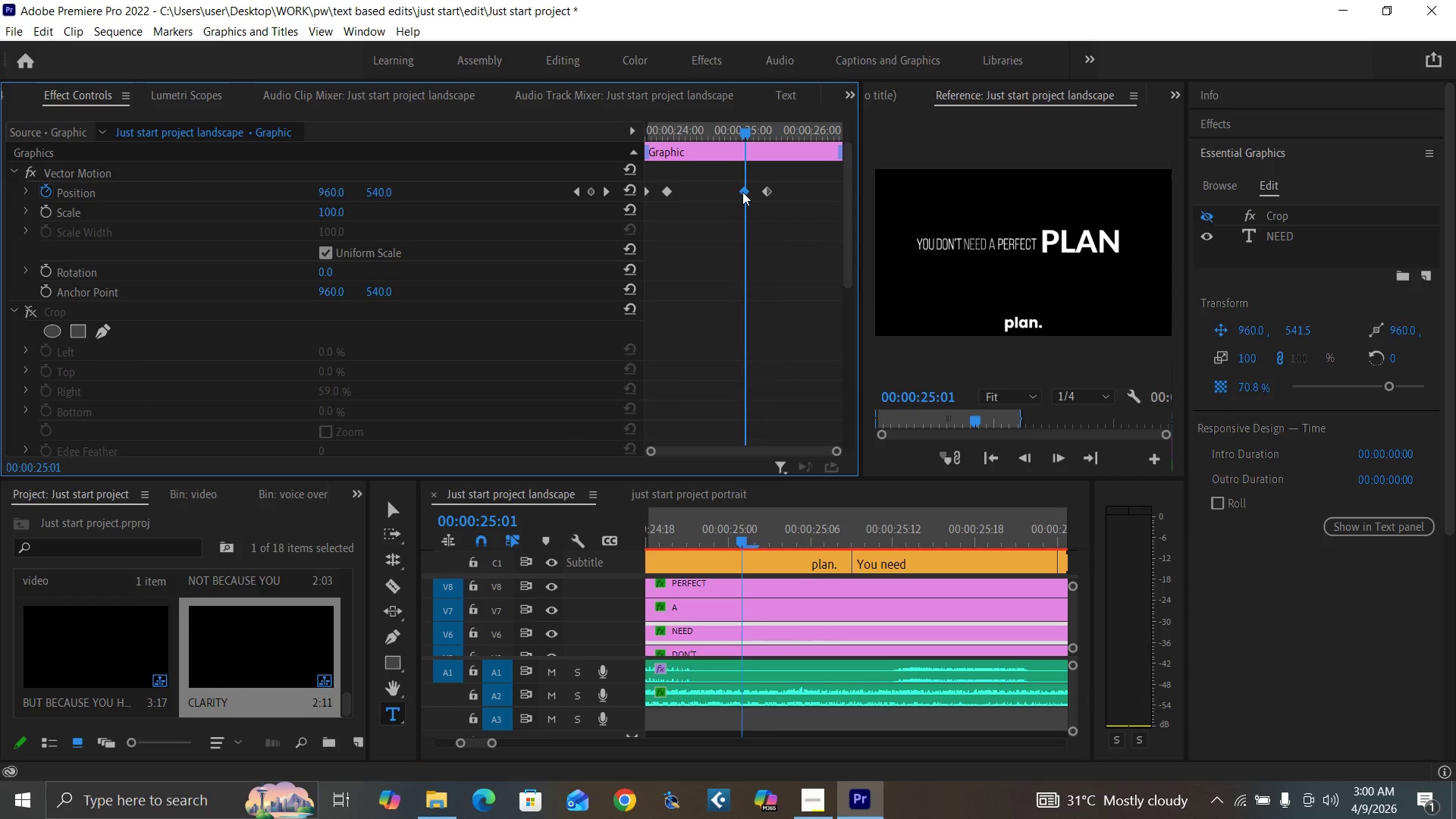 
left_click_drag(start_coordinate=[847, 254], to_coordinate=[834, 490])
 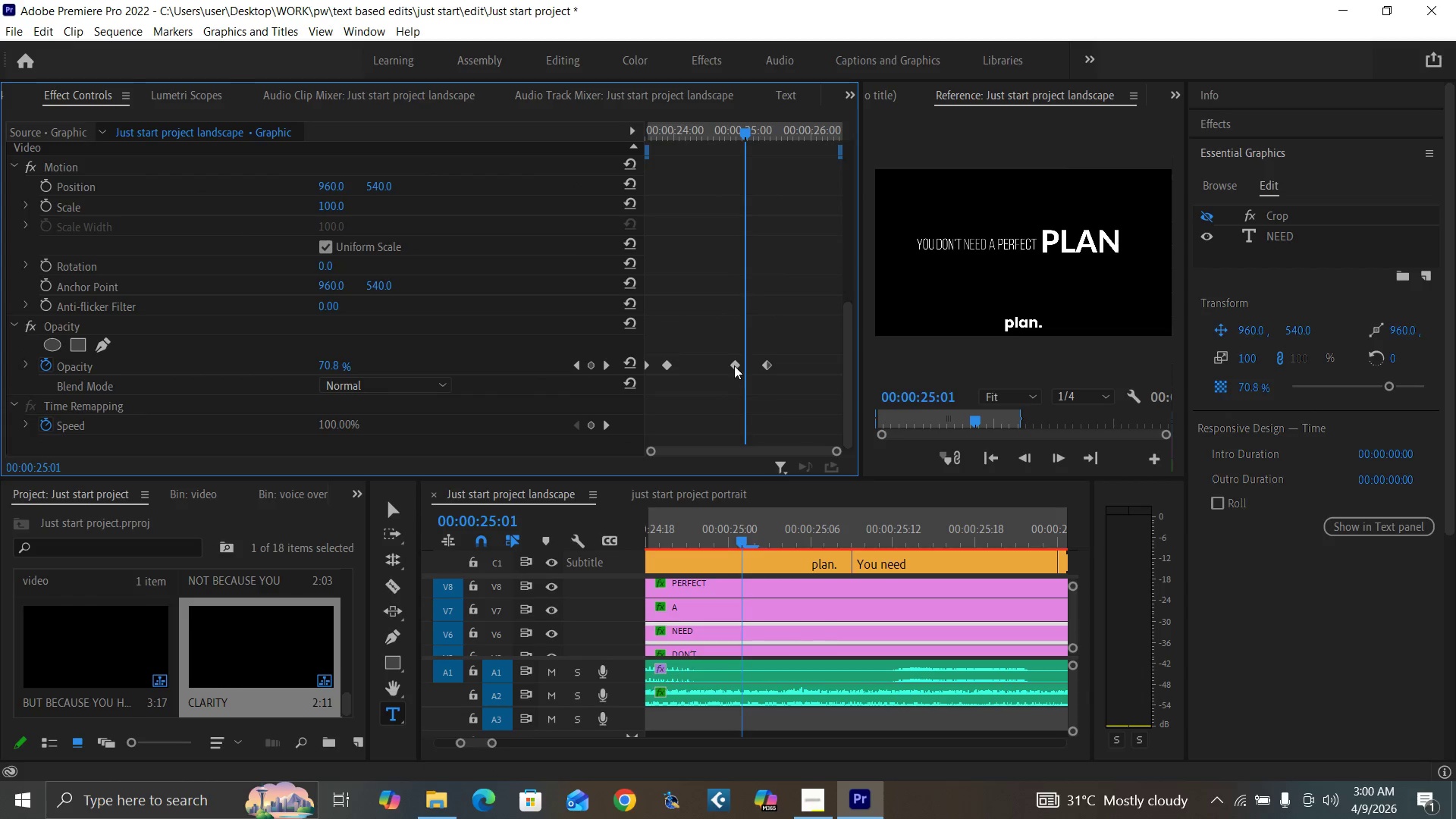 
left_click_drag(start_coordinate=[733, 362], to_coordinate=[742, 366])
 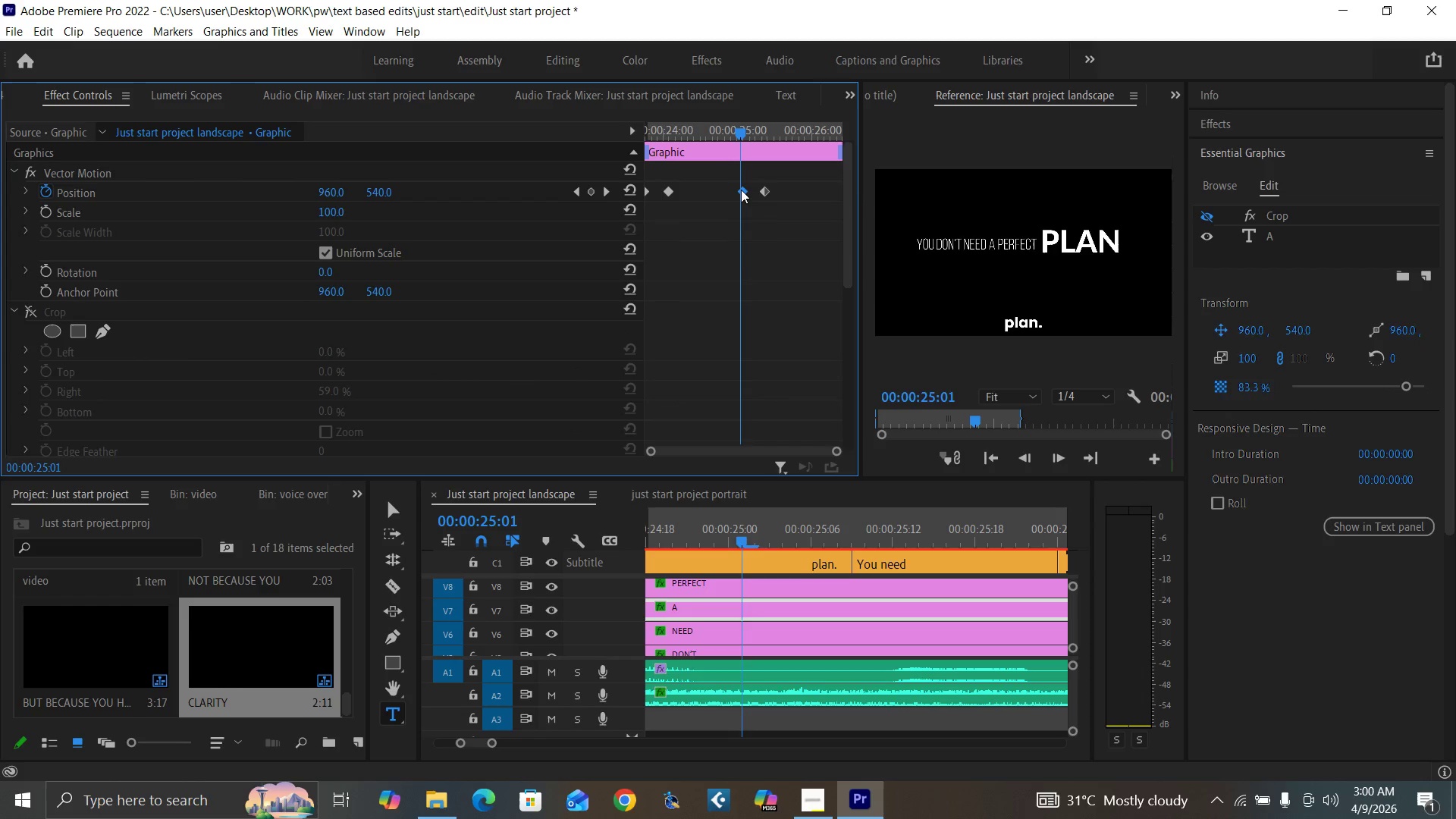 
wait(5.23)
 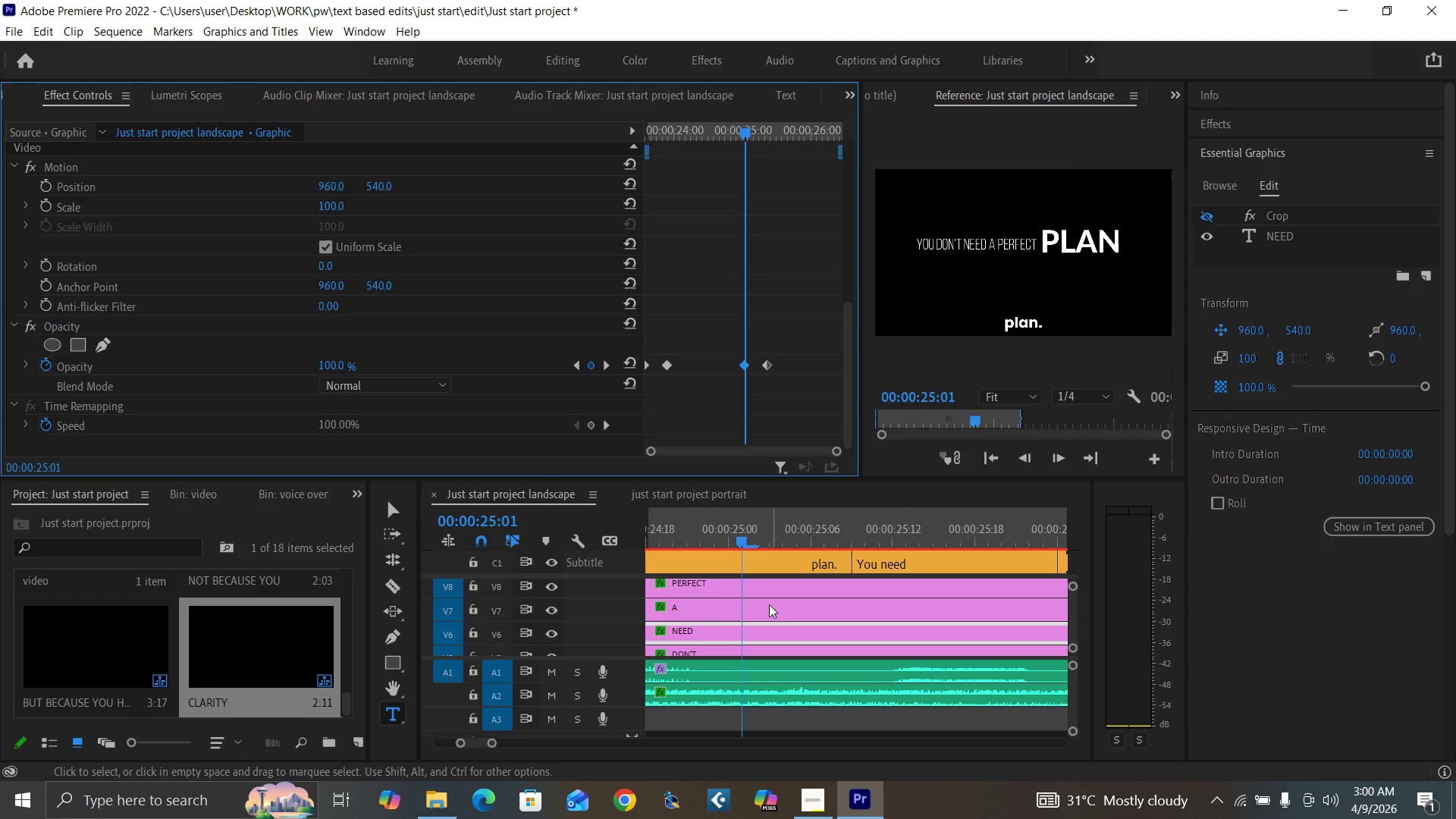 
left_click_drag(start_coordinate=[844, 256], to_coordinate=[834, 476])
 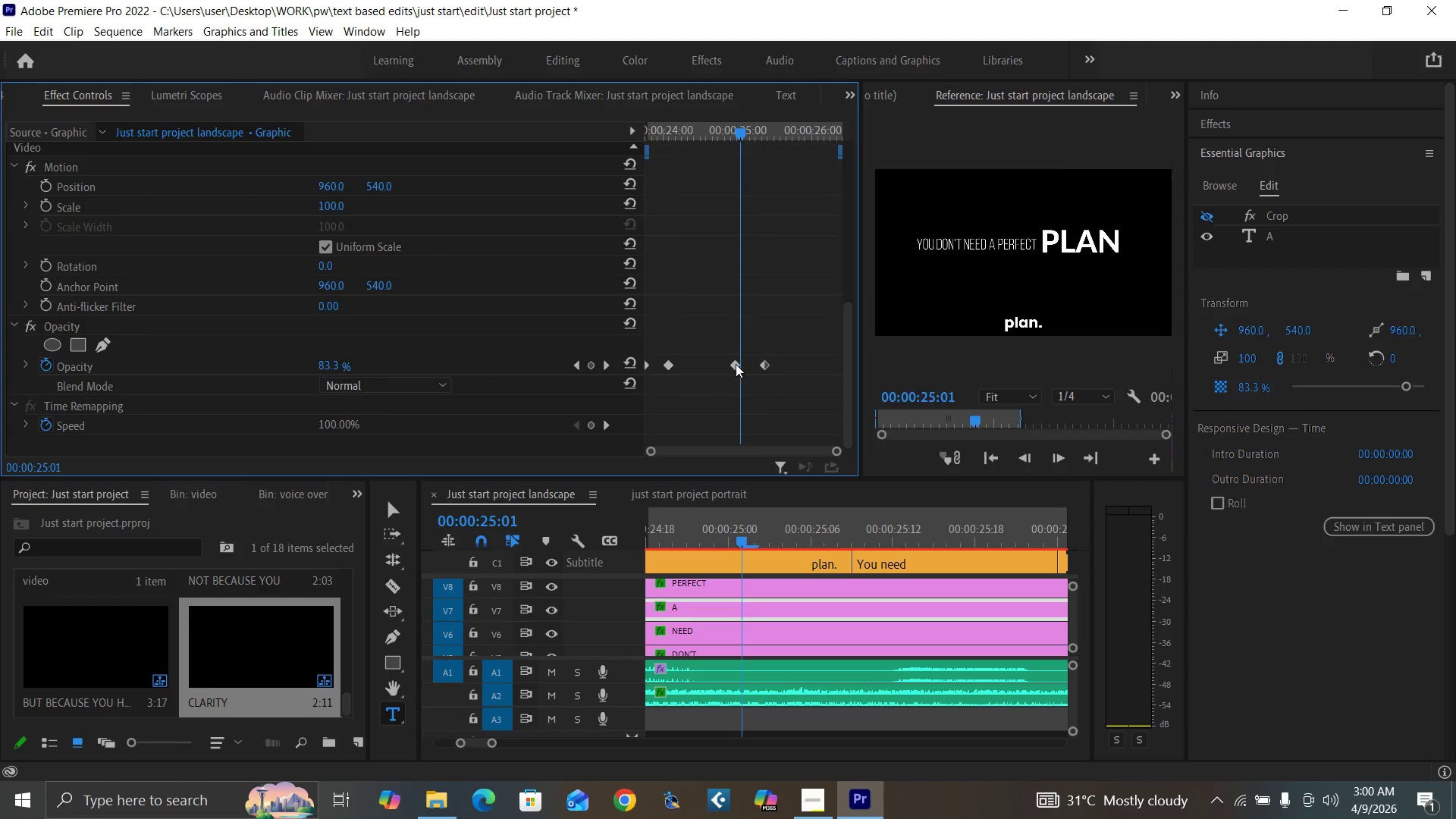 
left_click_drag(start_coordinate=[734, 362], to_coordinate=[739, 364])
 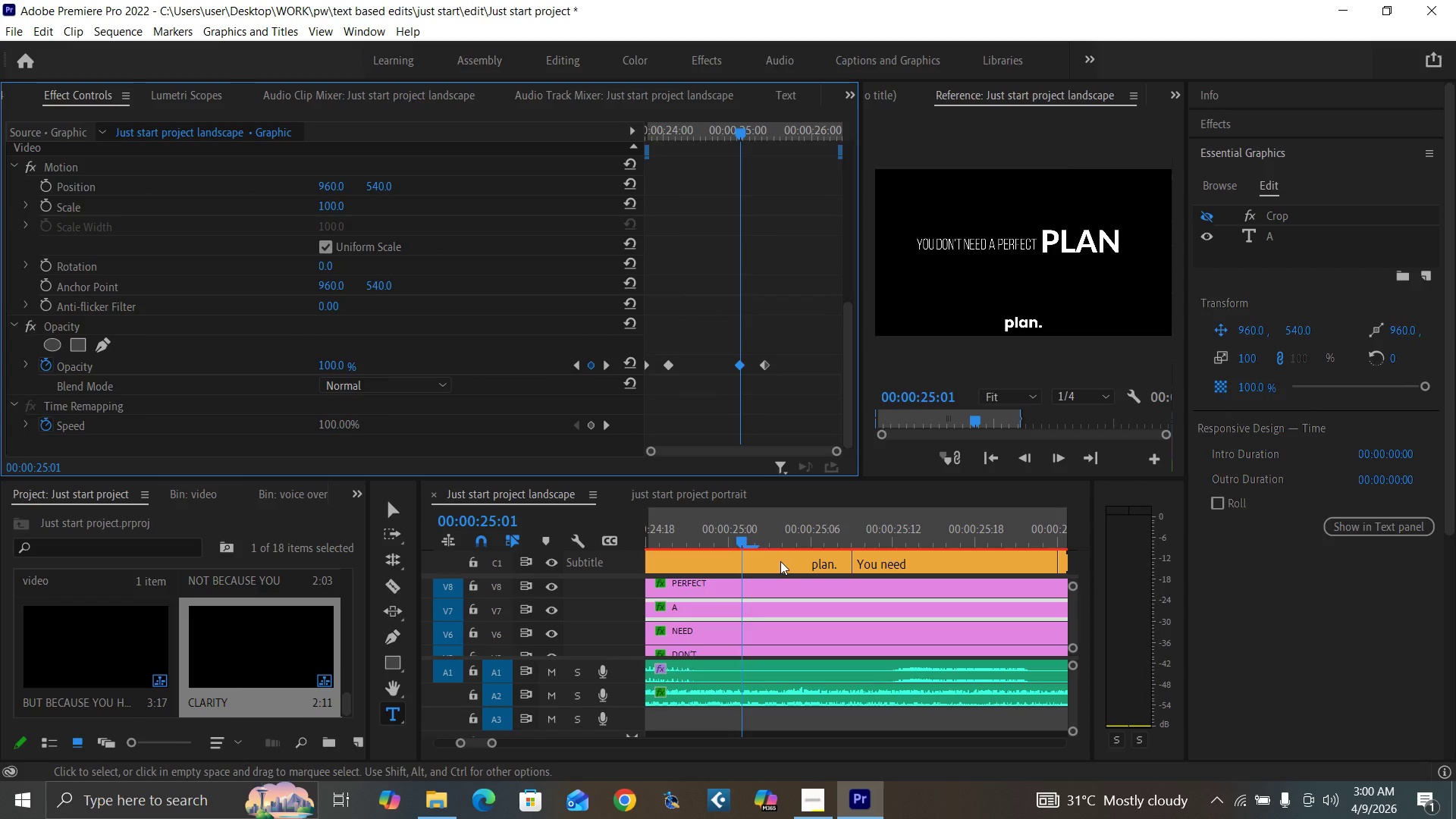 
left_click([763, 584])
 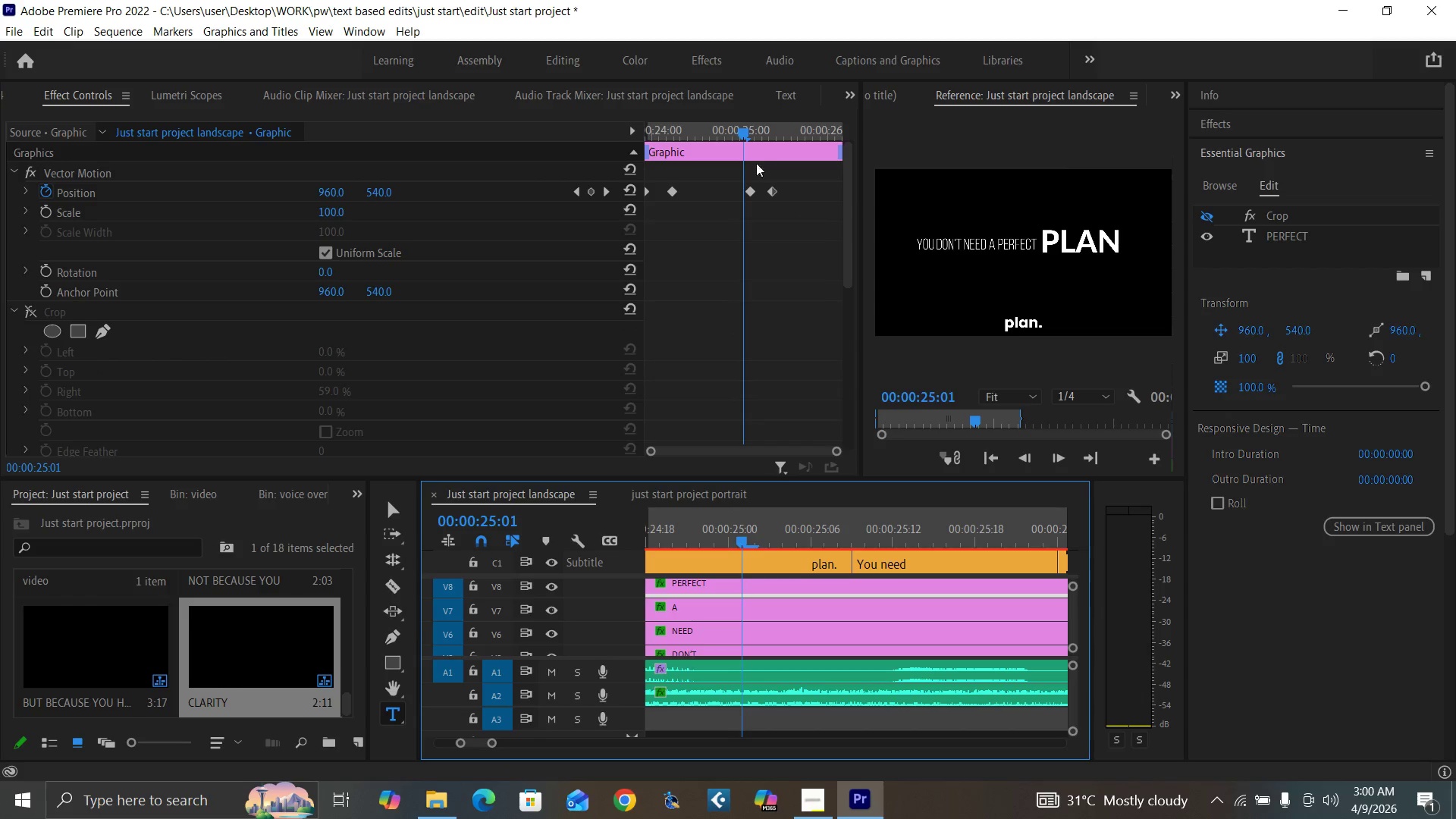 
left_click_drag(start_coordinate=[748, 193], to_coordinate=[742, 193])
 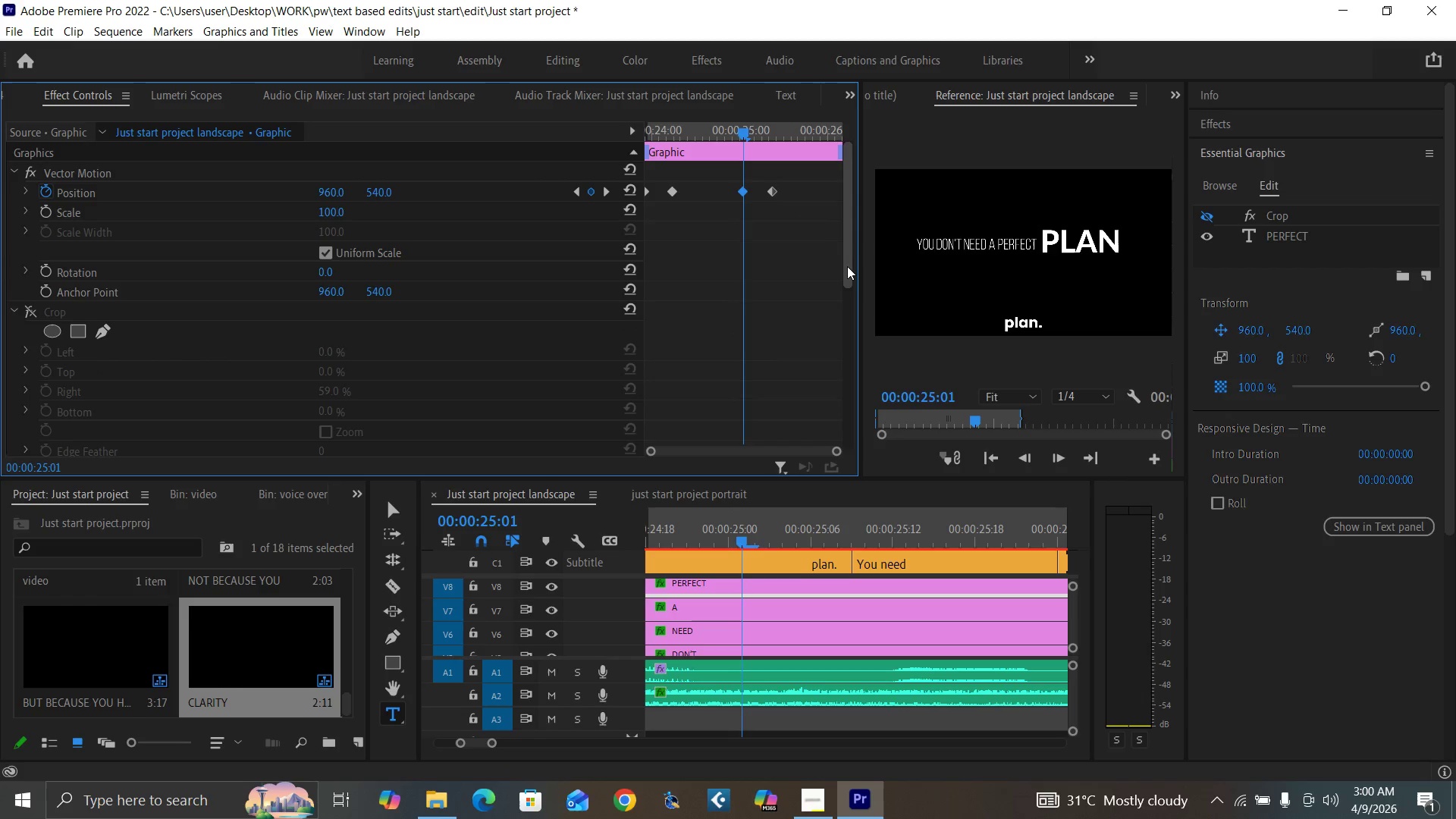 
left_click_drag(start_coordinate=[847, 266], to_coordinate=[838, 482])
 